 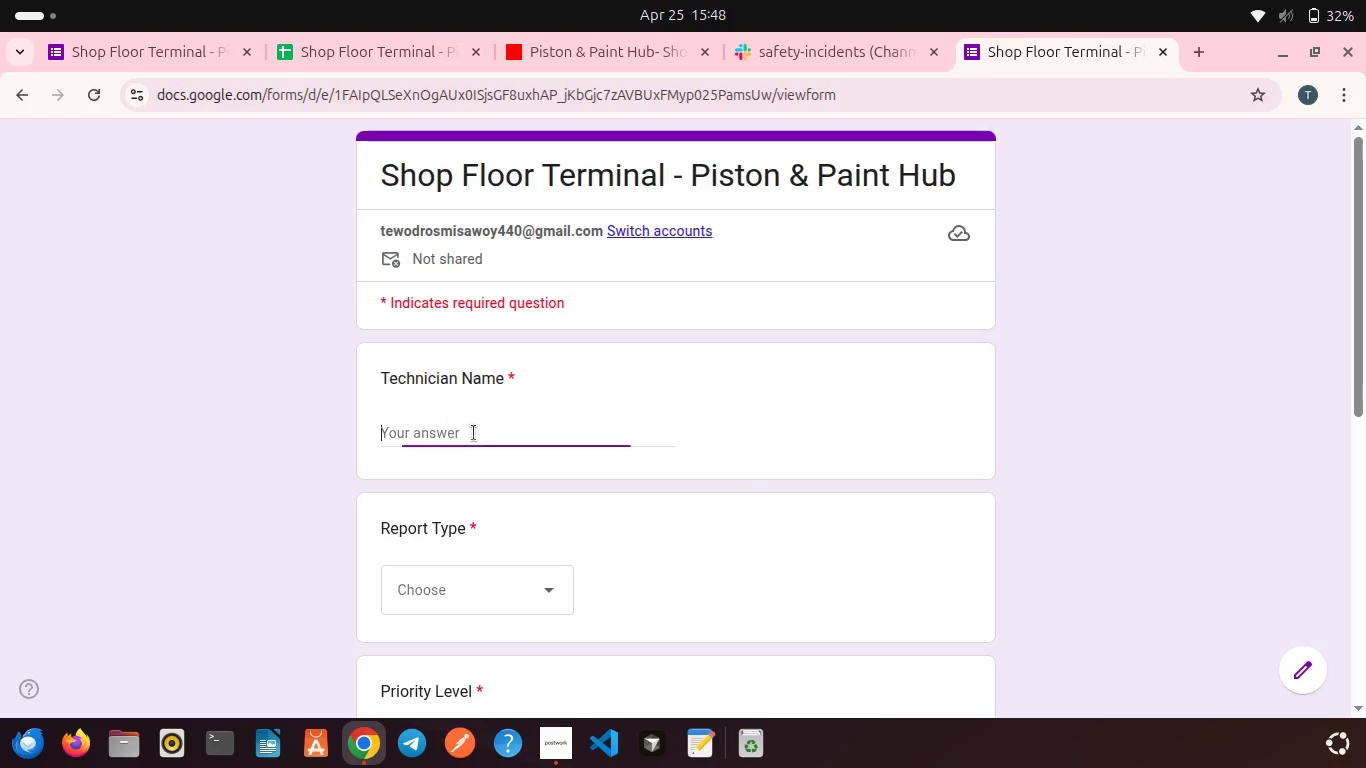 
type(lEMA)
key(Backspace)
key(Backspace)
key(Backspace)
key(Backspace)
type(Lema )
 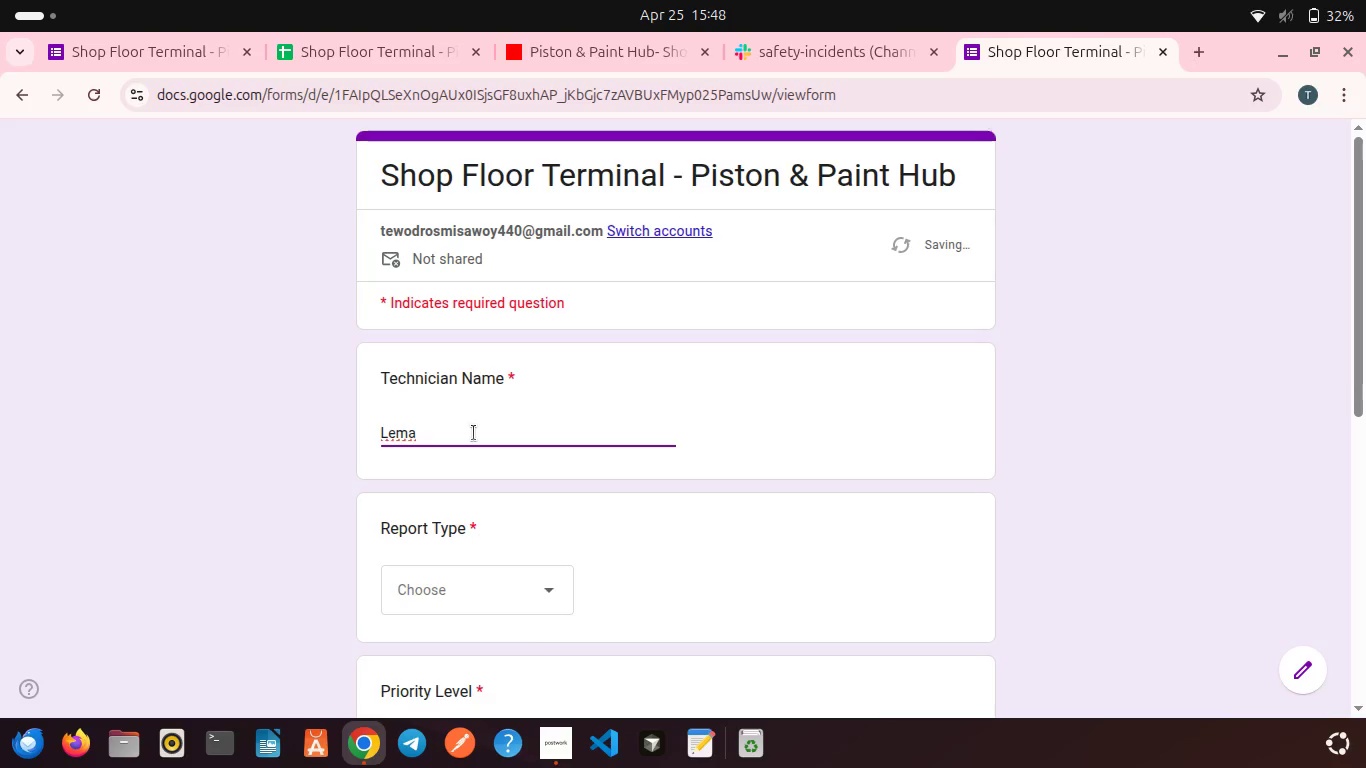 
type(Tadle)
key(Backspace)
key(Backspace)
type(ele)
 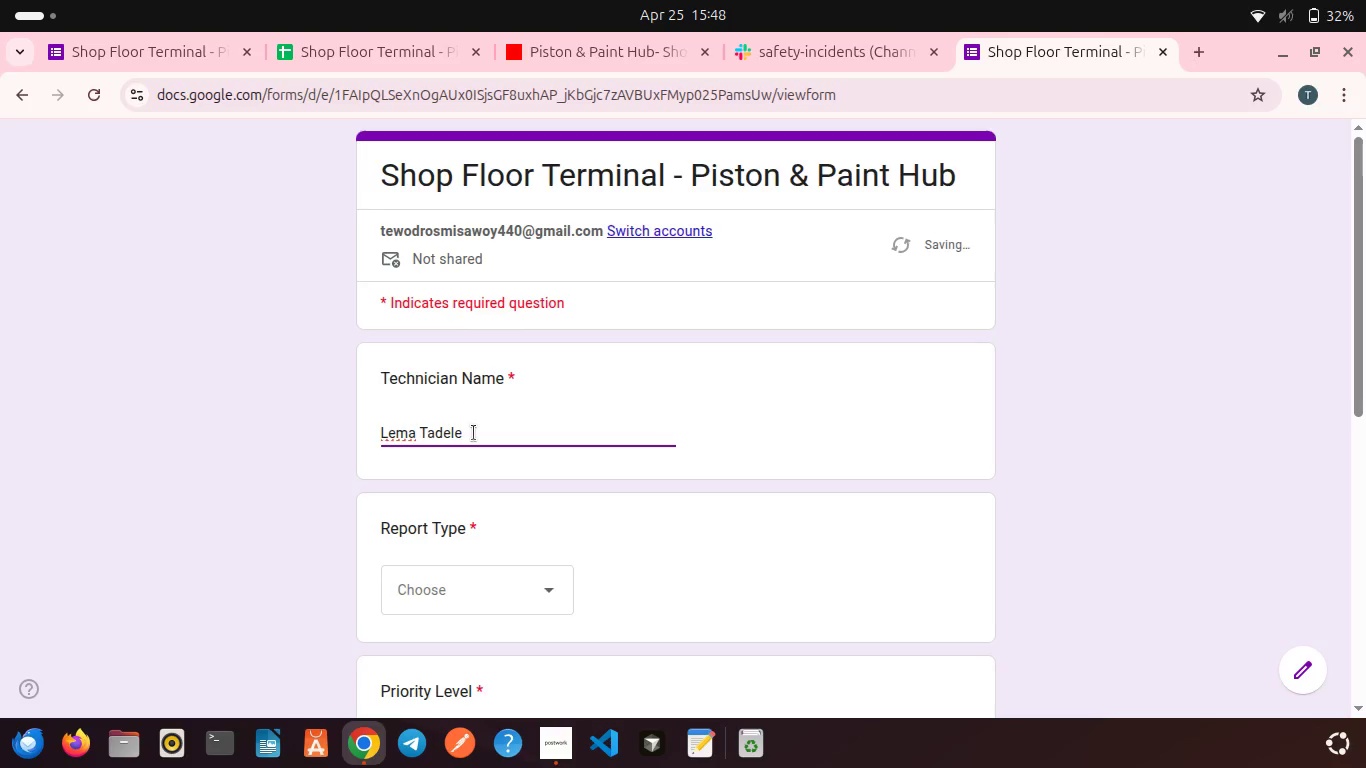 
scroll: coordinate [474, 433], scroll_direction: down, amount: 1.0
 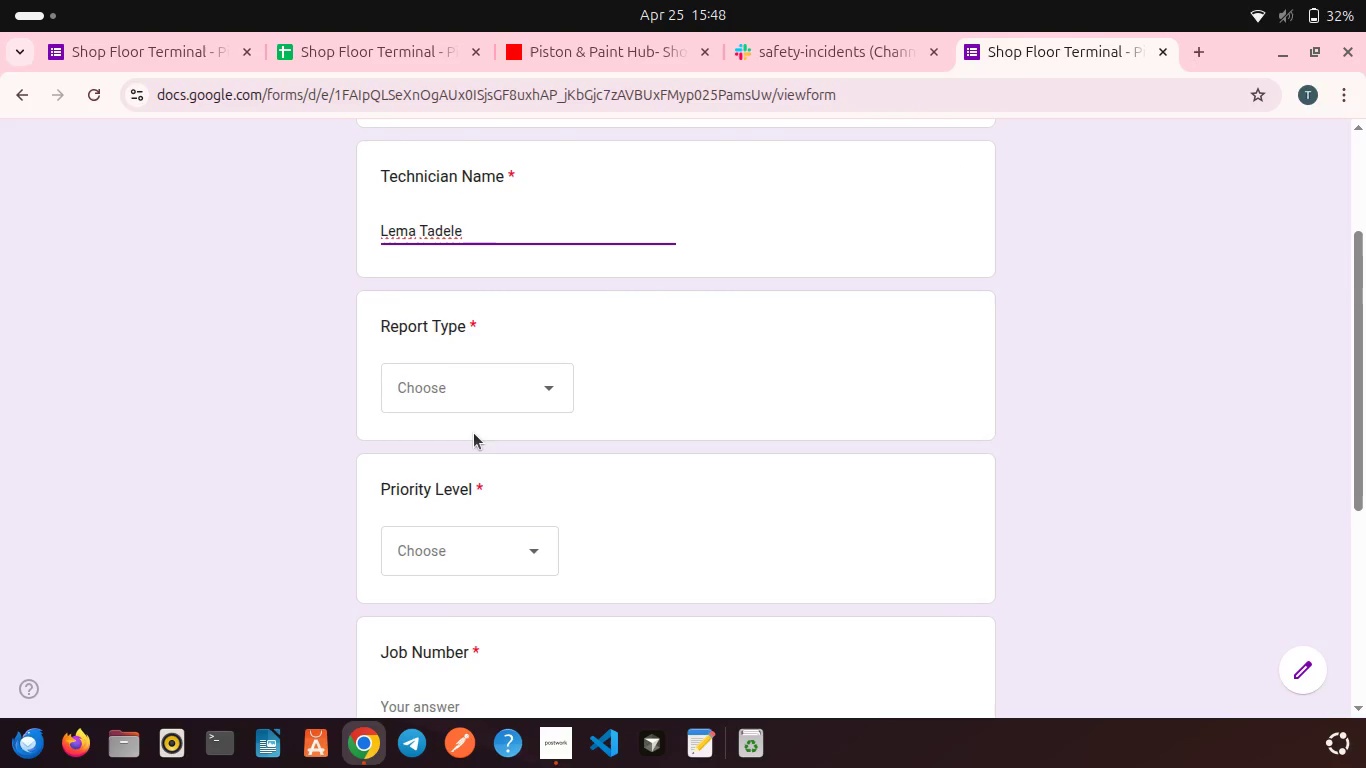 
left_click([460, 388])
 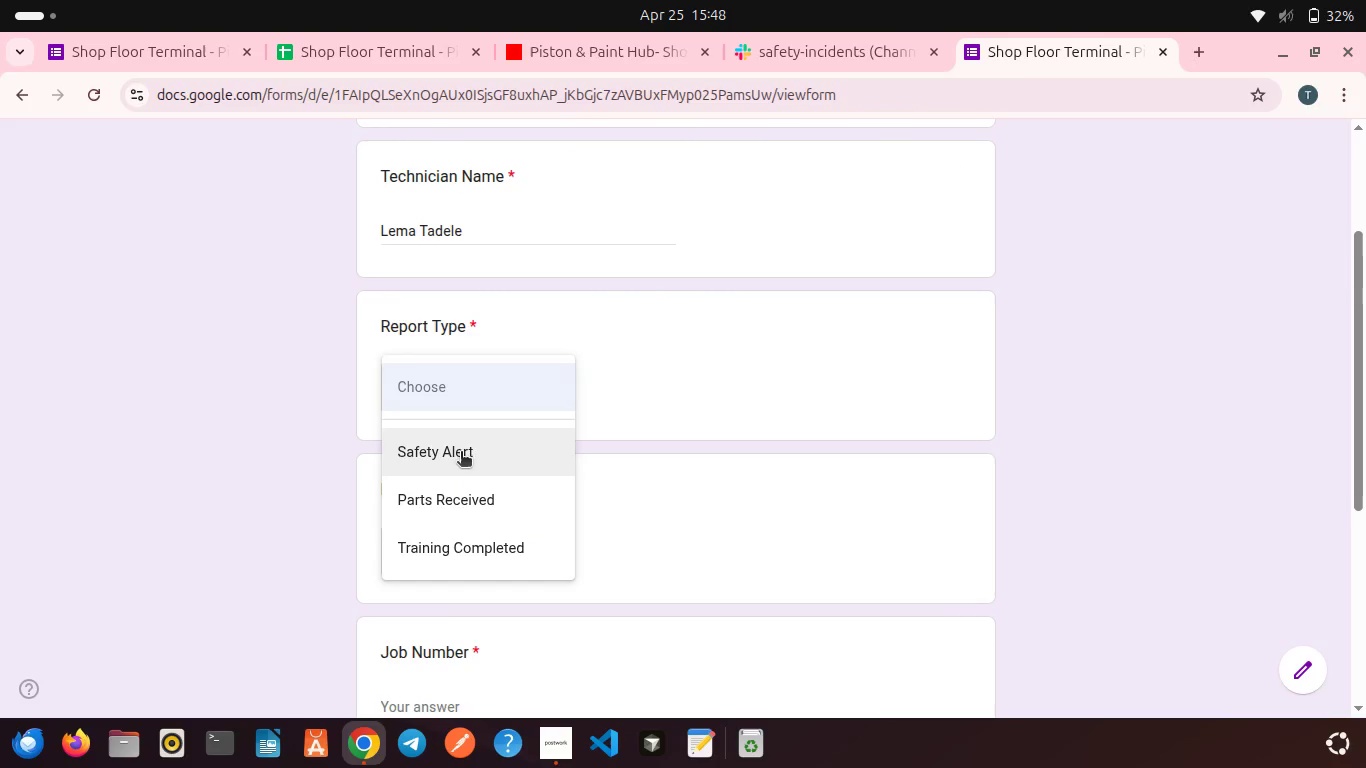 
left_click([462, 457])
 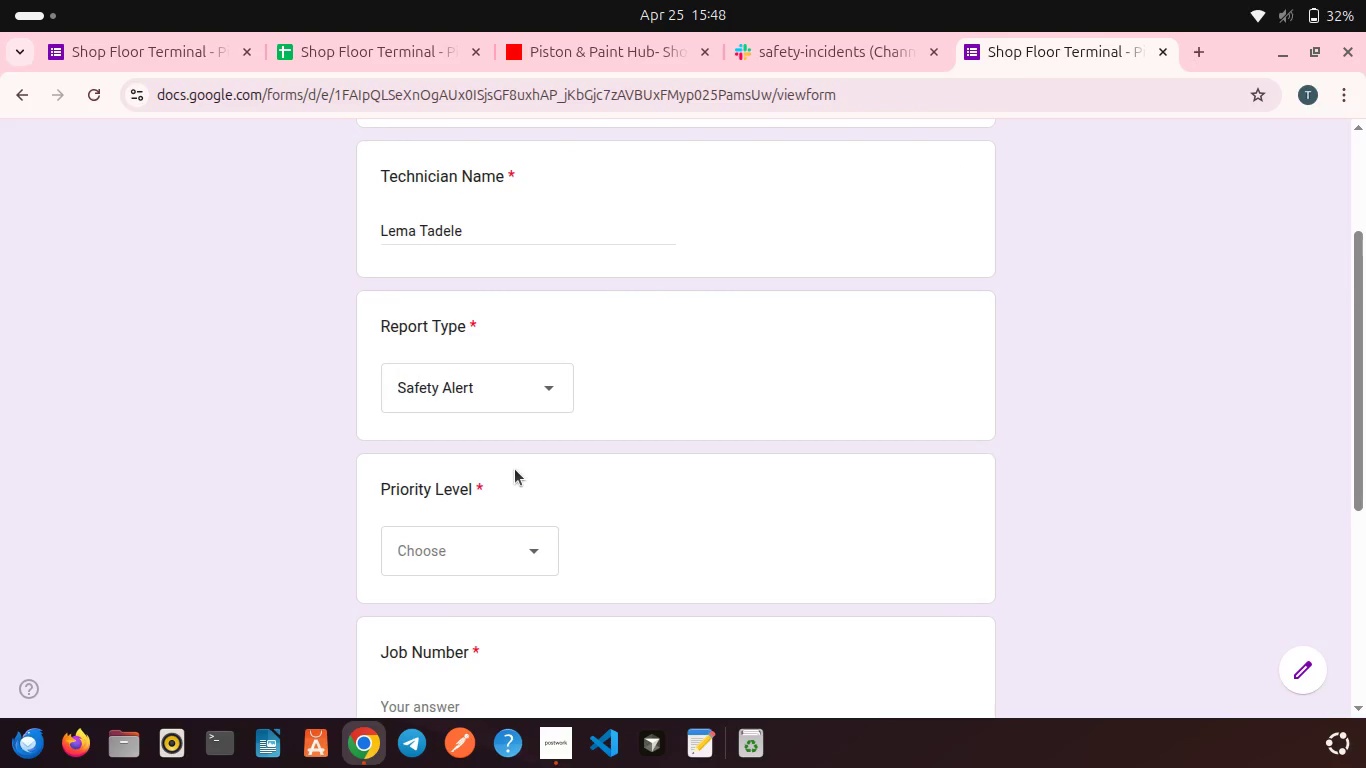 
scroll: coordinate [515, 469], scroll_direction: down, amount: 1.0
 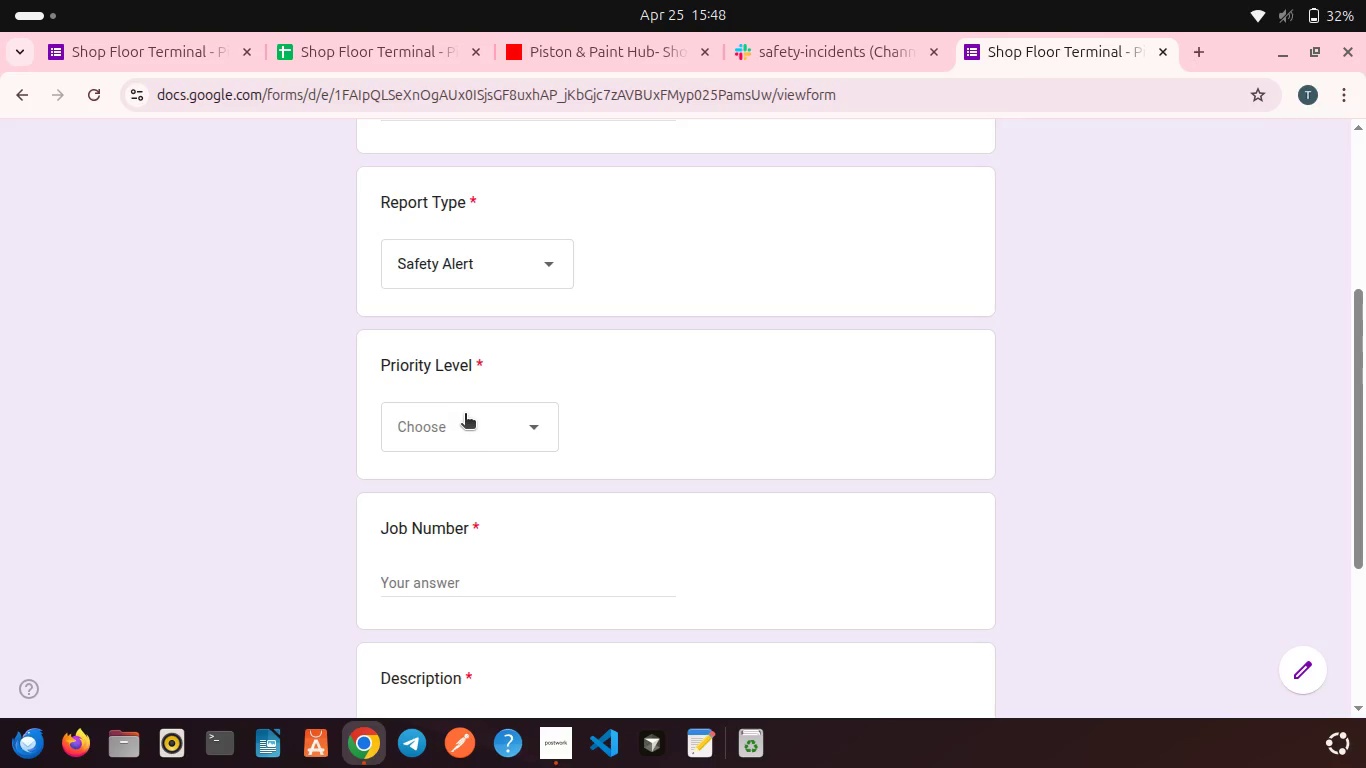 
left_click([465, 415])
 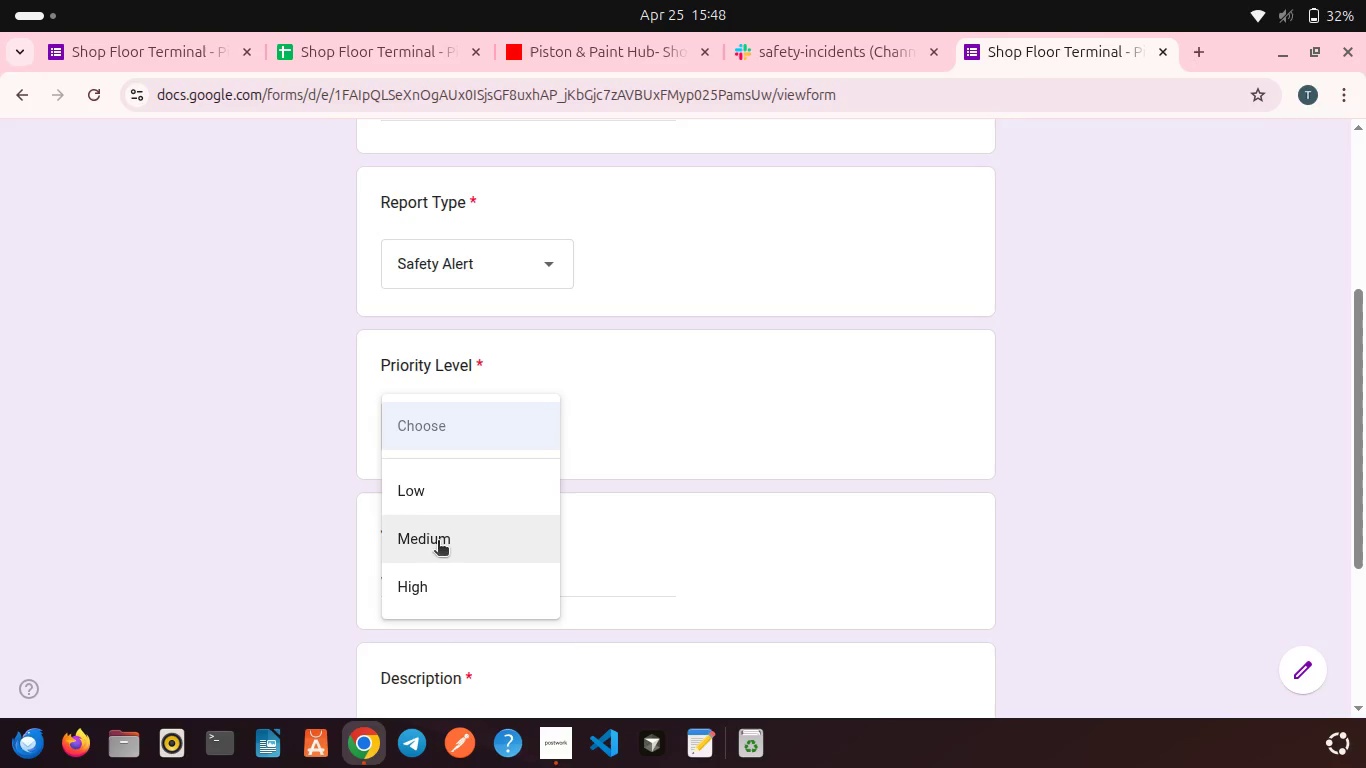 
left_click([431, 578])
 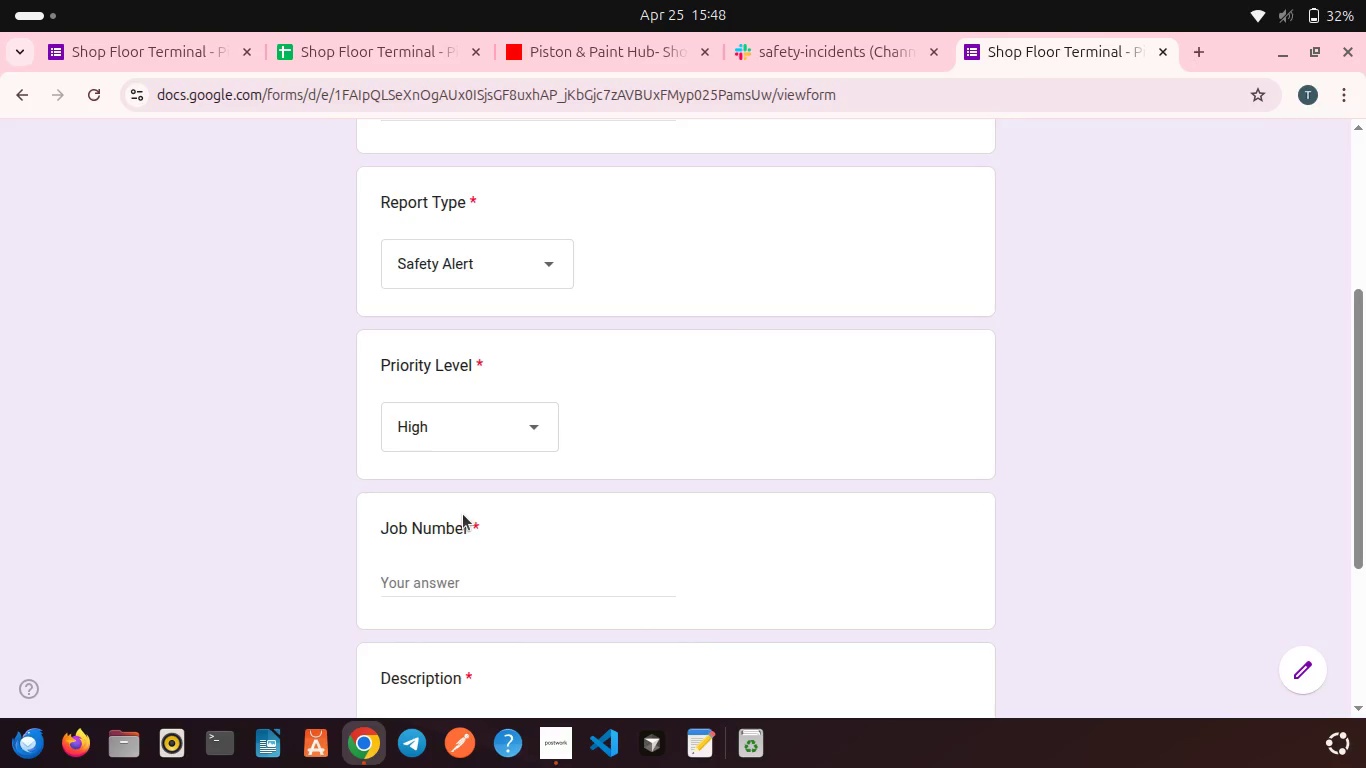 
scroll: coordinate [463, 514], scroll_direction: down, amount: 3.0
 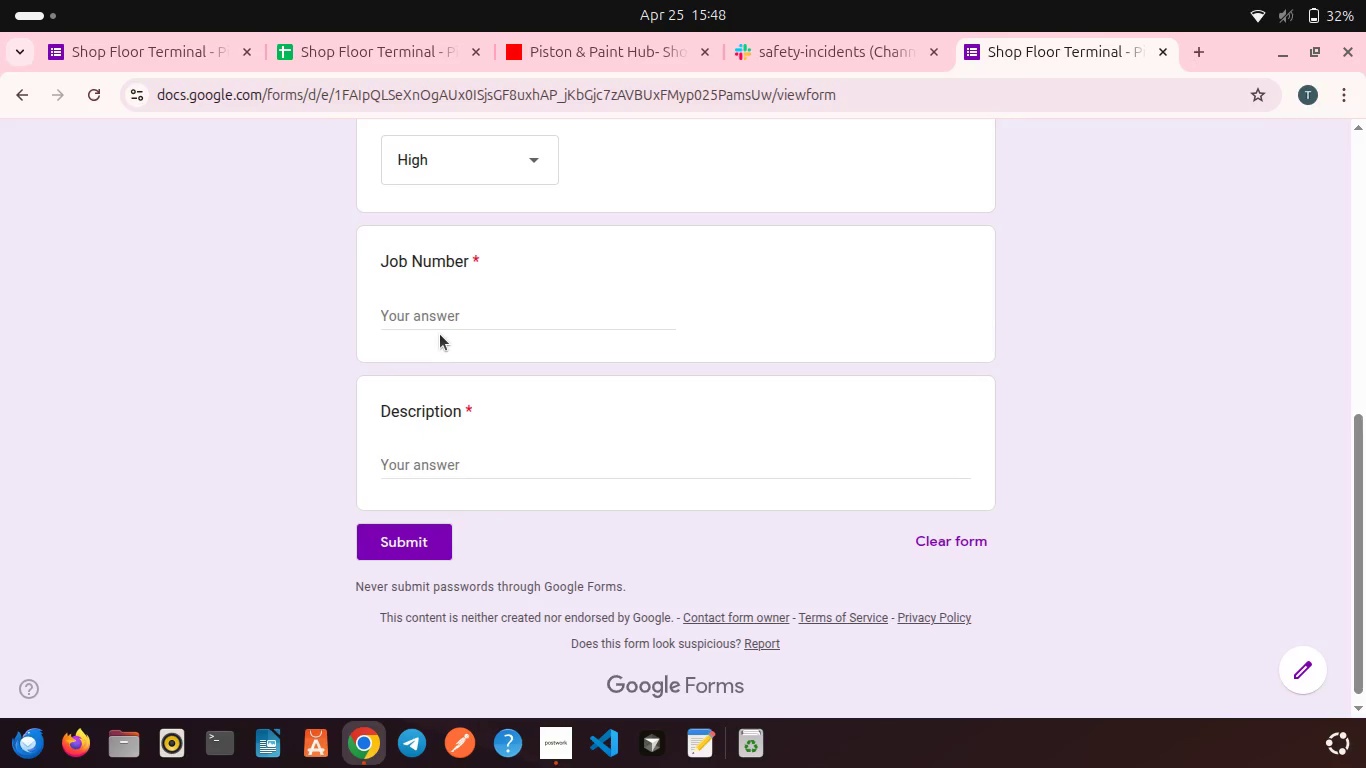 
wait(8.53)
 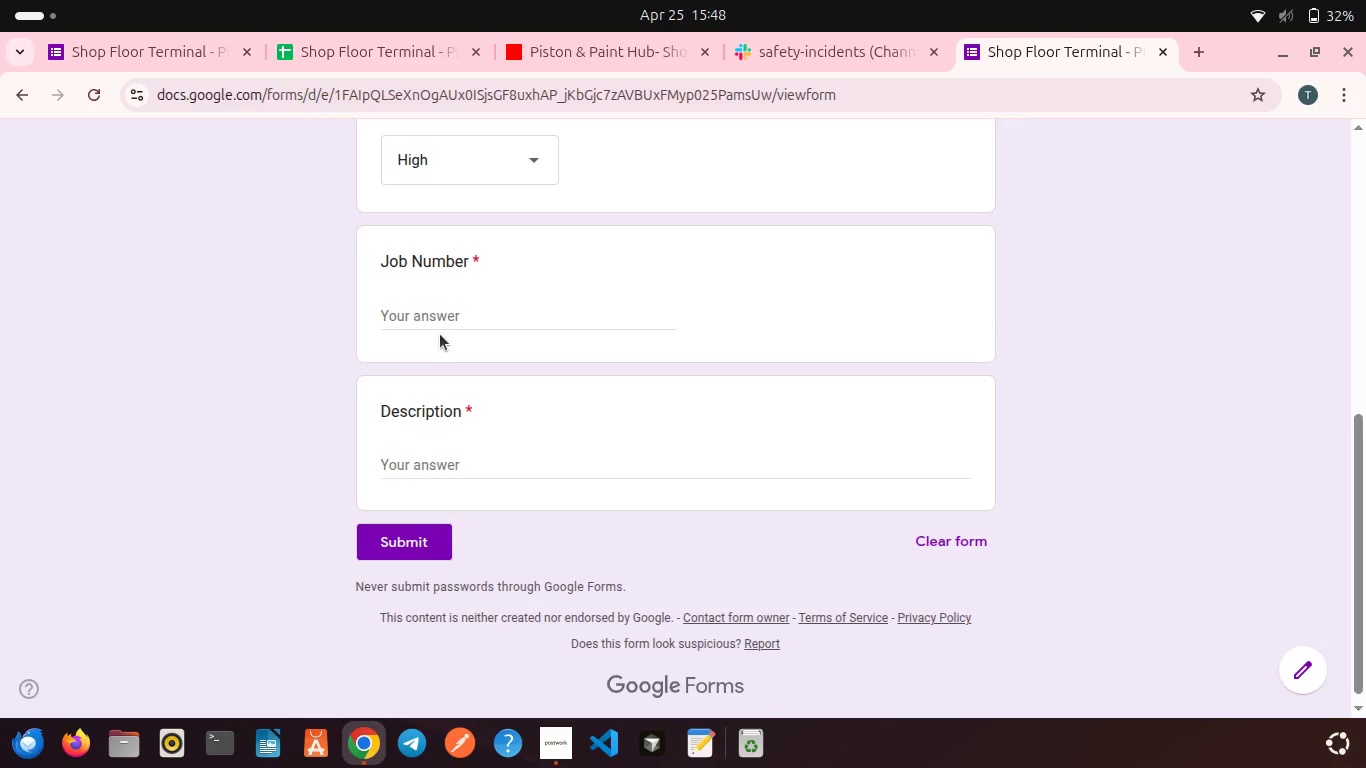 
left_click([157, 38])
 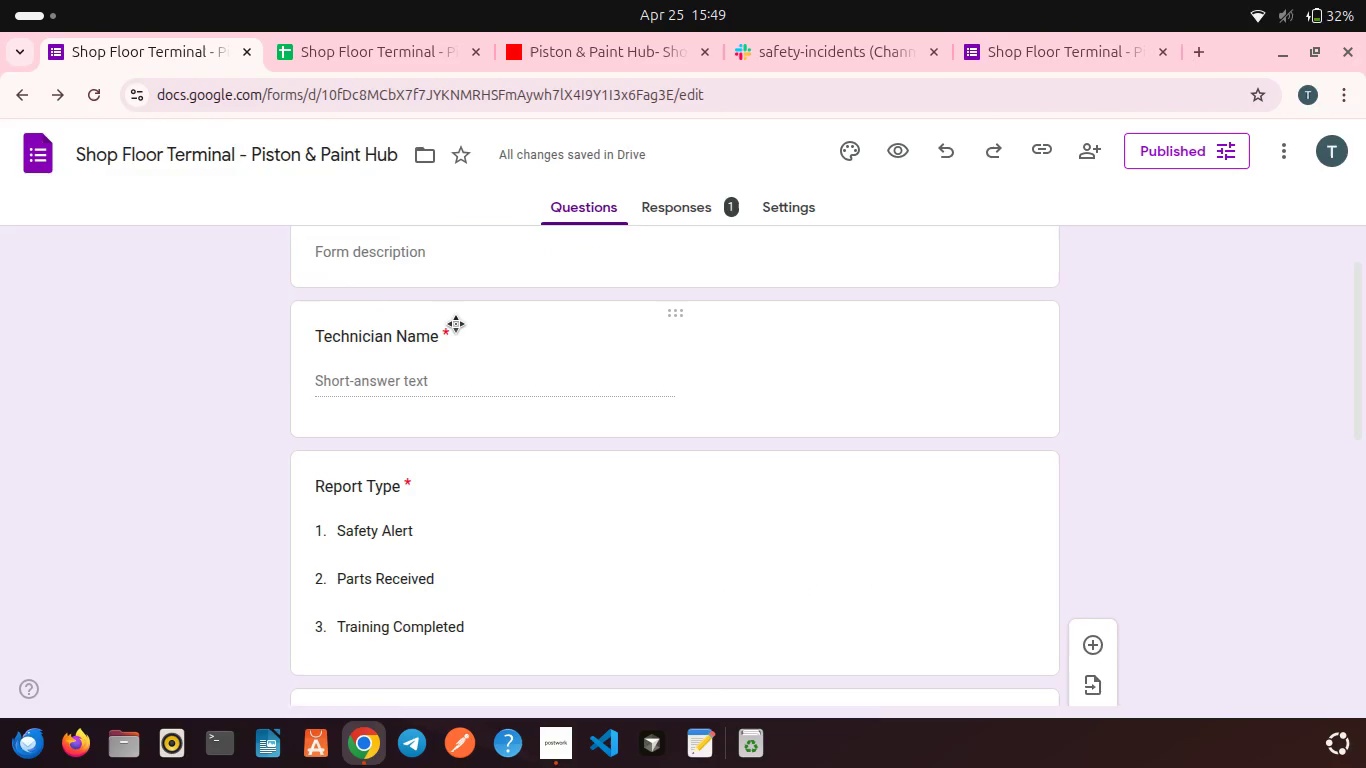 
scroll: coordinate [455, 323], scroll_direction: down, amount: 2.0
 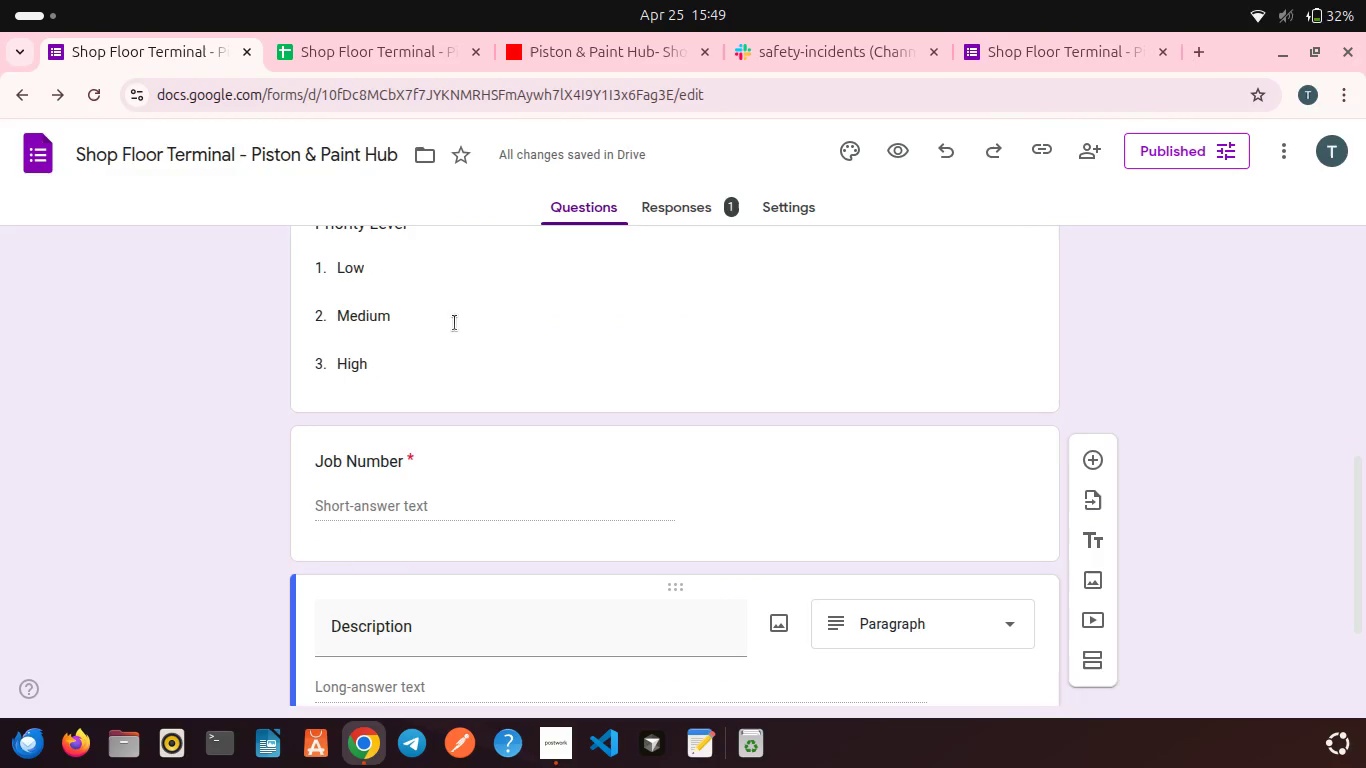 
left_click([635, 483])
 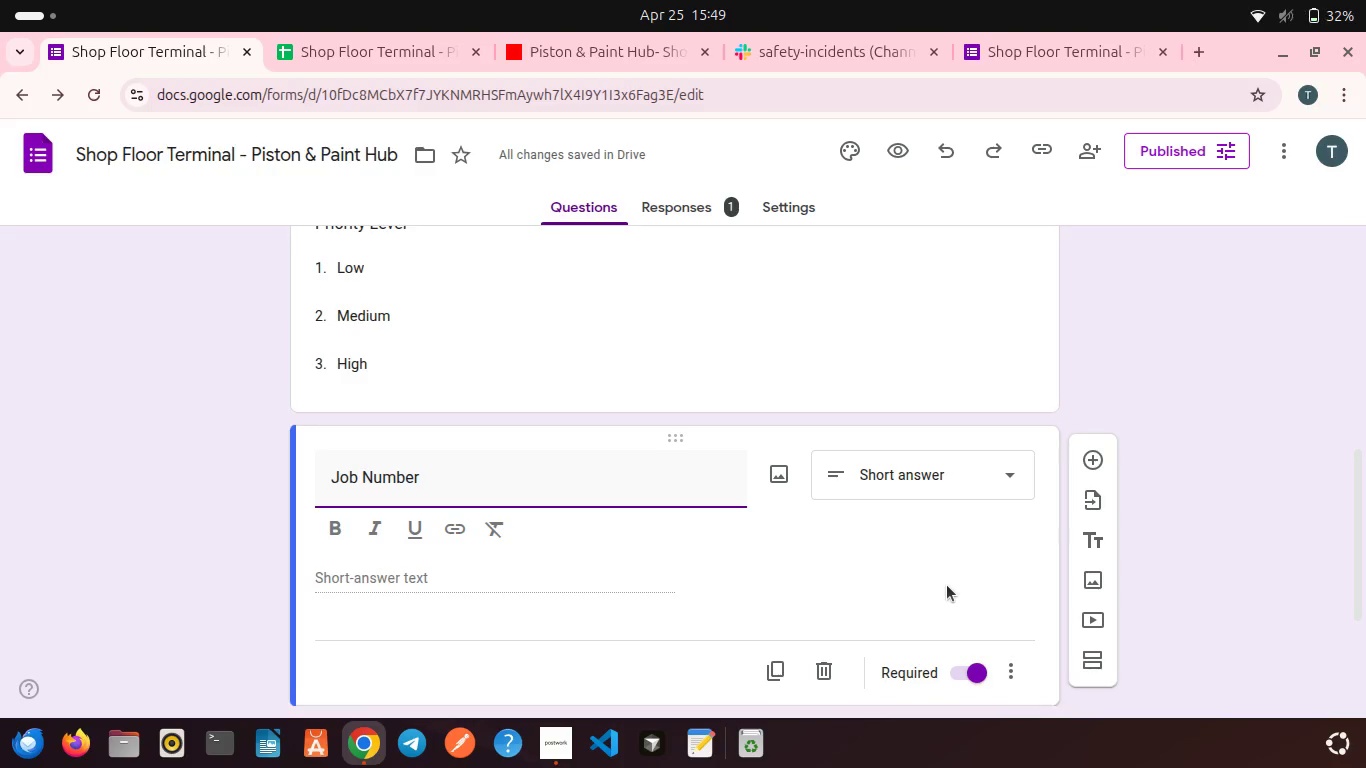 
scroll: coordinate [947, 585], scroll_direction: down, amount: 1.0
 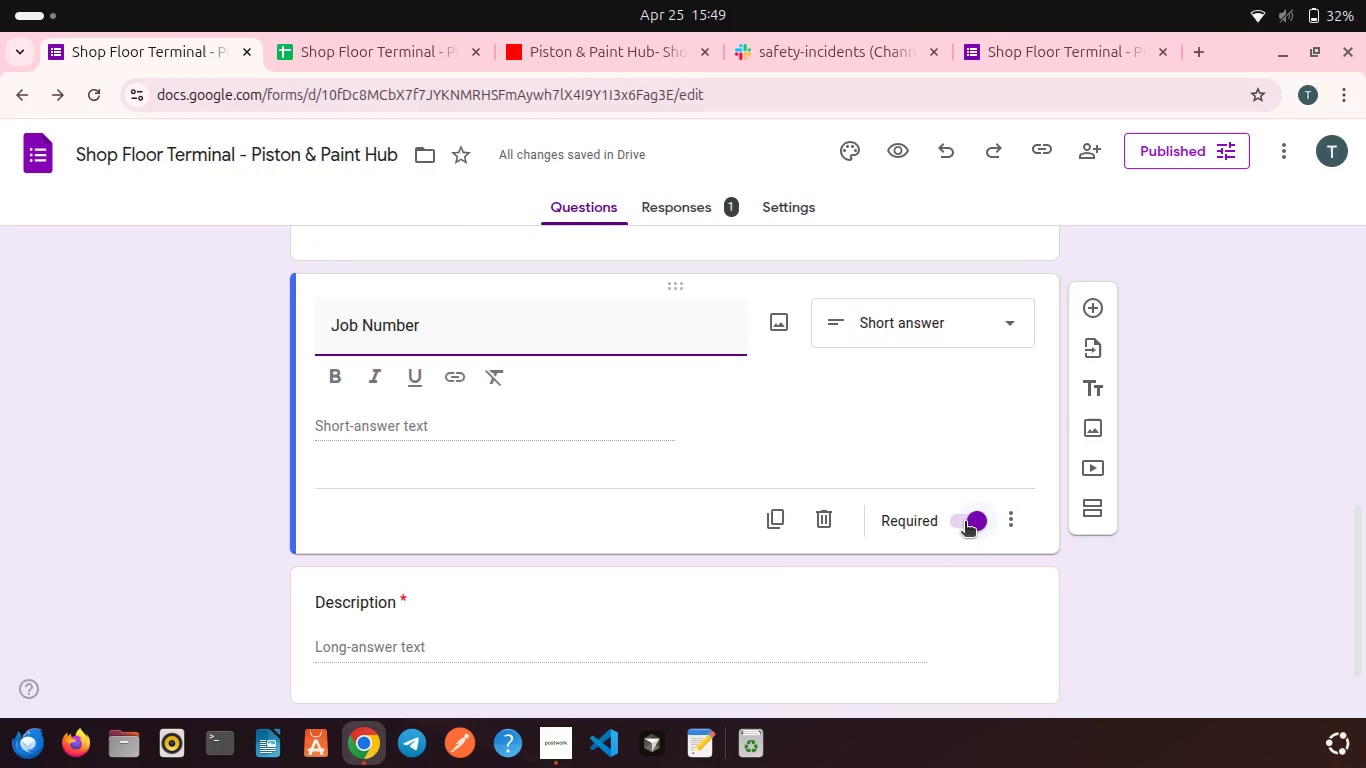 
left_click([965, 523])
 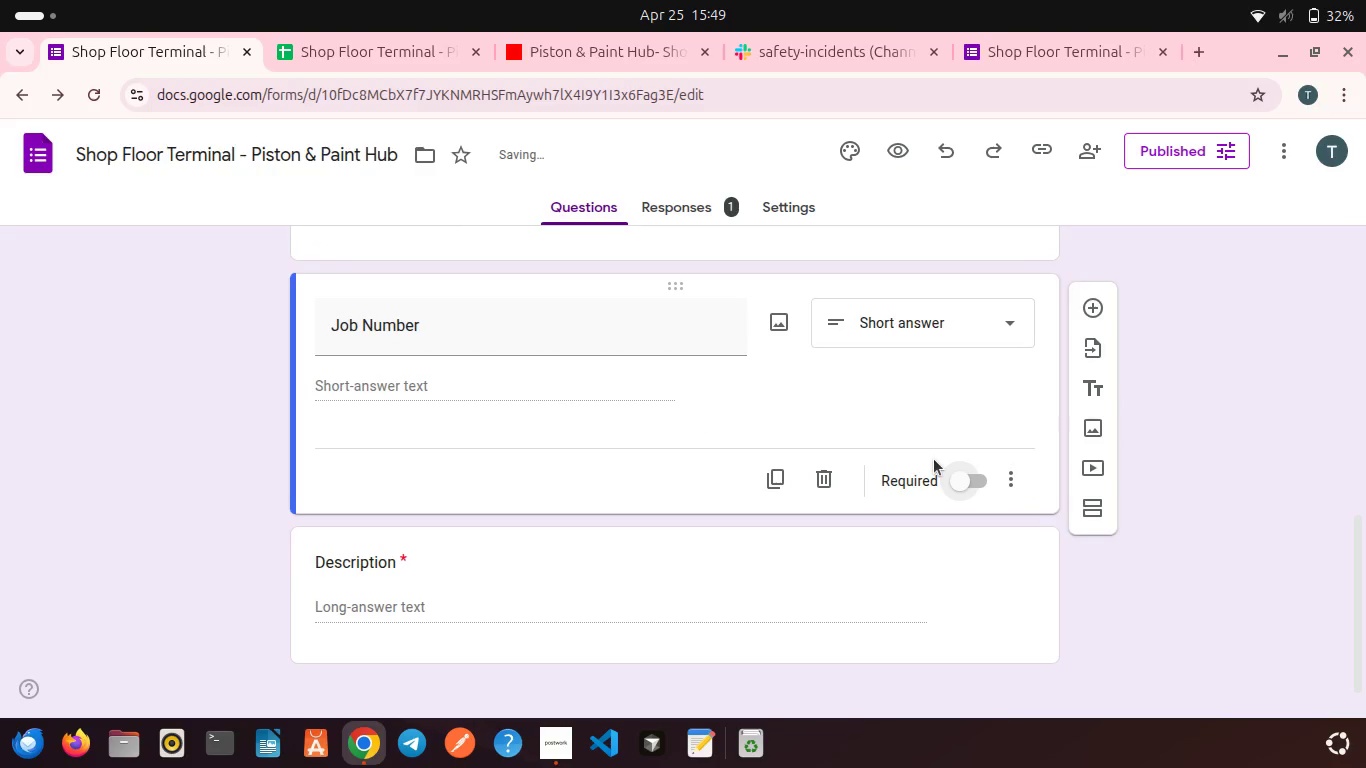 
scroll: coordinate [934, 459], scroll_direction: up, amount: 10.0
 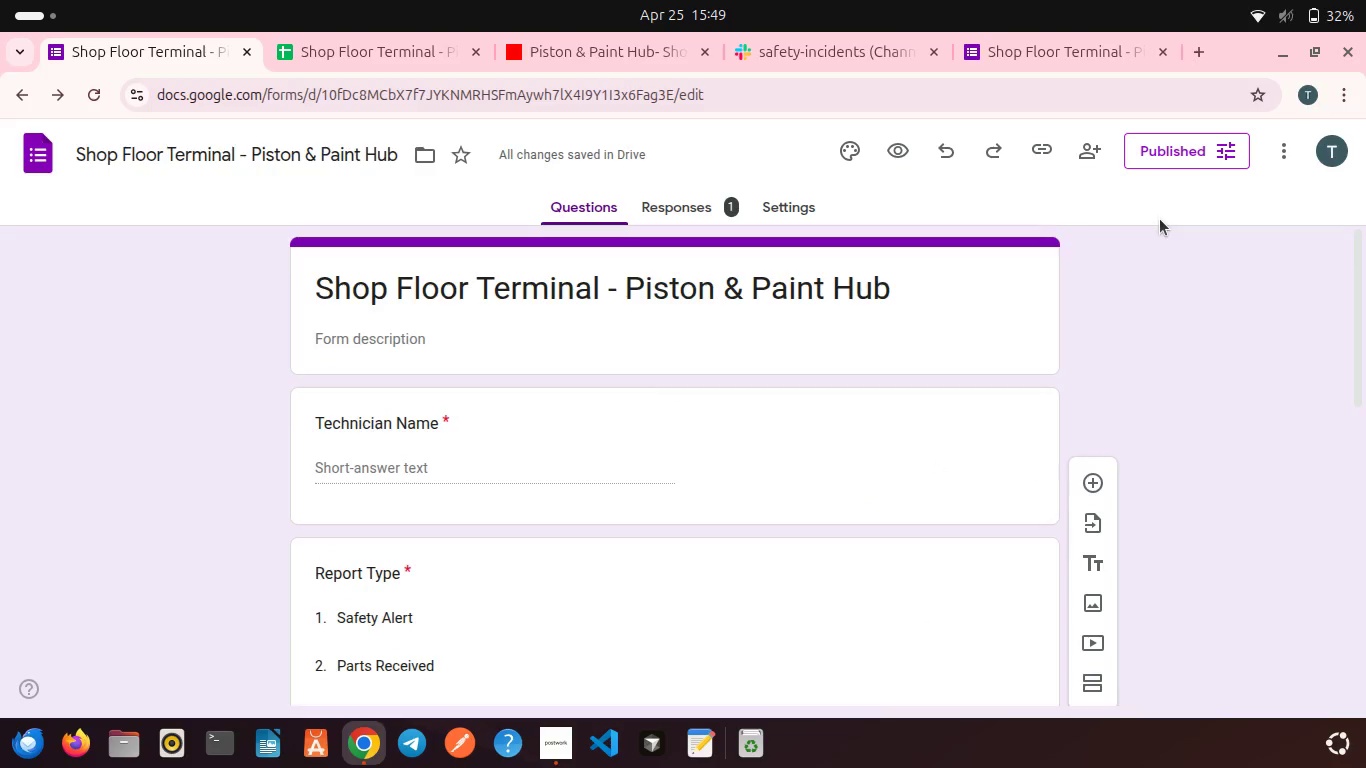 
left_click([1148, 162])
 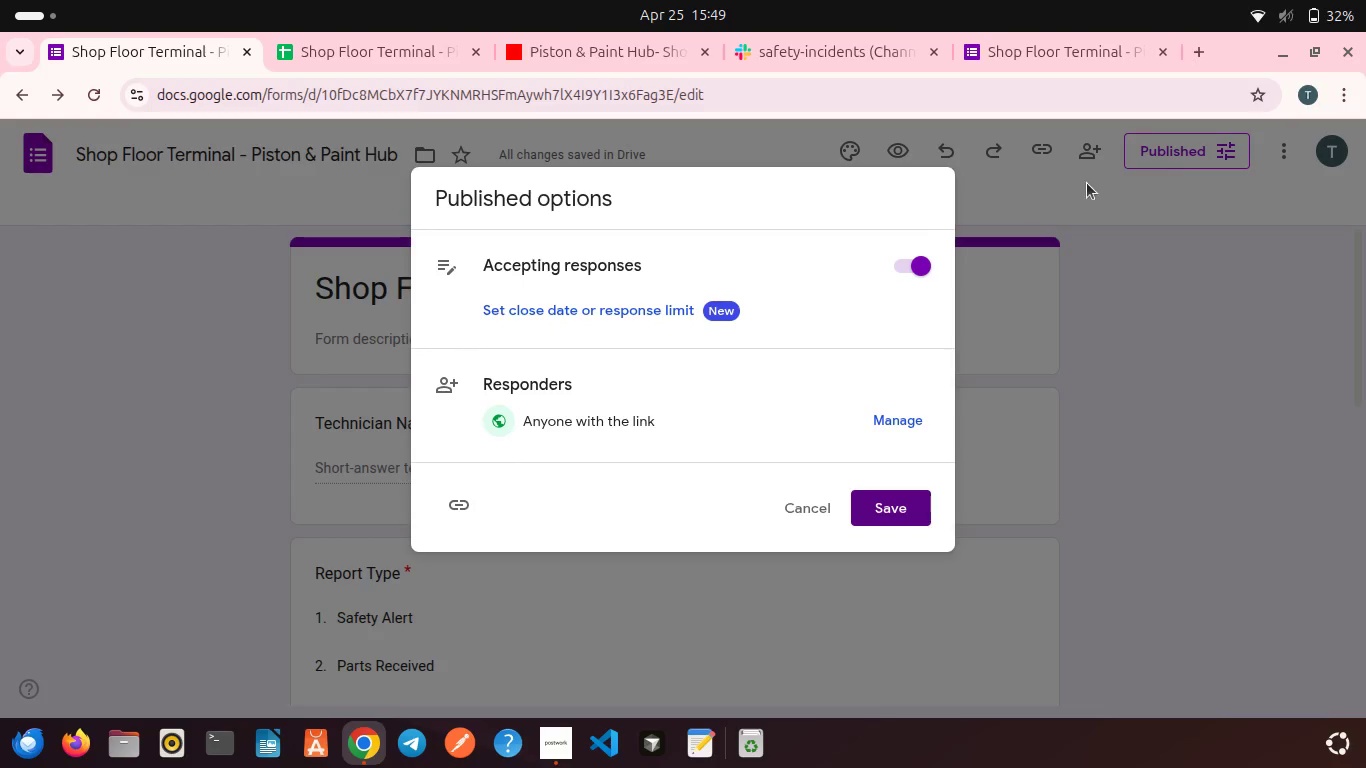 
left_click([907, 519])
 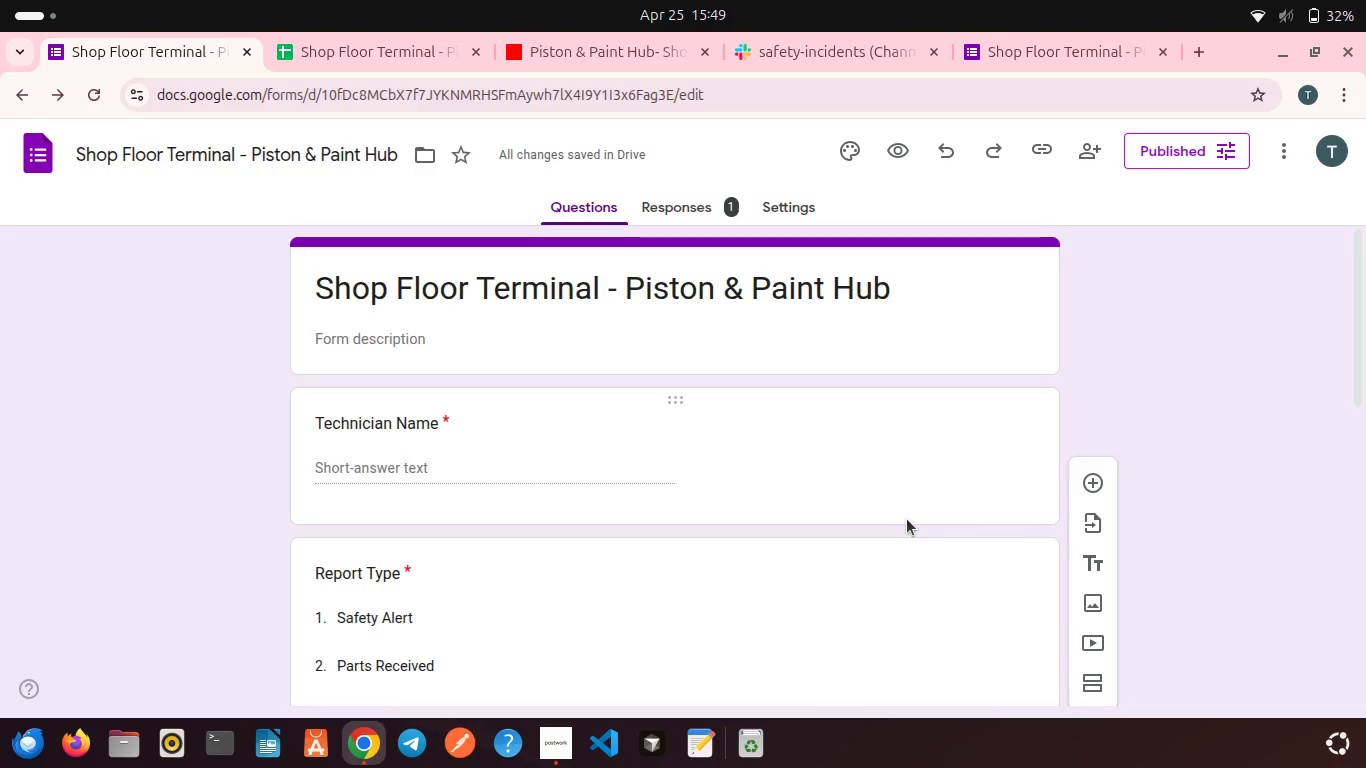 
wait(12.23)
 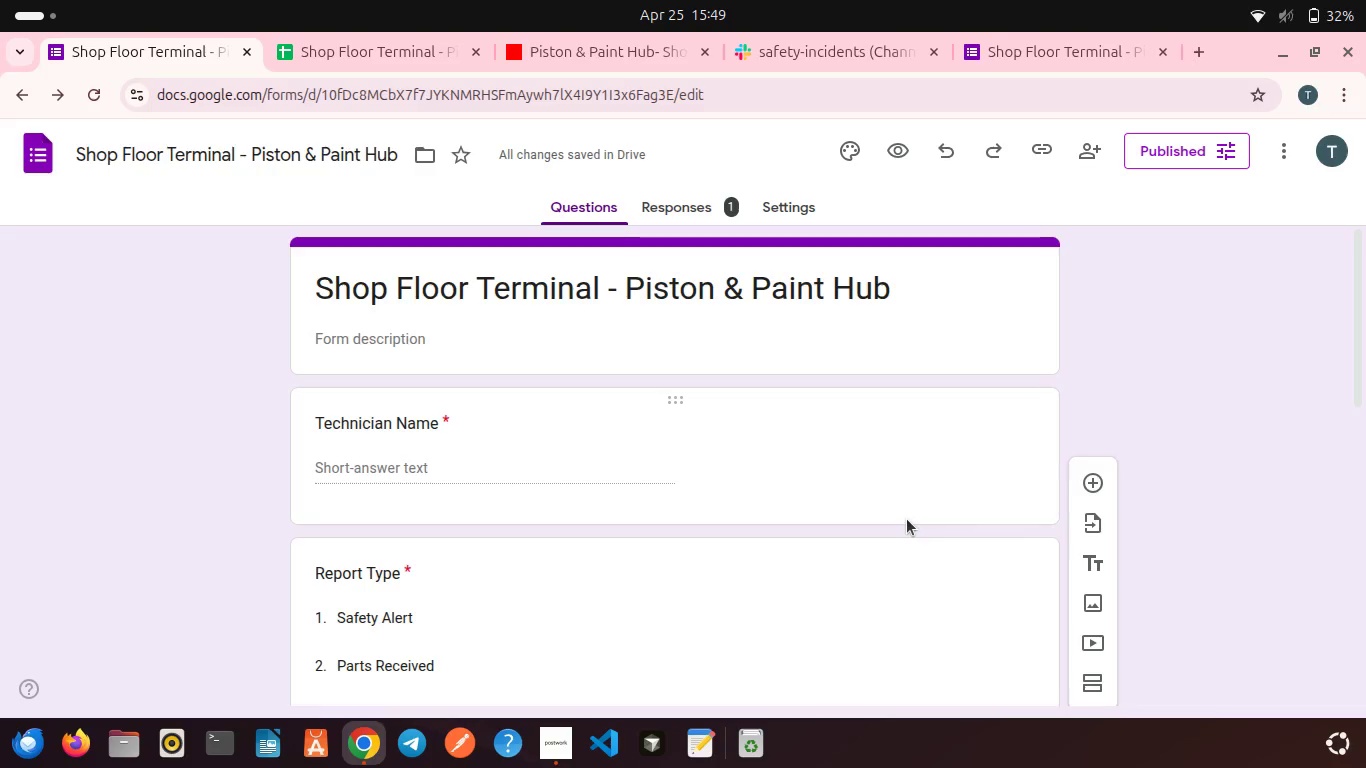 
scroll: coordinate [796, 456], scroll_direction: down, amount: 3.0
 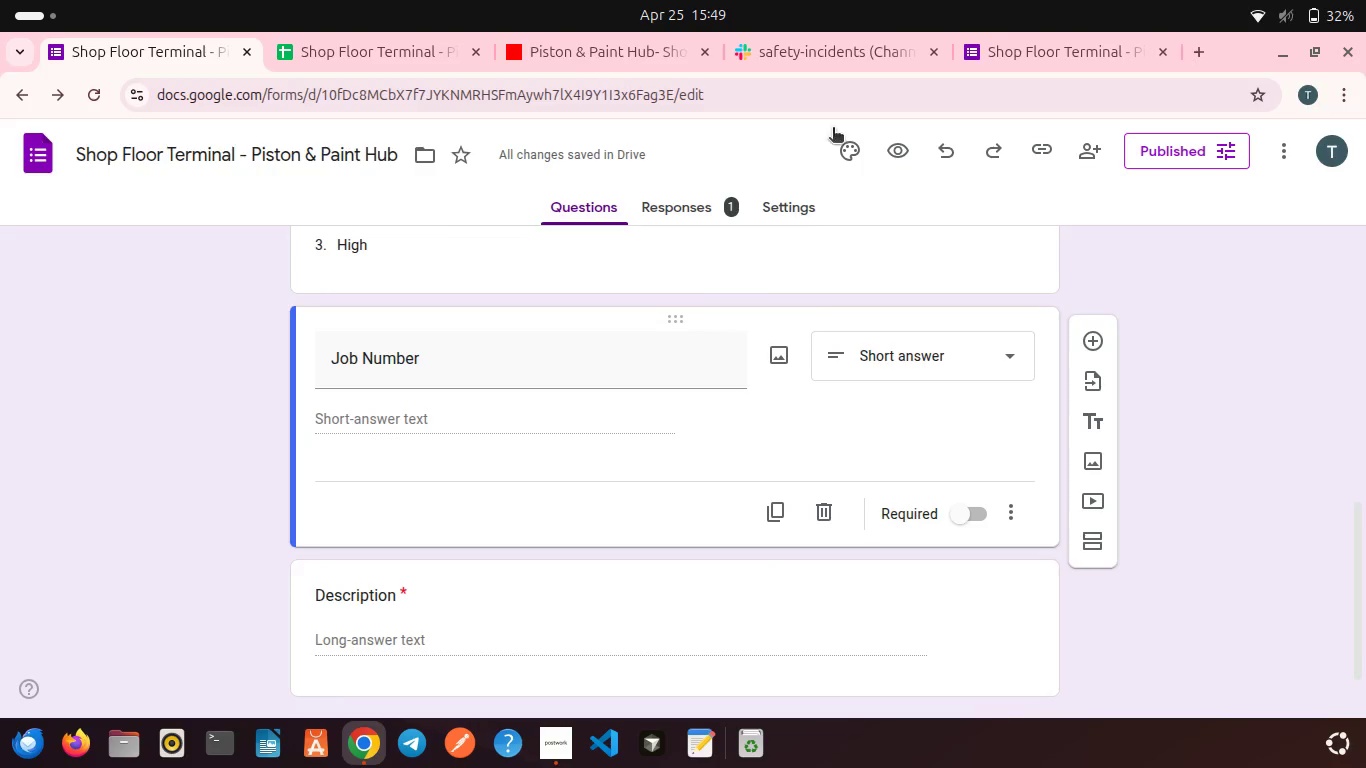 
left_click([1006, 53])
 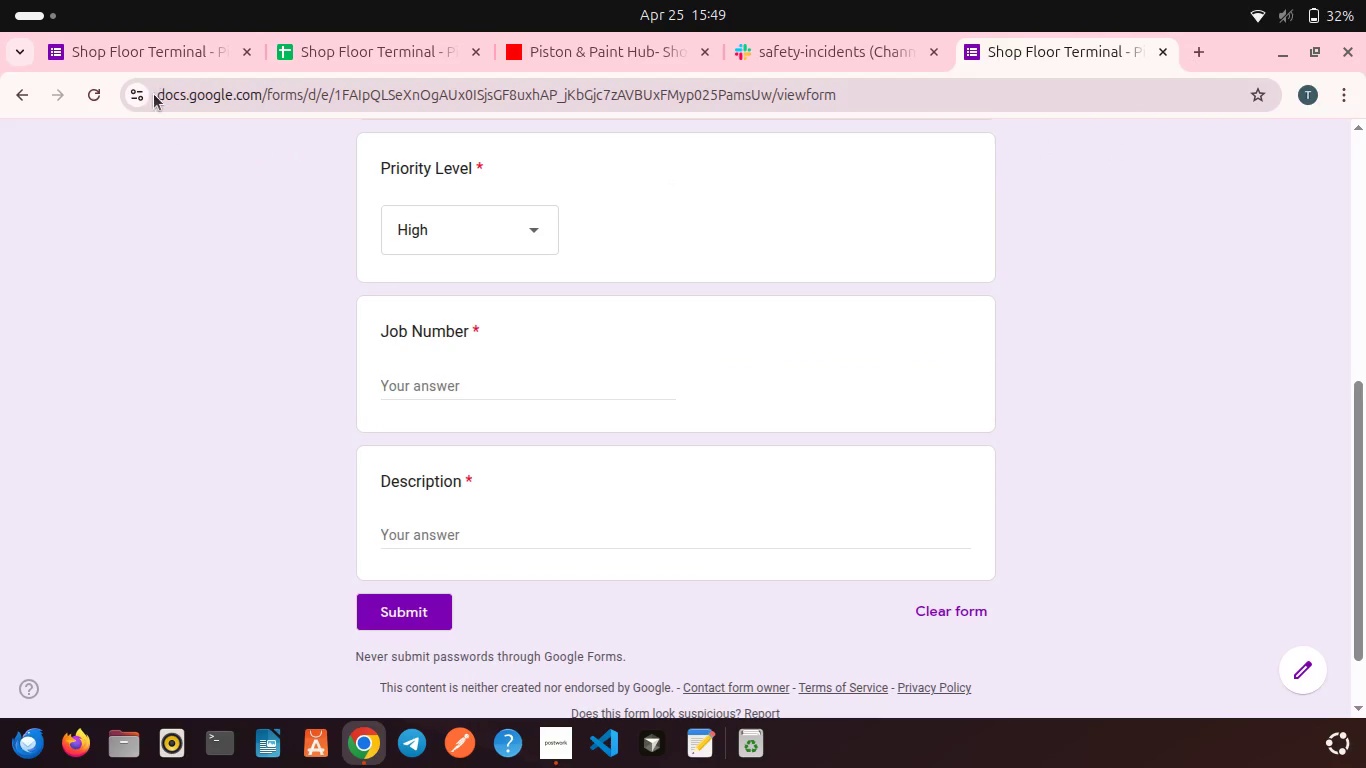 
left_click([96, 92])
 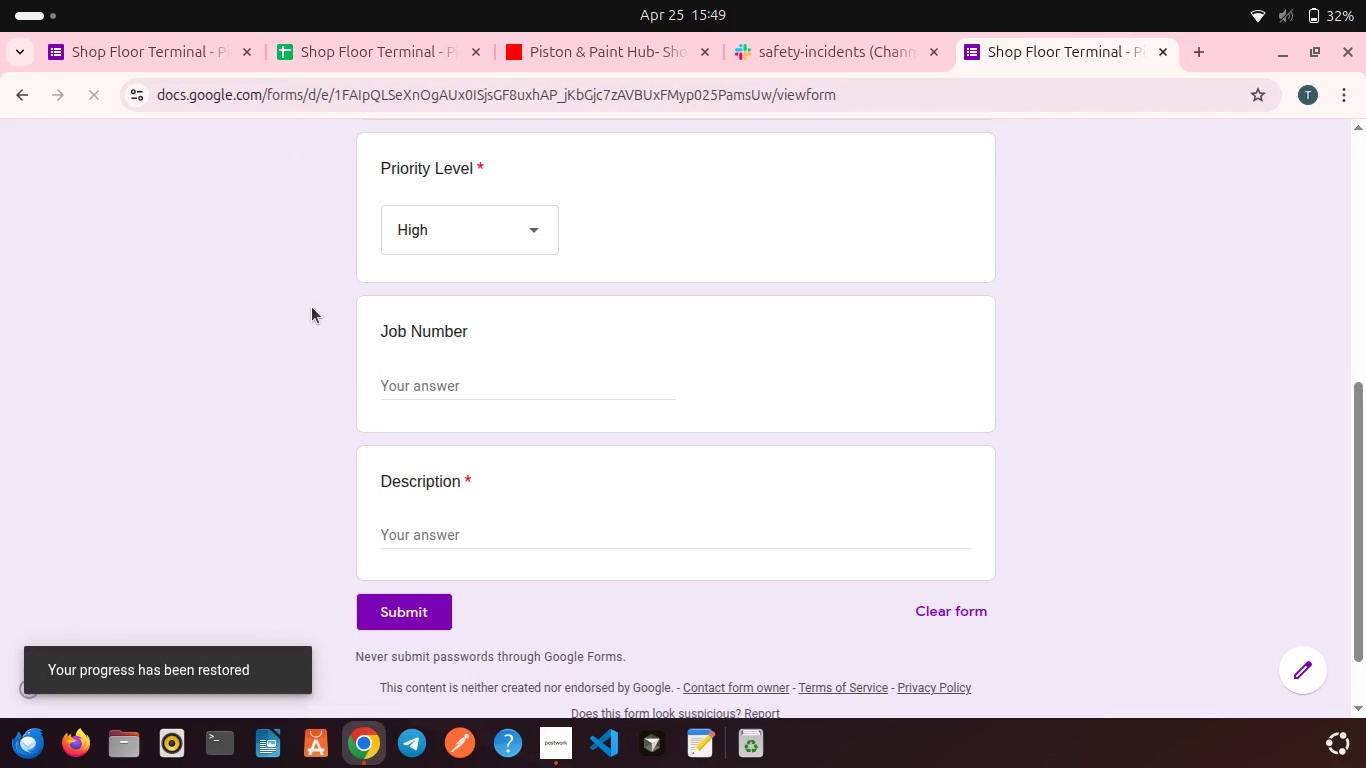 
scroll: coordinate [427, 303], scroll_direction: up, amount: 2.0
 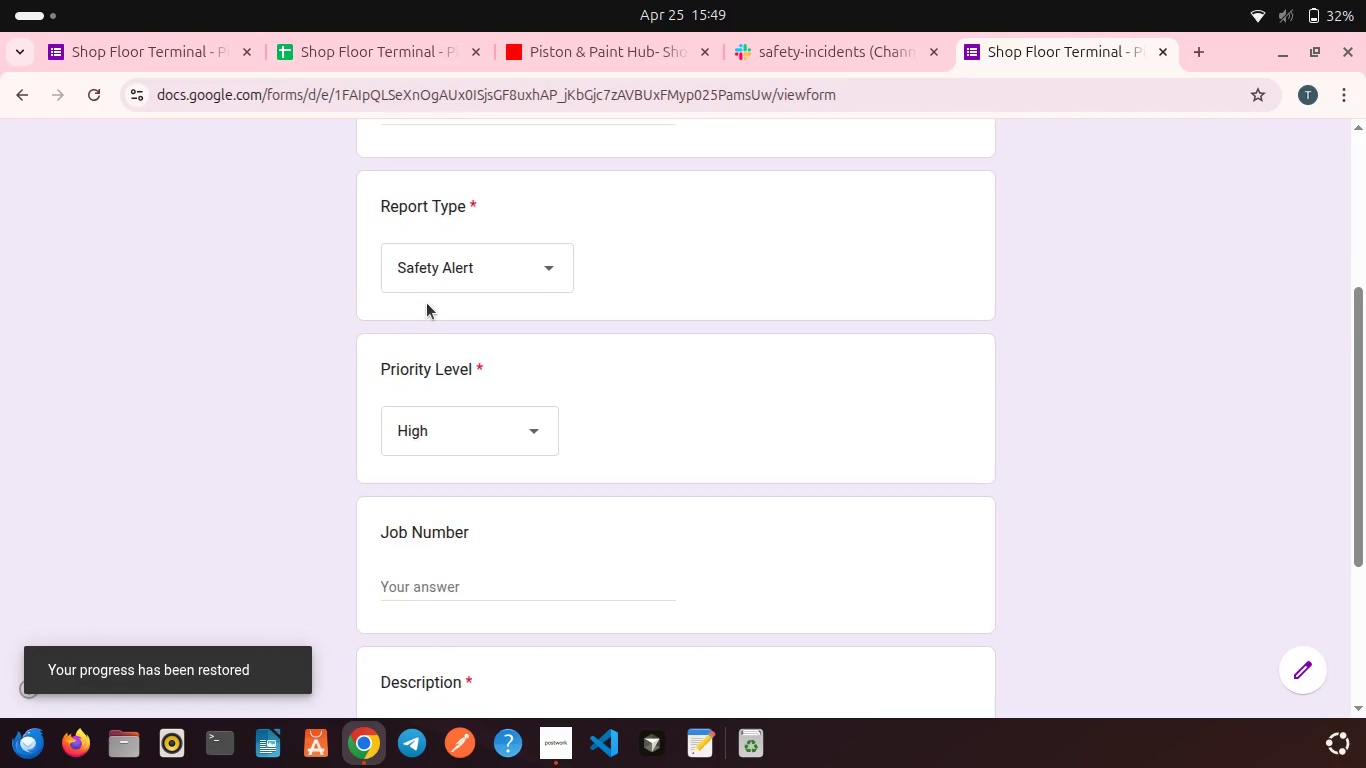 
scroll: coordinate [427, 303], scroll_direction: down, amount: 2.0
 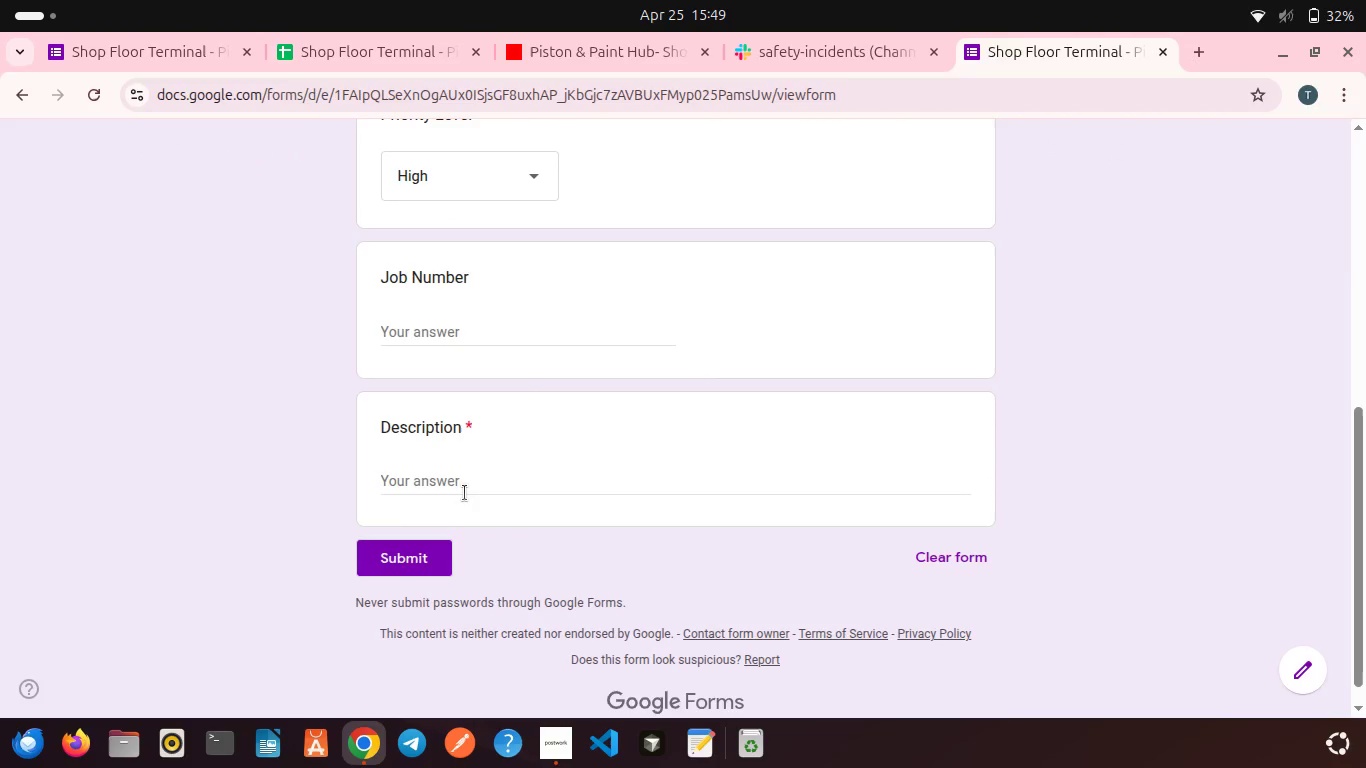 
left_click([465, 493])
 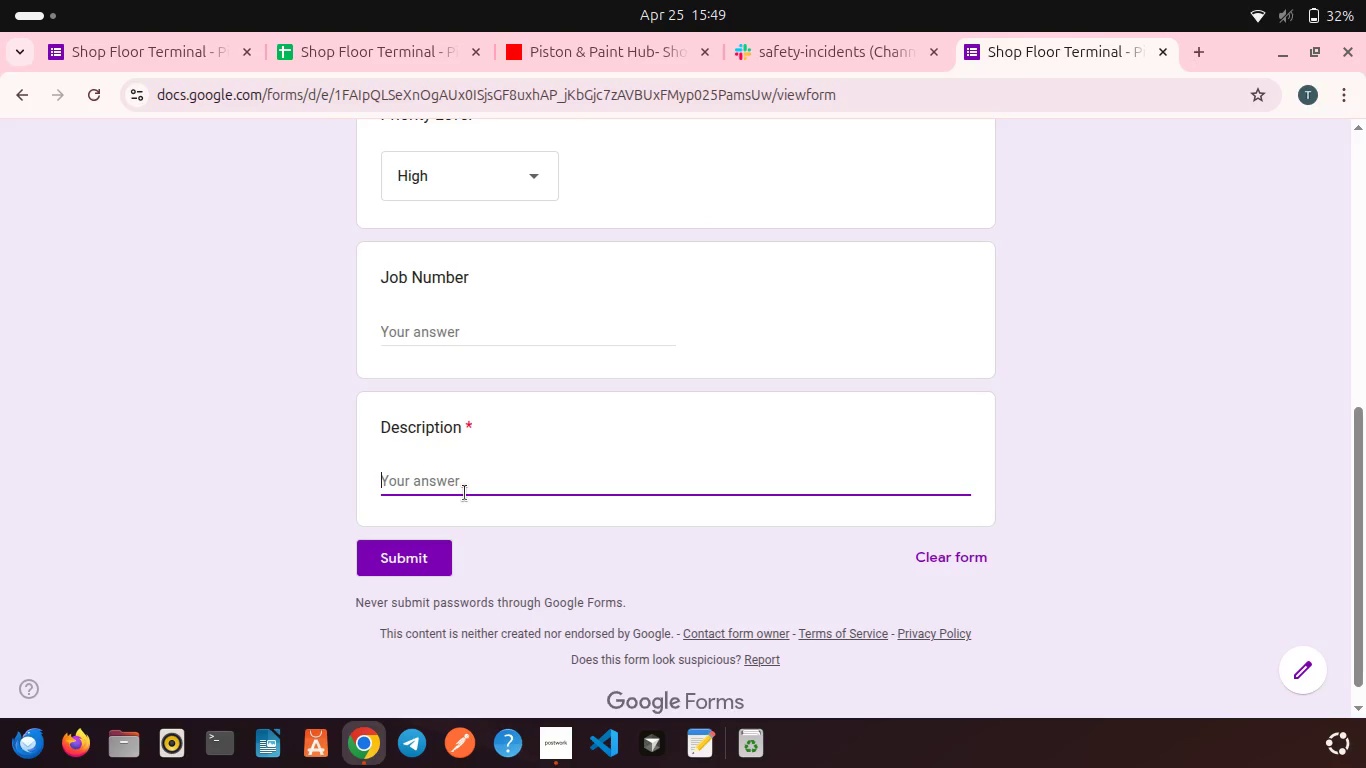 
type(Hydrulic oil spill near lift 3 creating slip hazard)
 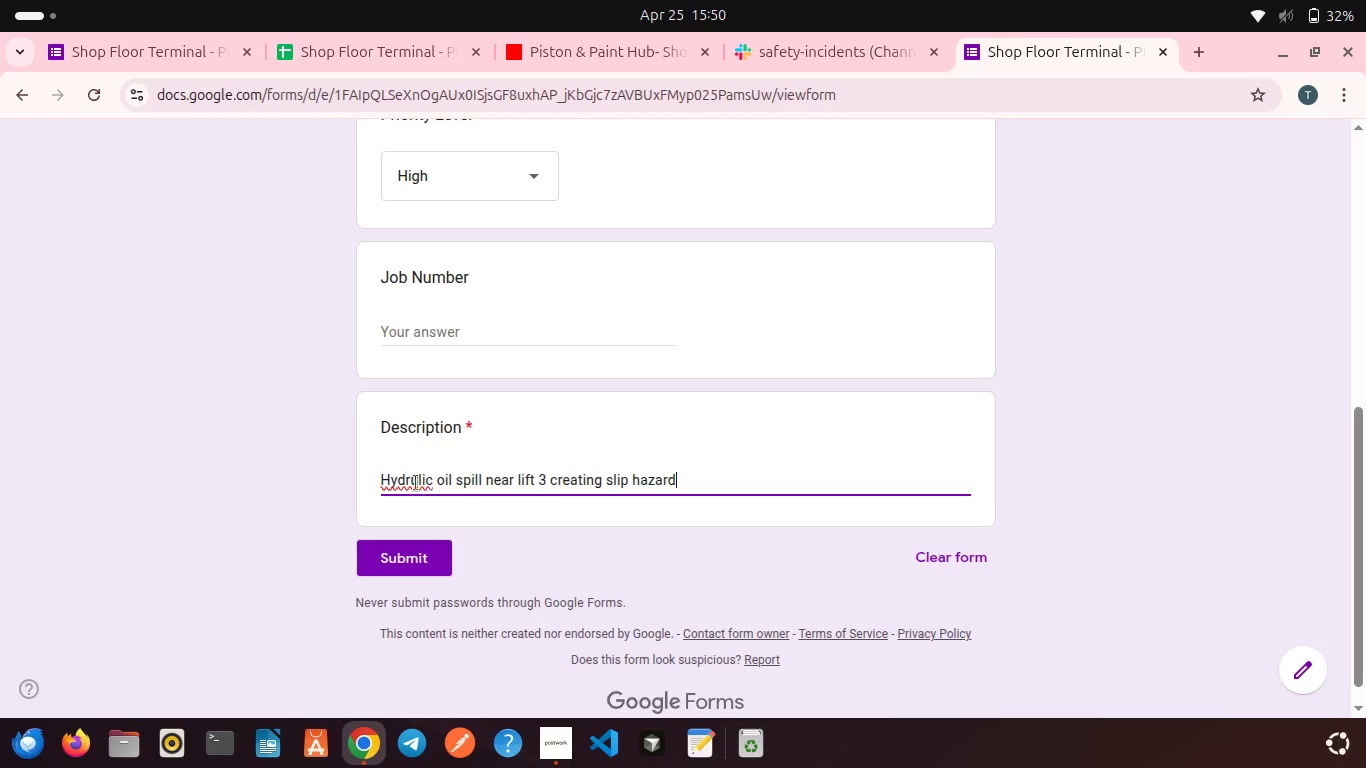 
double_click([413, 481])
 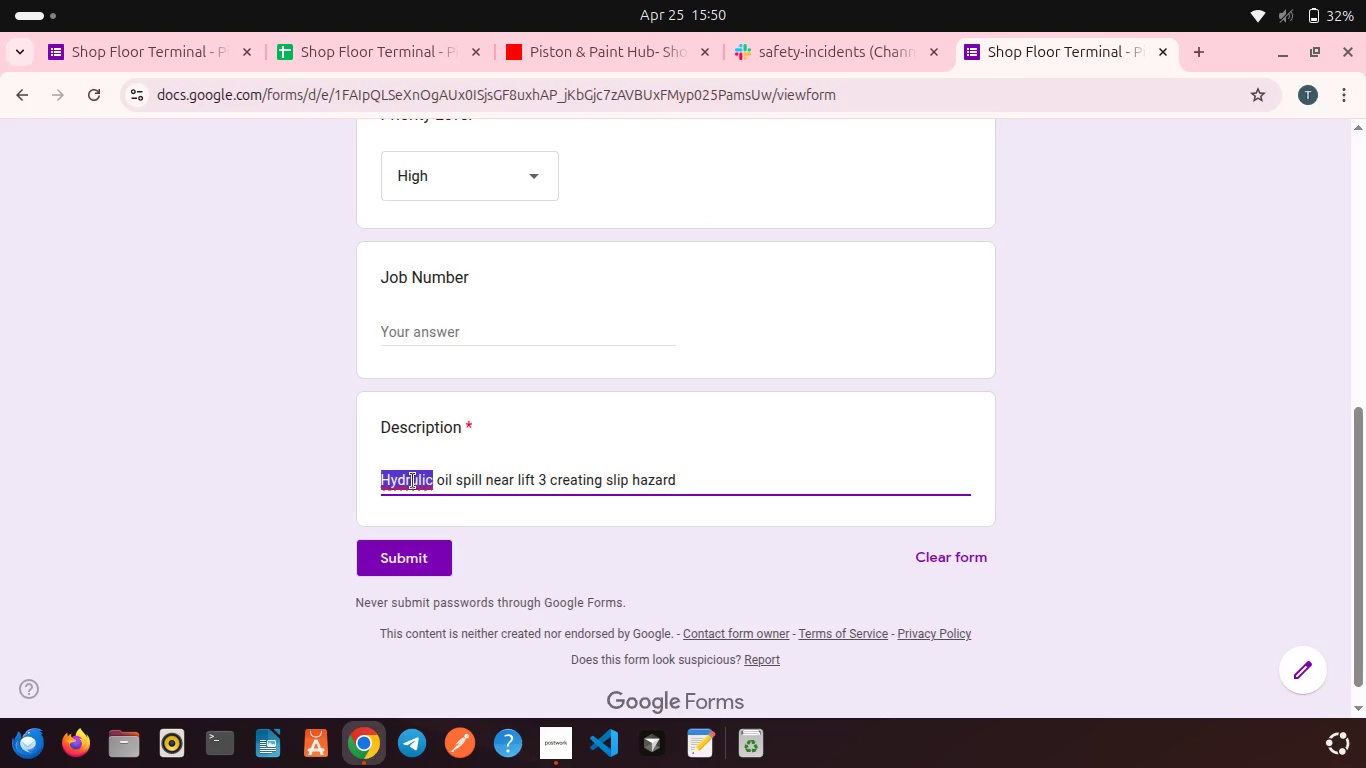 
type(Hydraulic)
 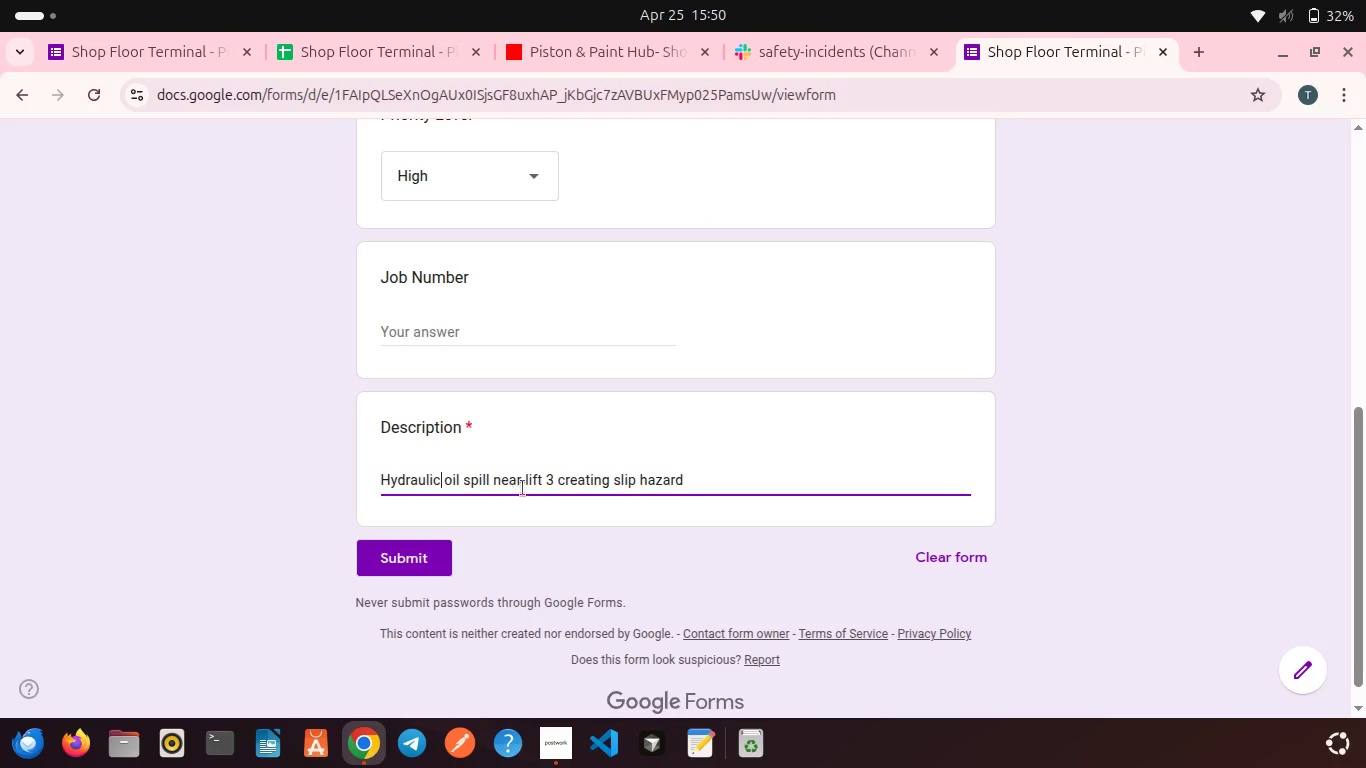 
wait(5.48)
 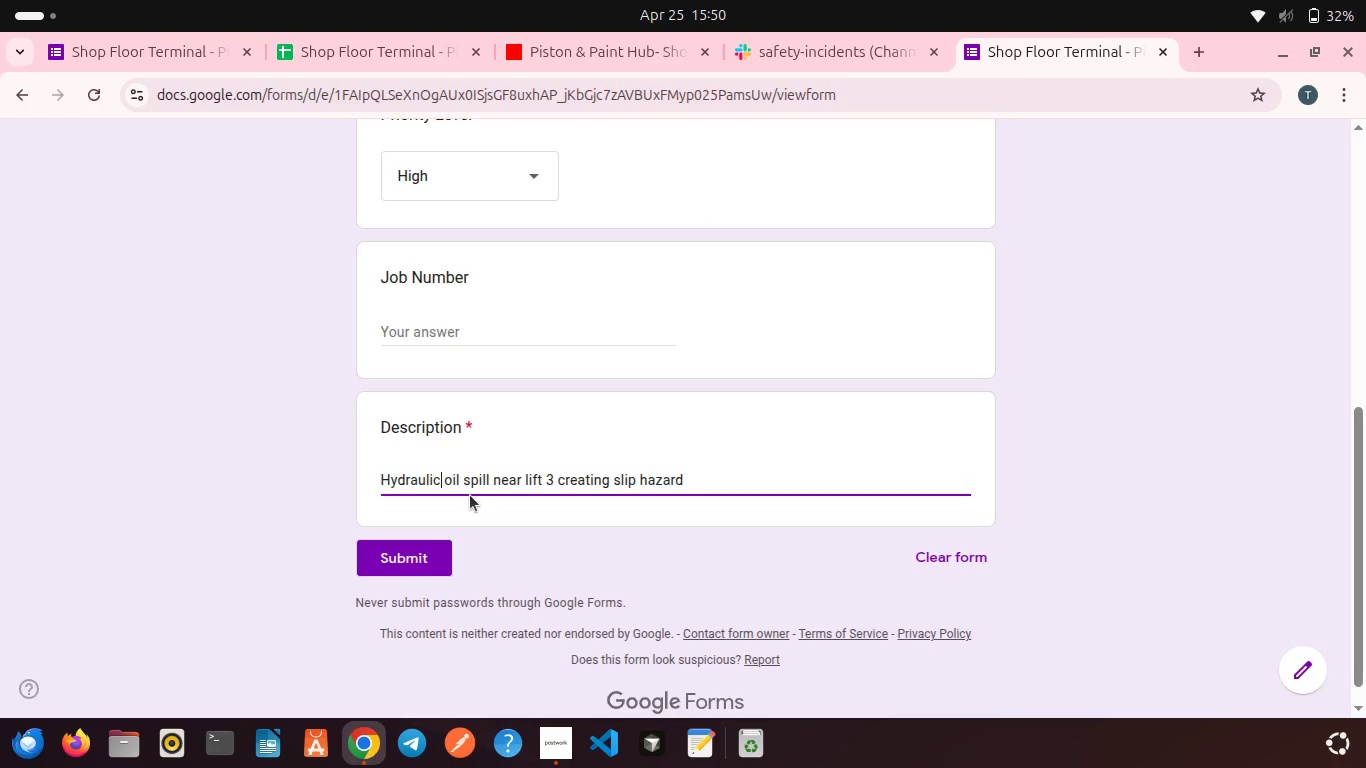 
left_click([552, 478])
 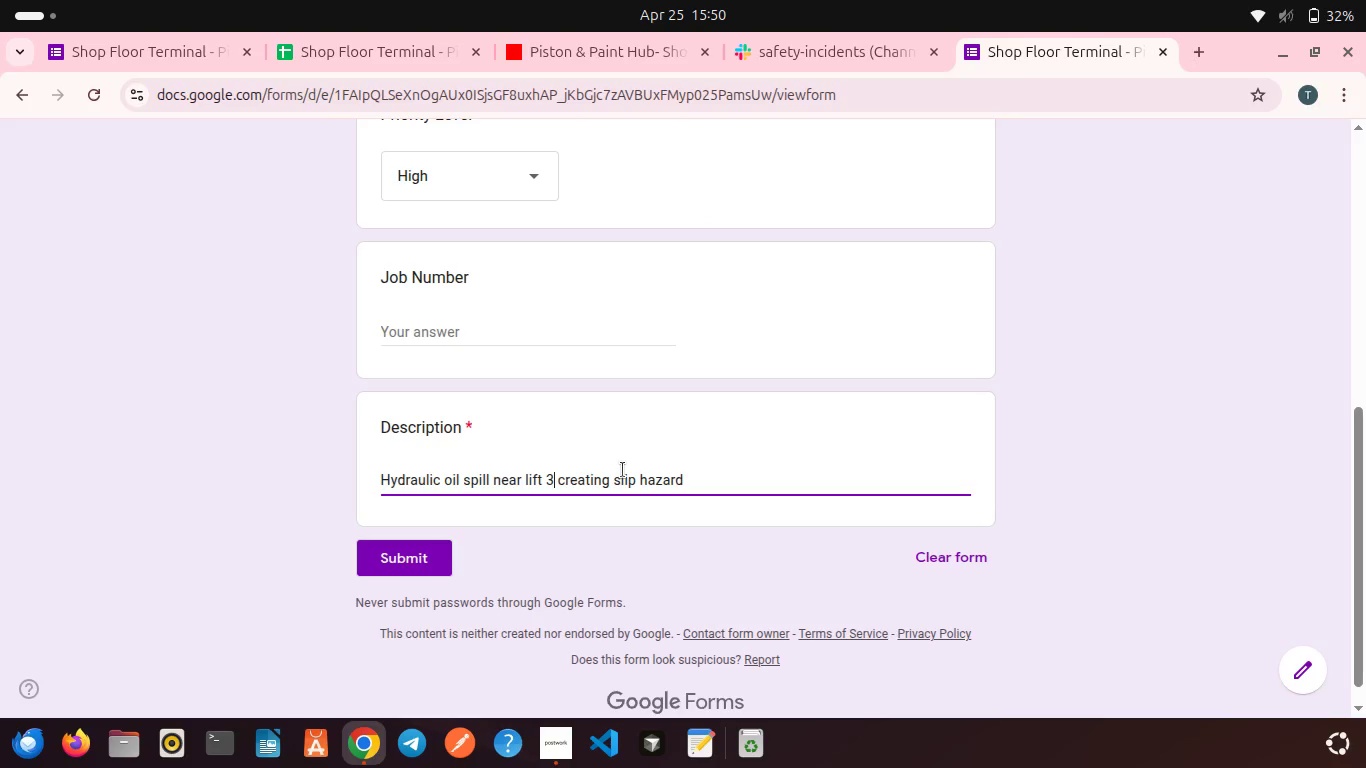 
key(Backspace)
 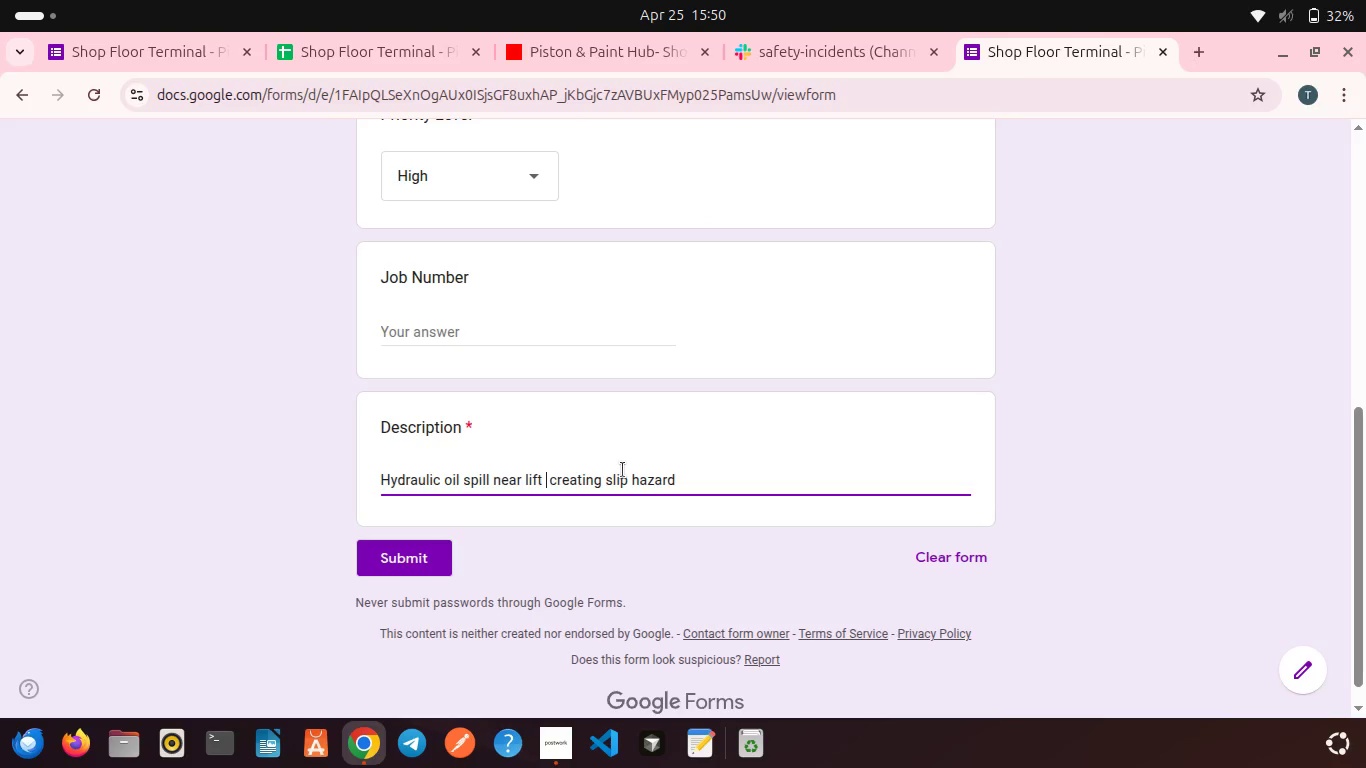 
wait(5.36)
 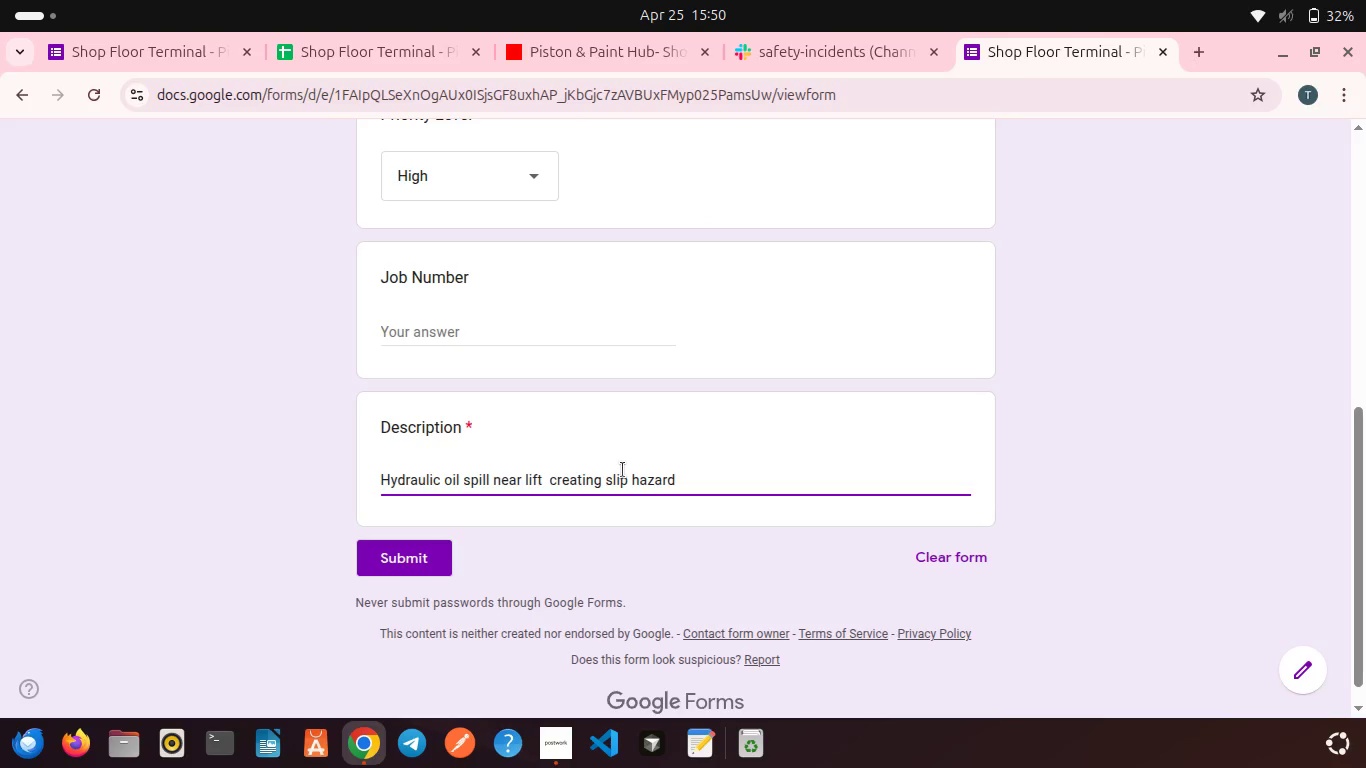 
key(3)
 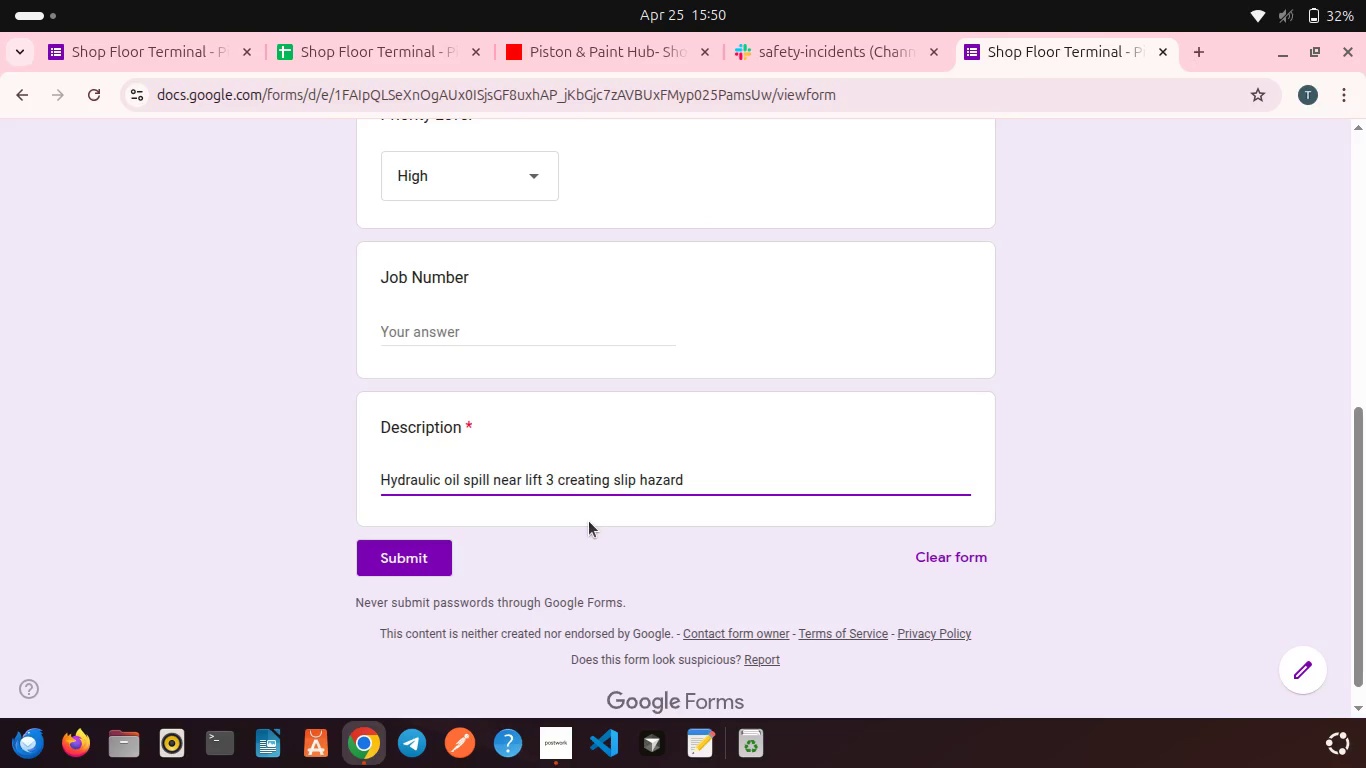 
wait(11.57)
 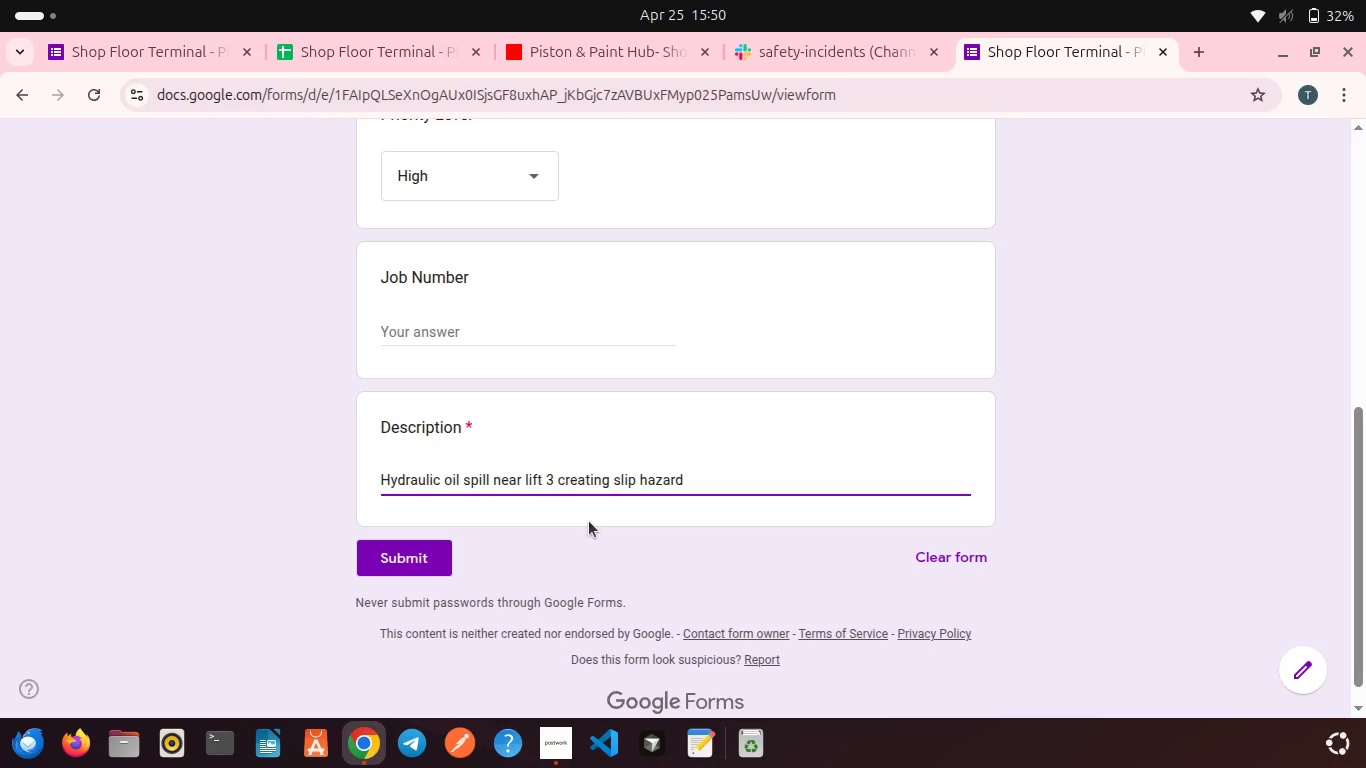 
left_click([433, 555])
 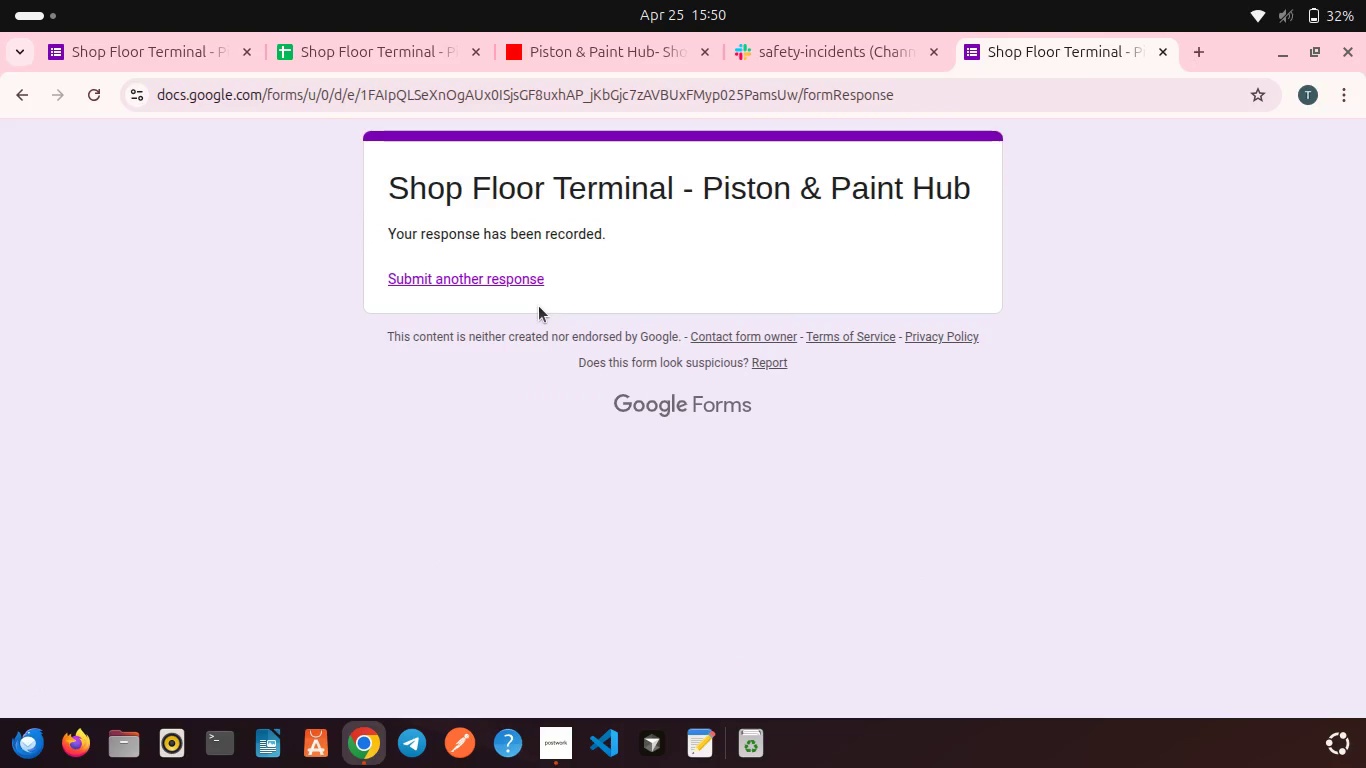 
left_click([495, 281])
 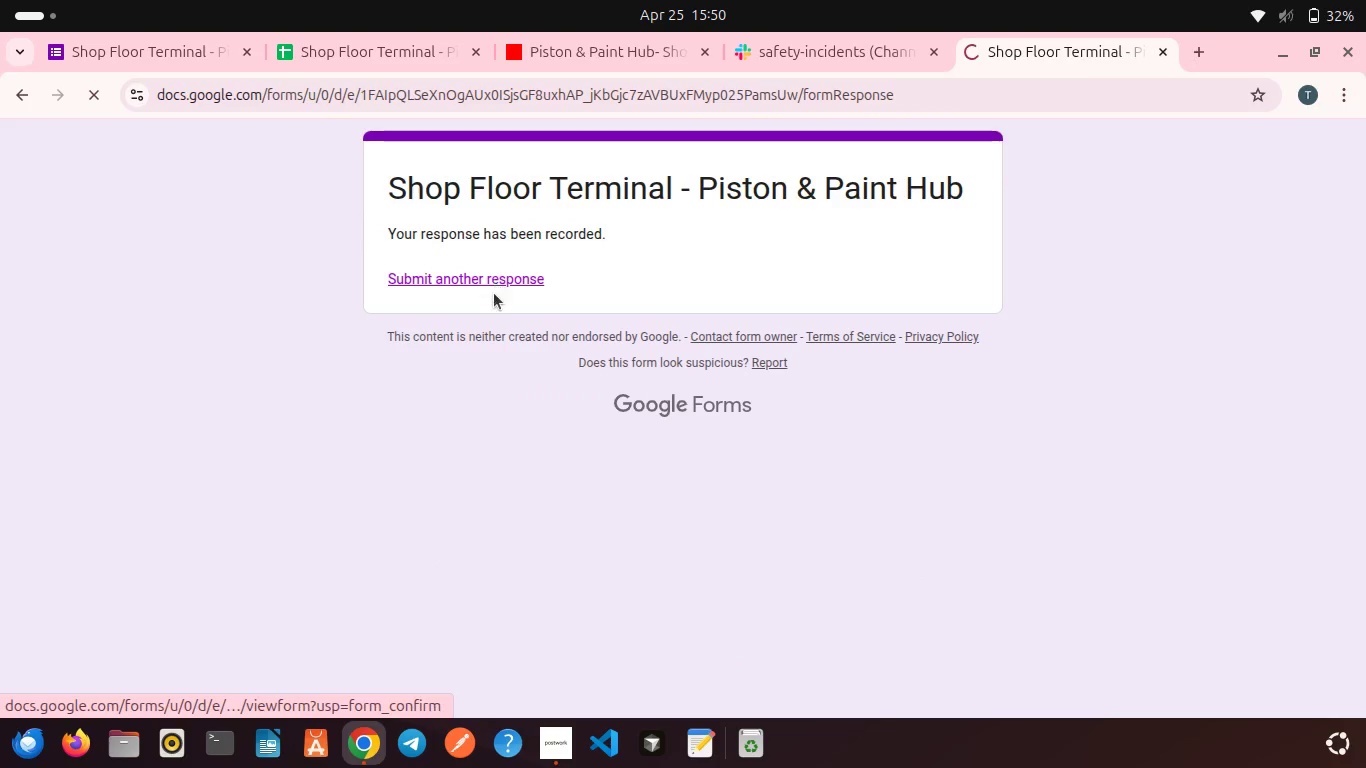 
mouse_move([489, 360])
 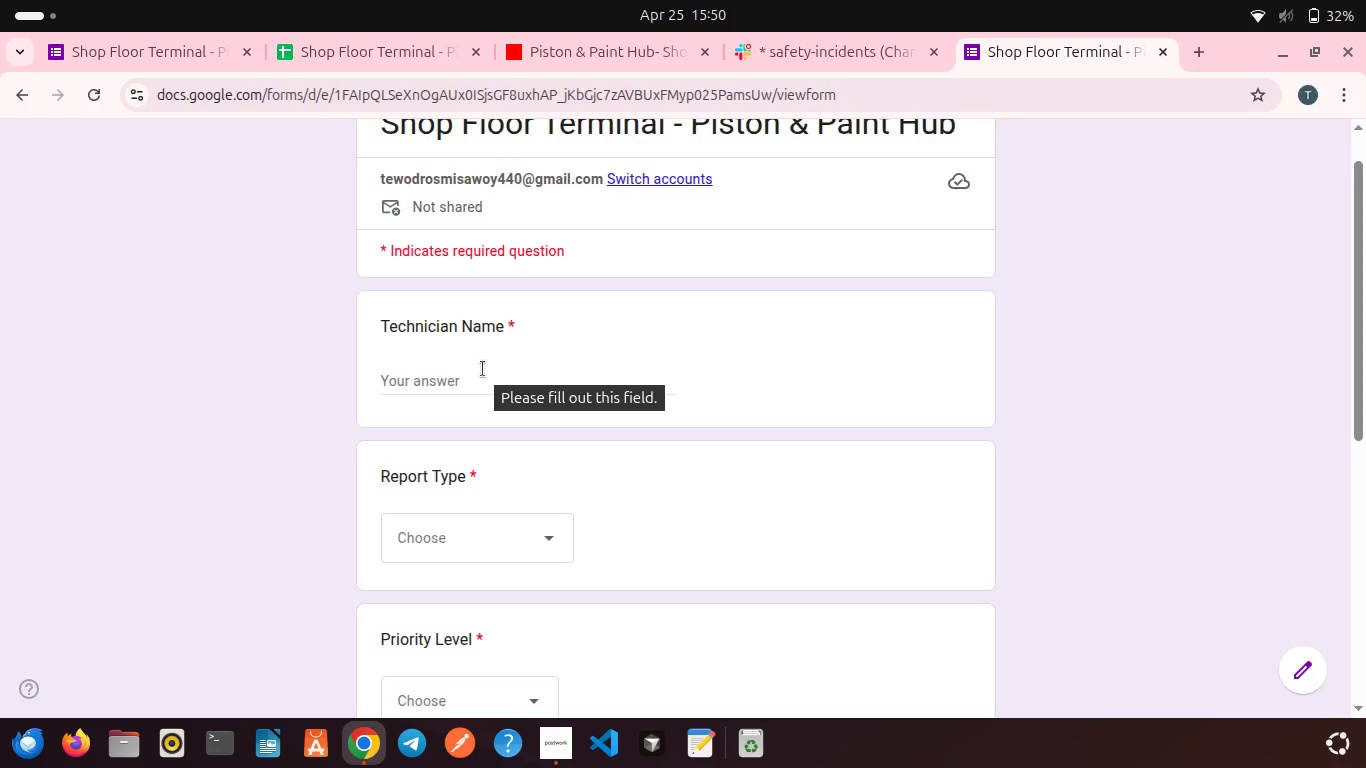 
left_click([475, 369])
 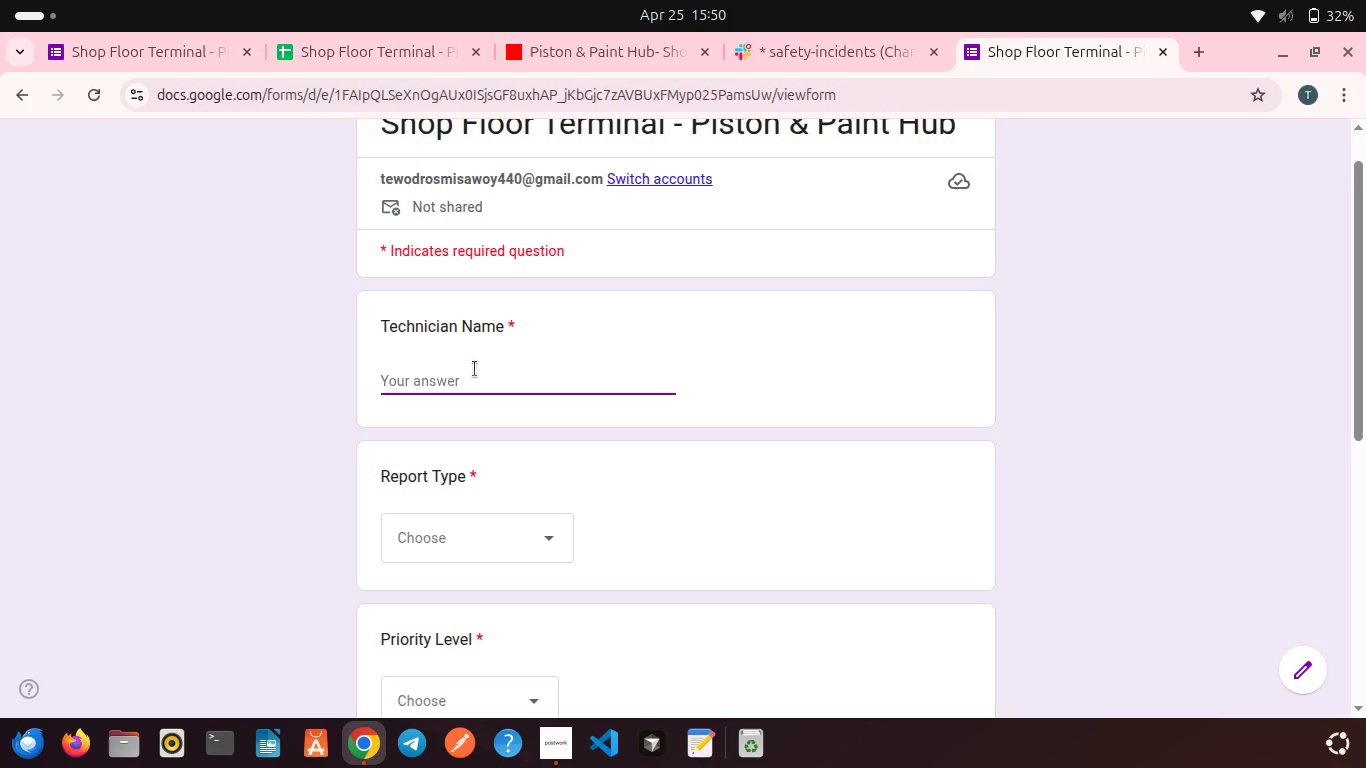 
type(Alem Gormas)
 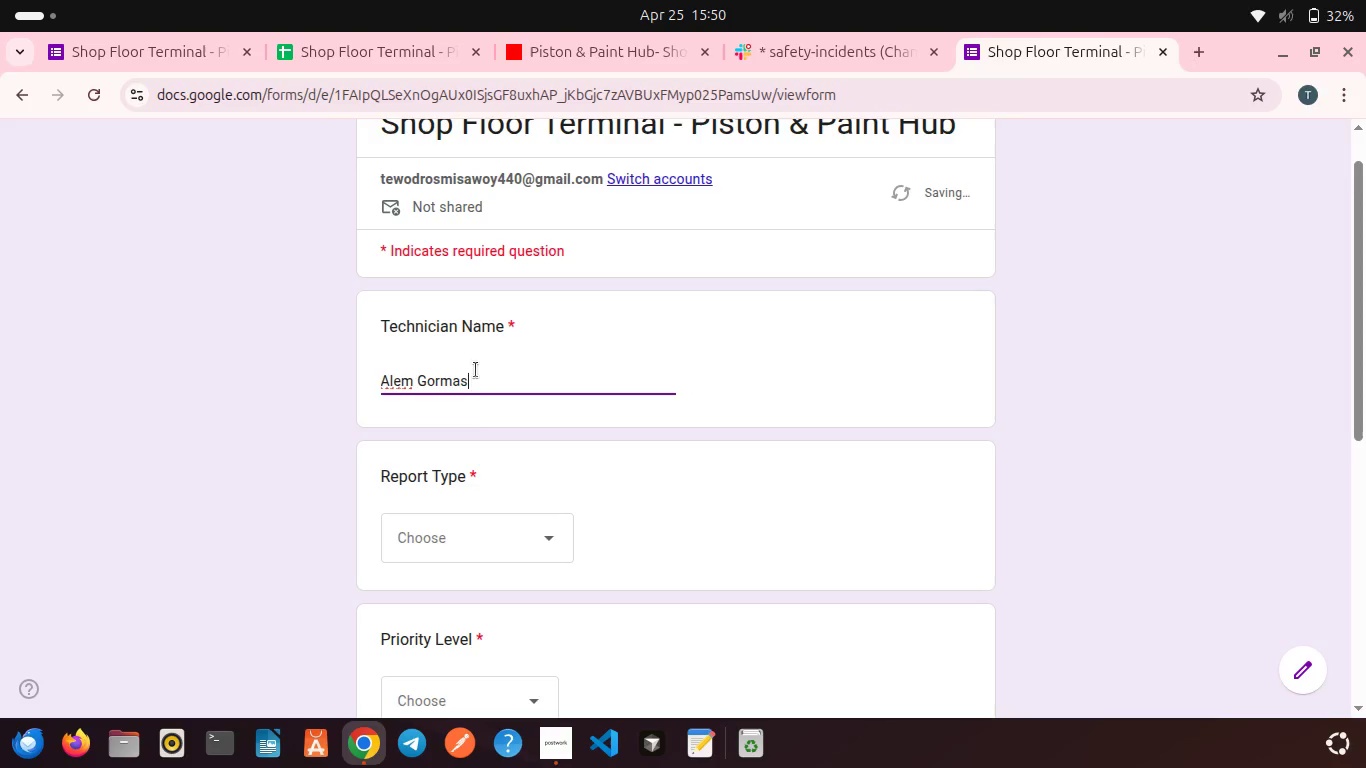 
scroll: coordinate [502, 413], scroll_direction: down, amount: 1.0
 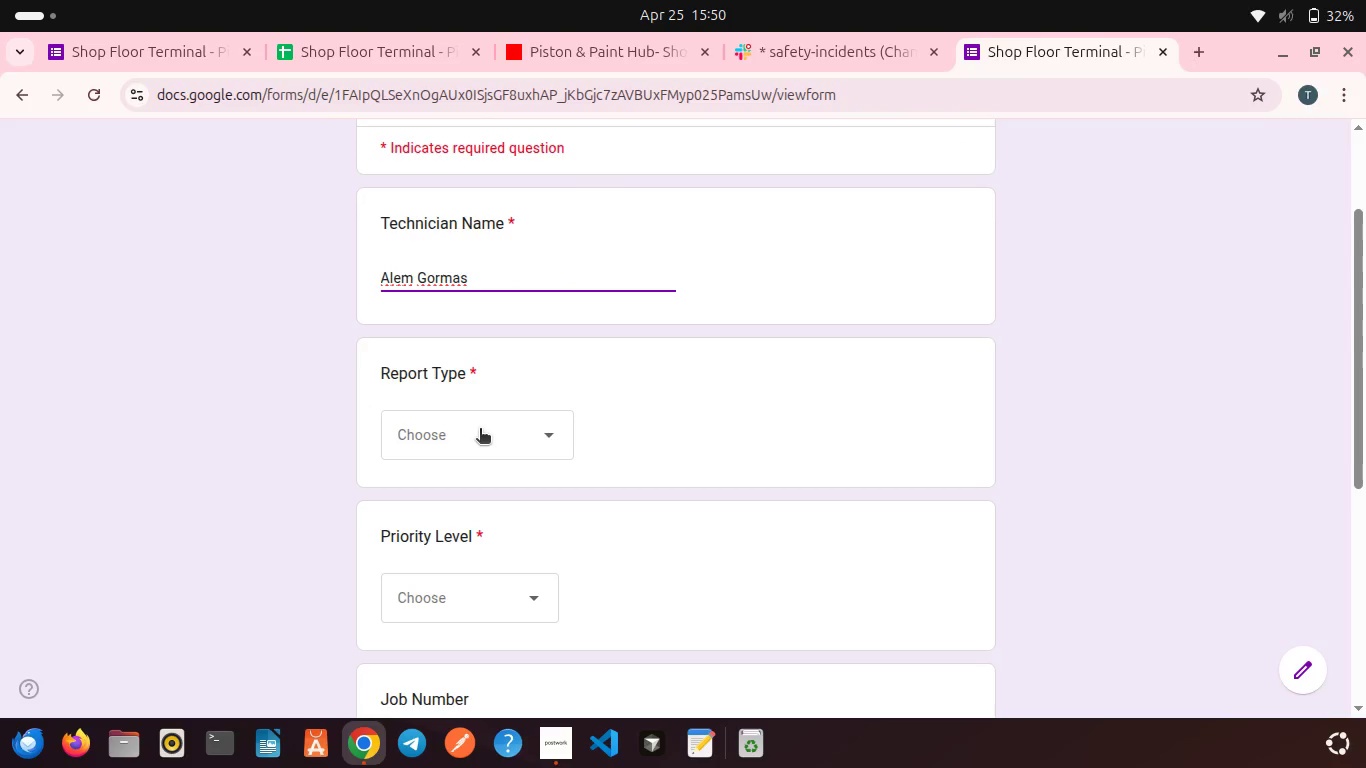 
left_click([480, 430])
 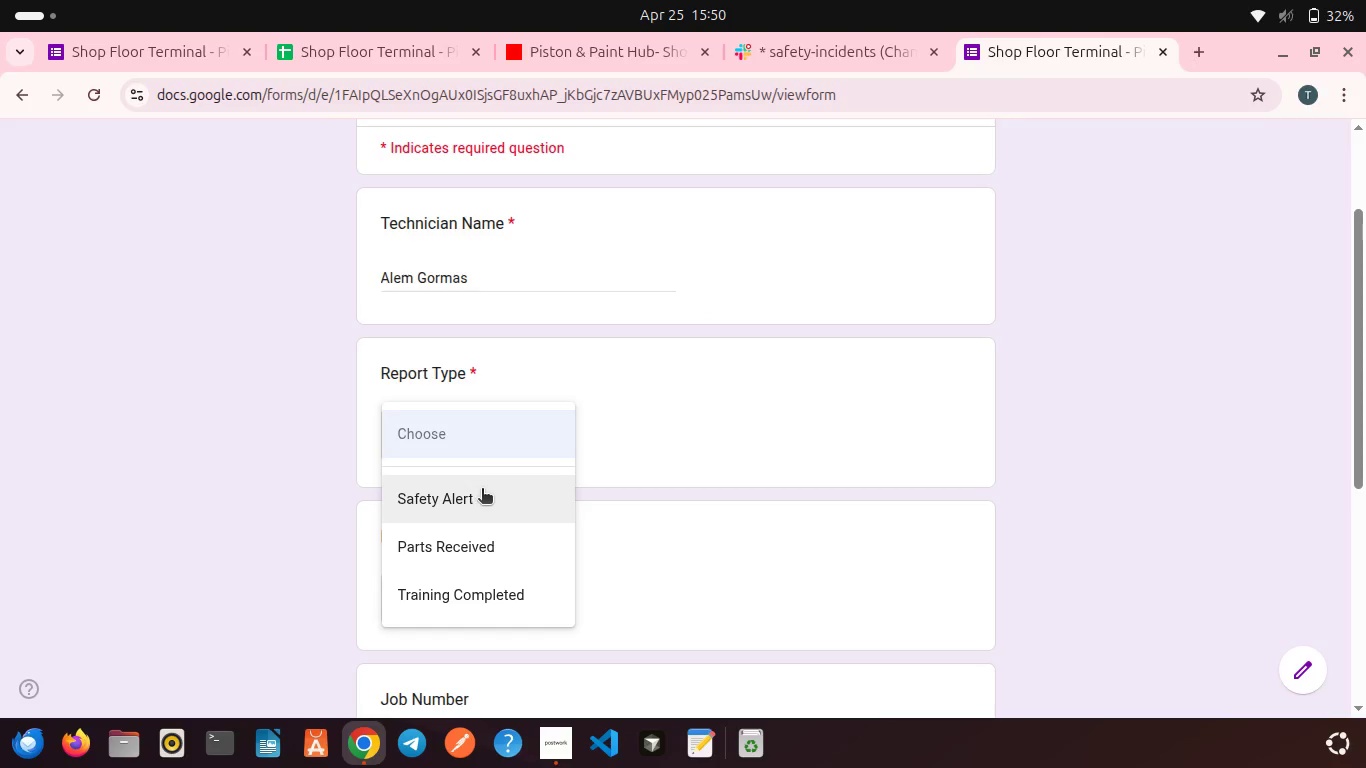 
left_click([482, 497])
 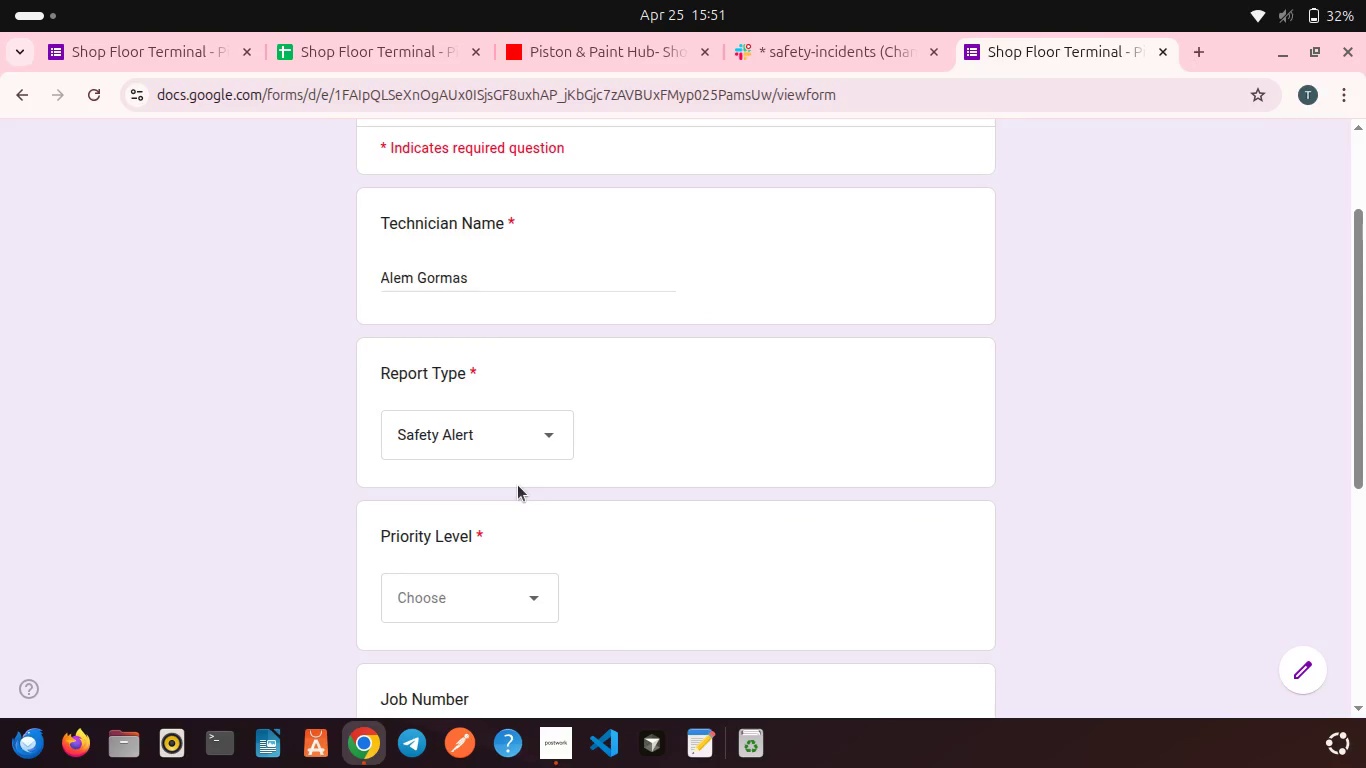 
scroll: coordinate [518, 485], scroll_direction: down, amount: 1.0
 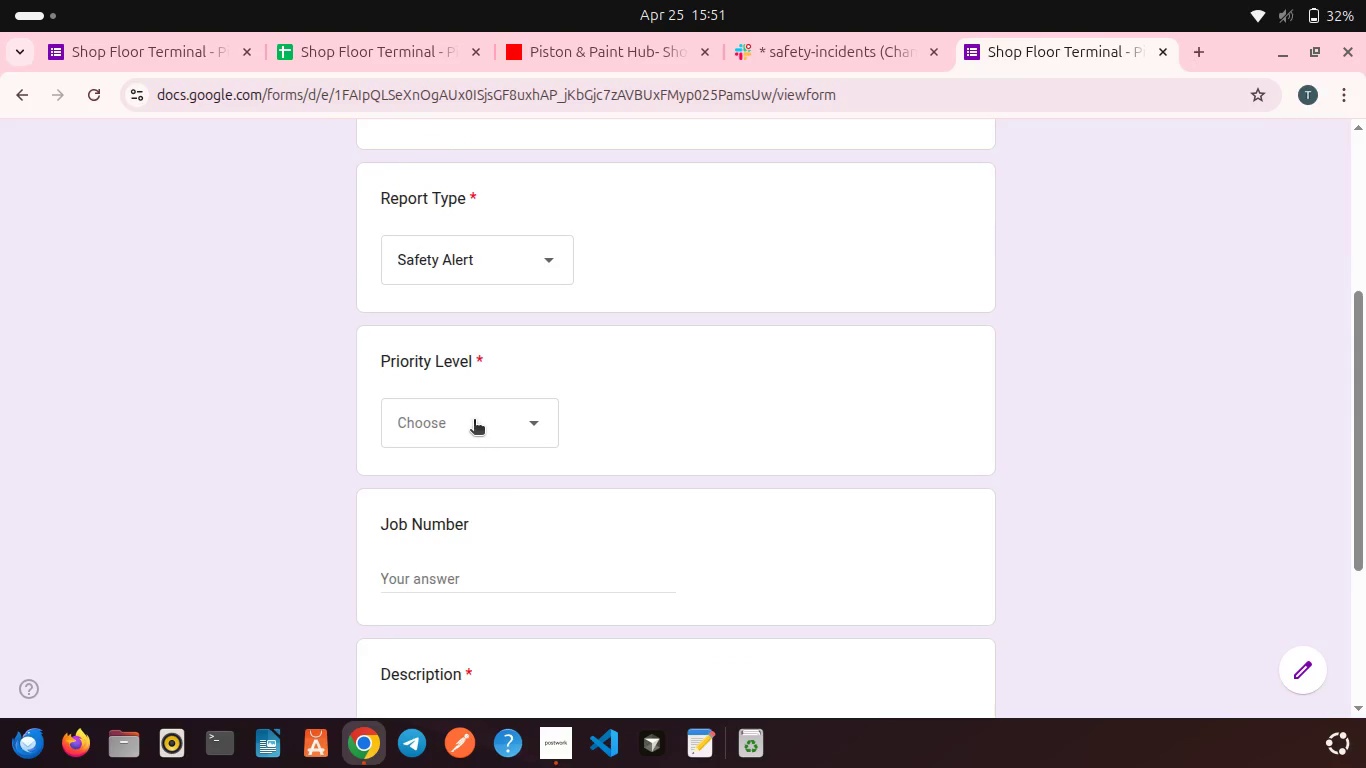 
left_click([474, 421])
 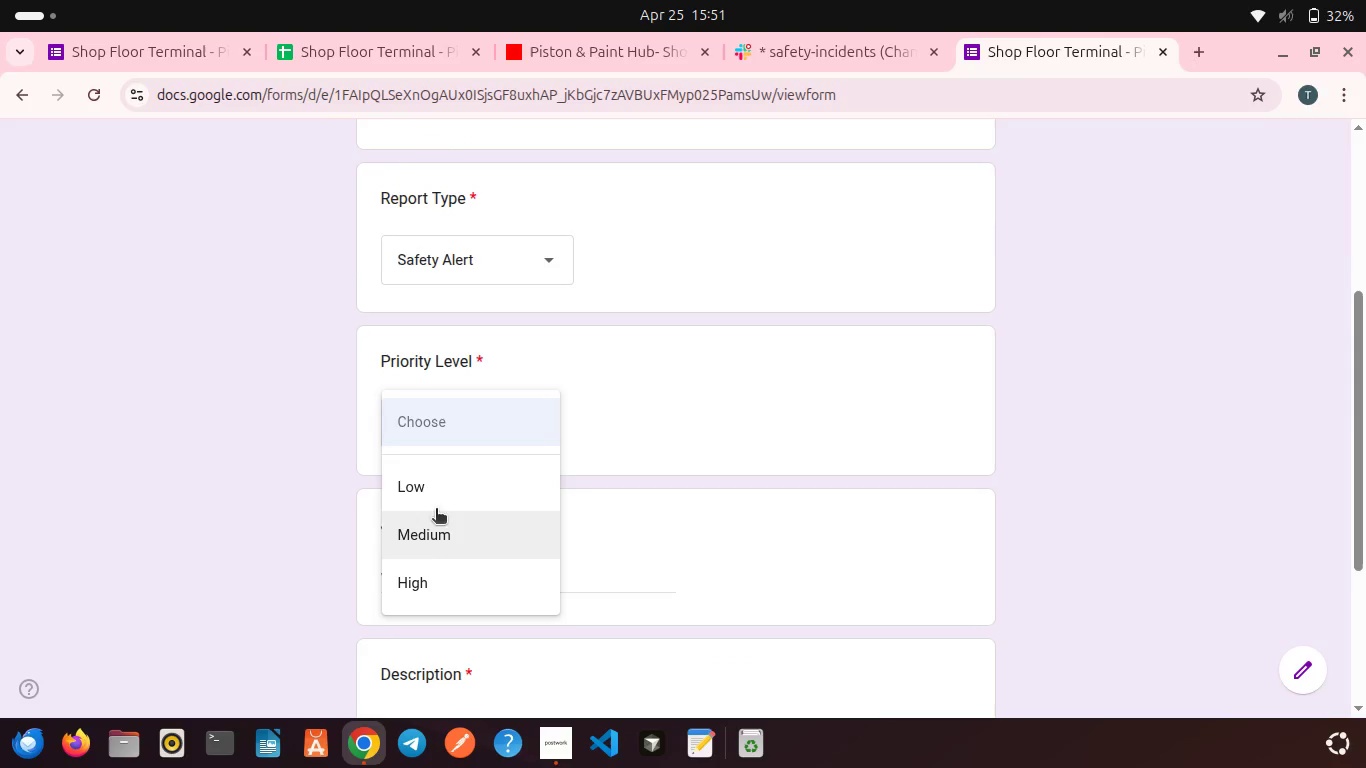 
left_click([430, 483])
 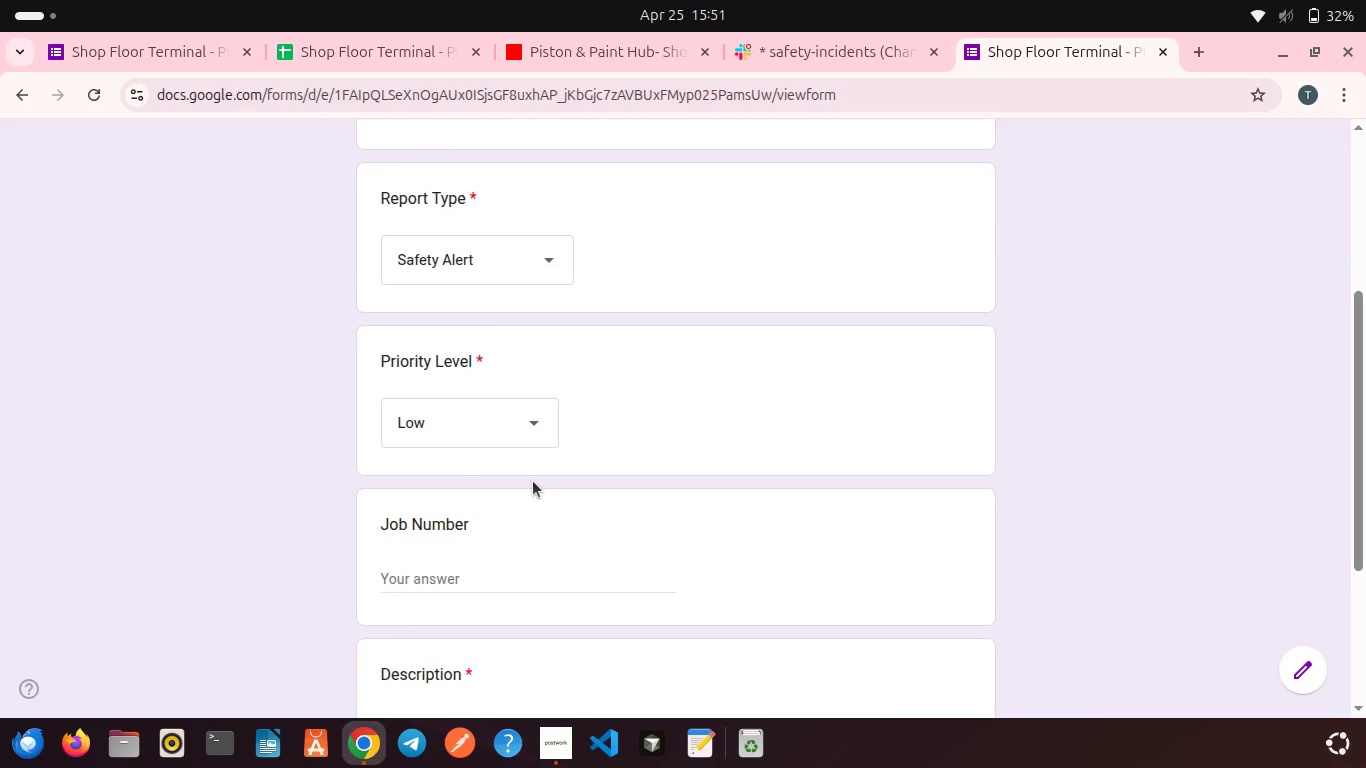 
scroll: coordinate [533, 481], scroll_direction: down, amount: 2.0
 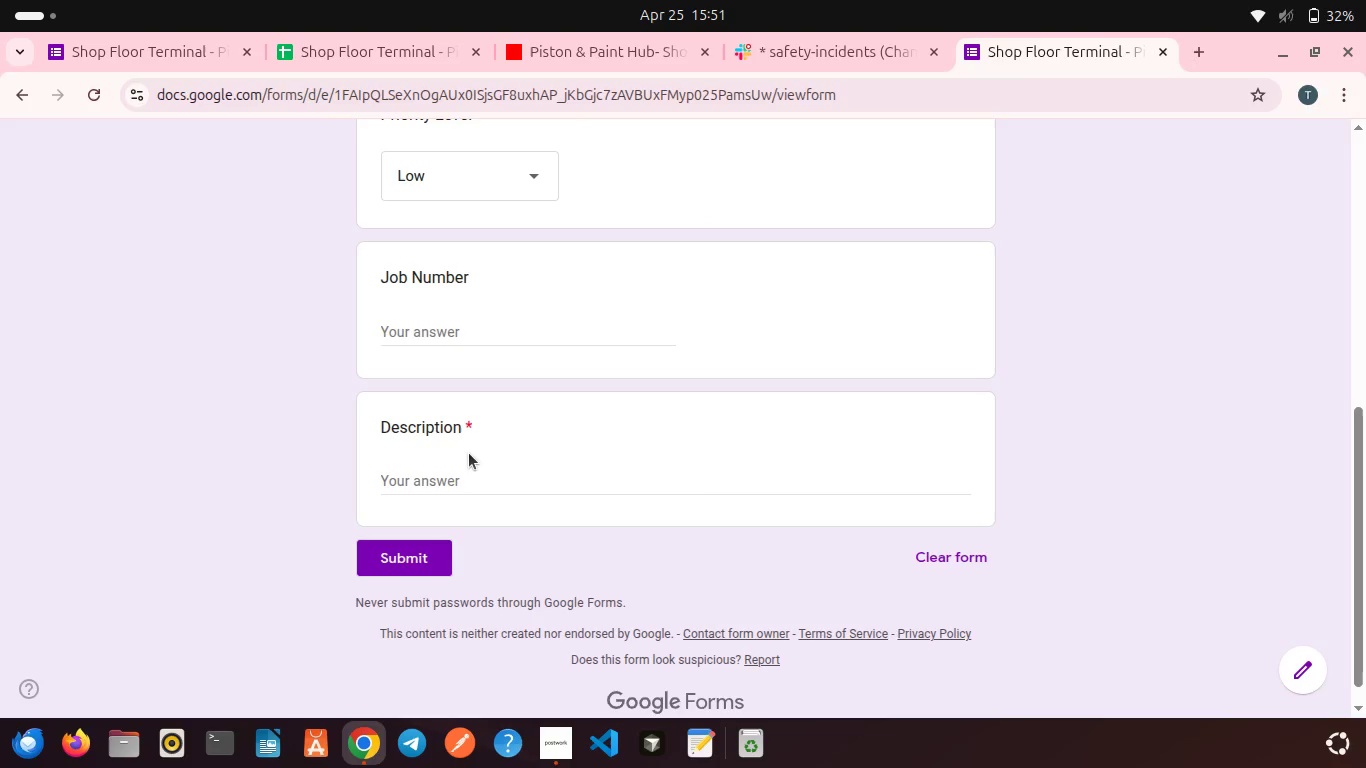 
left_click([467, 465])
 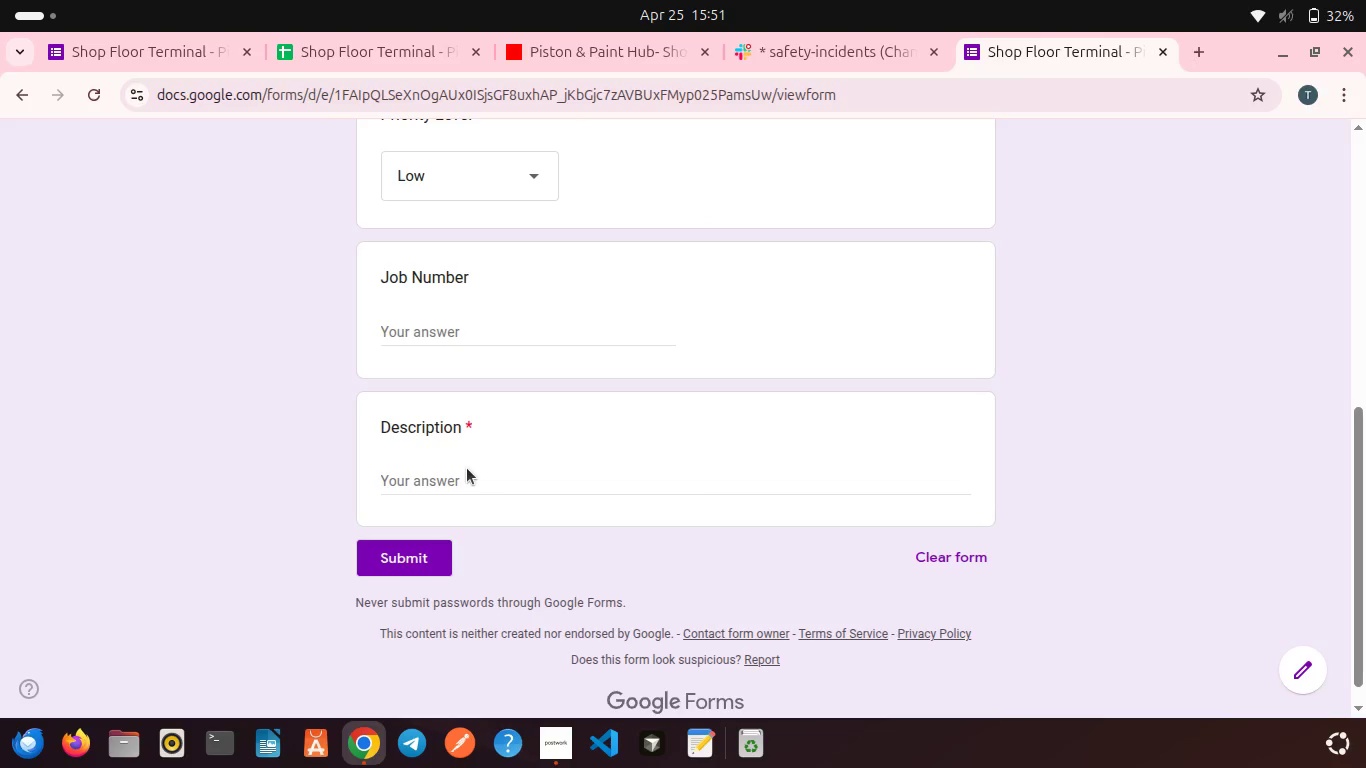 
left_click([467, 468])
 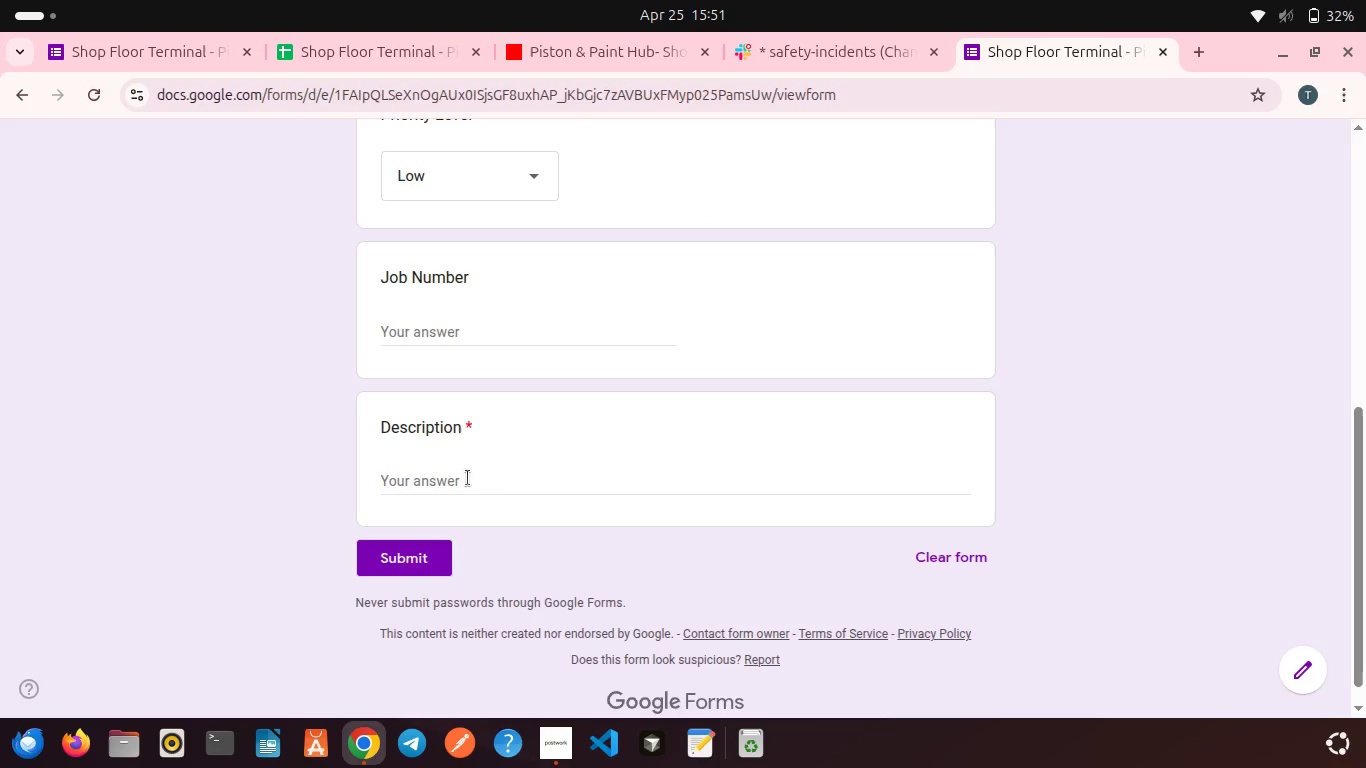 
left_click([468, 478])
 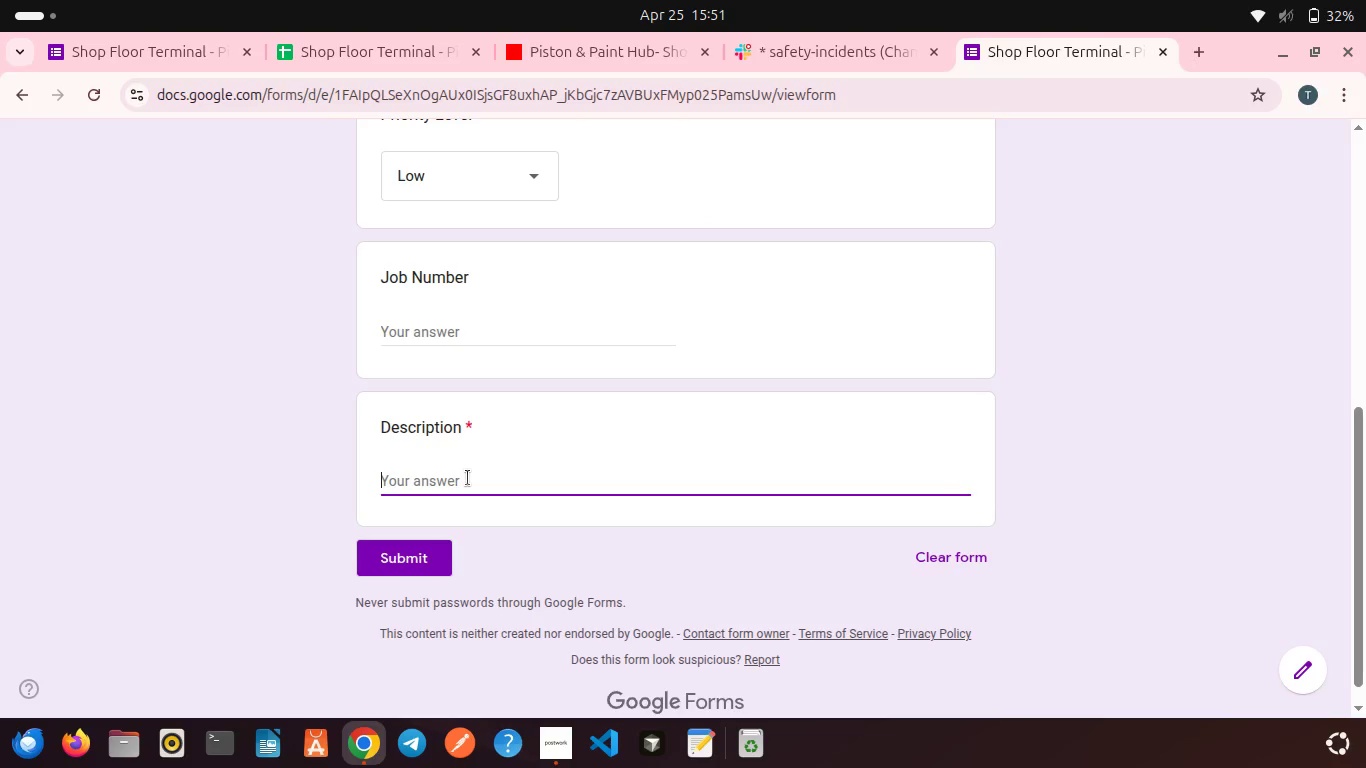 
type(Loose cable near workstation e)
key(Backspace)
type(needs securing)
 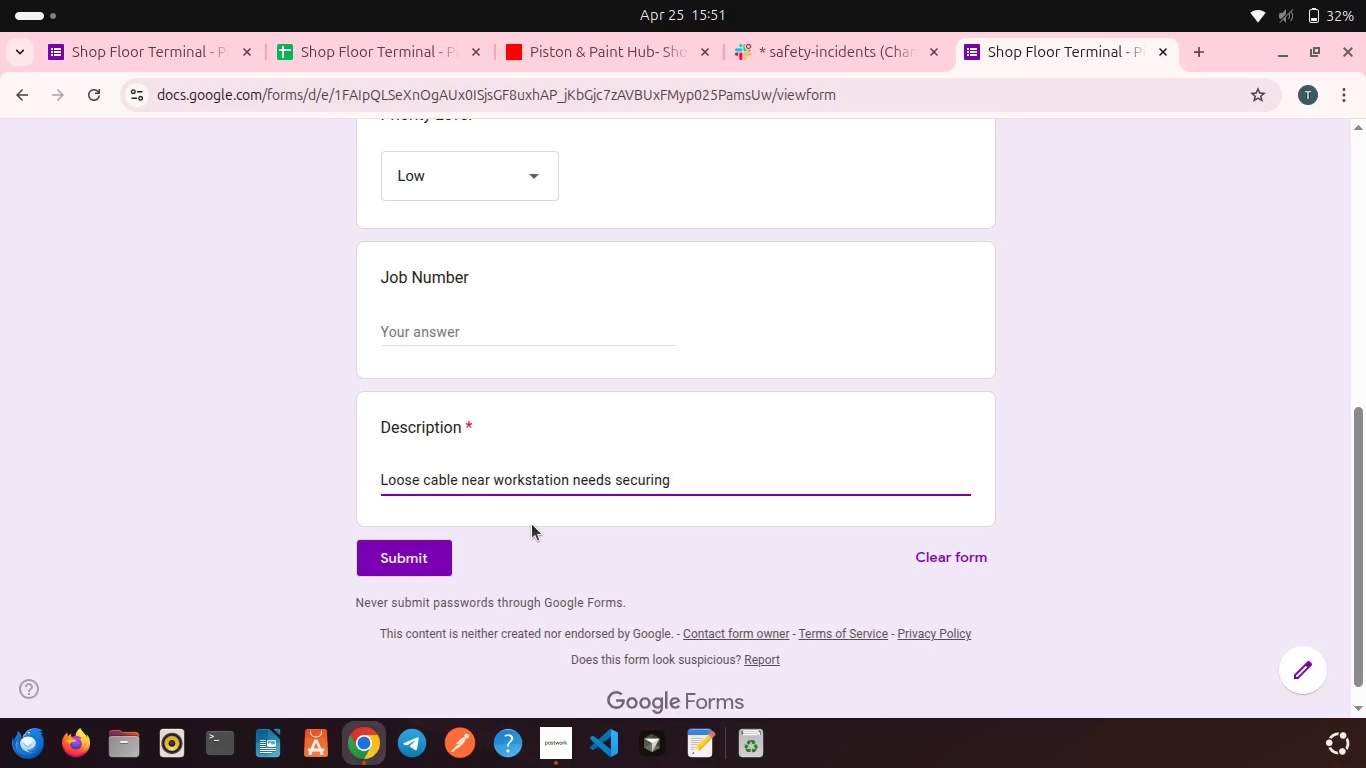 
wait(5.48)
 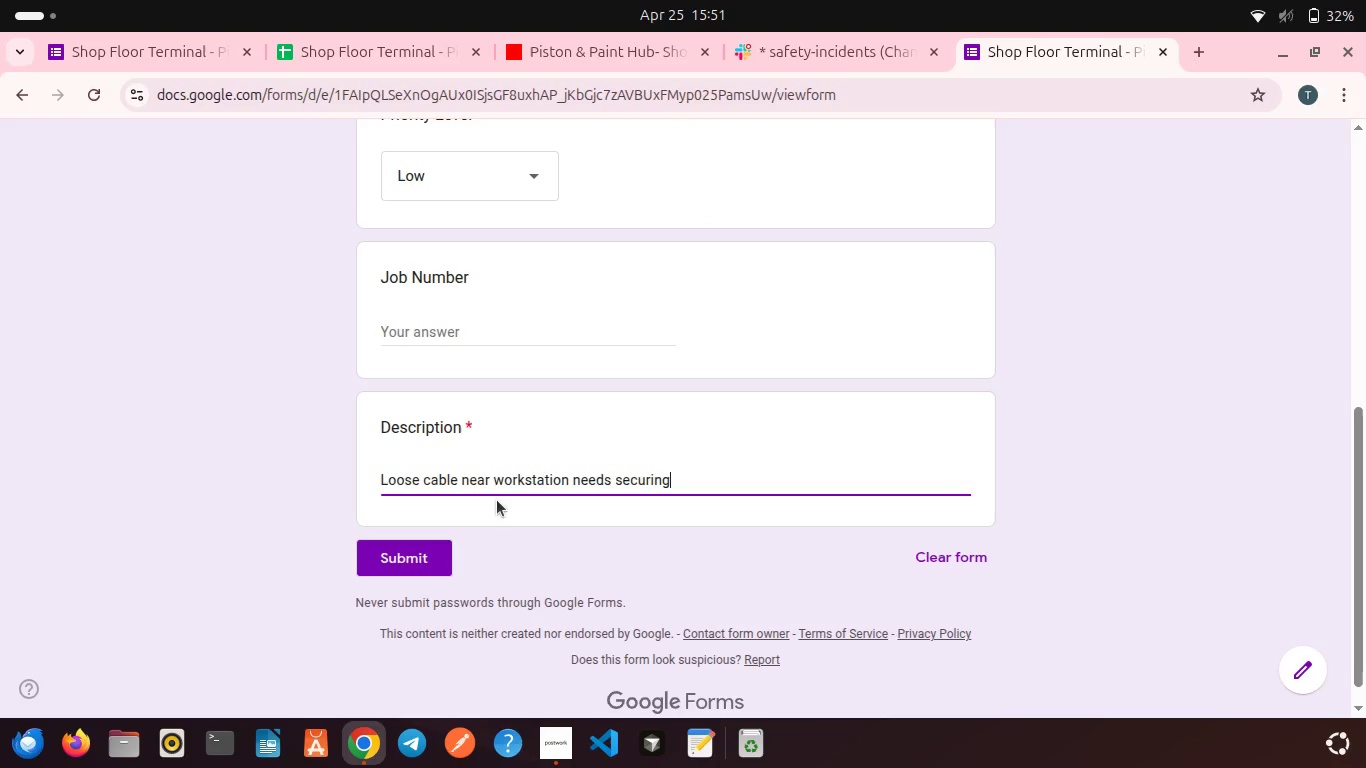 
left_click([427, 552])
 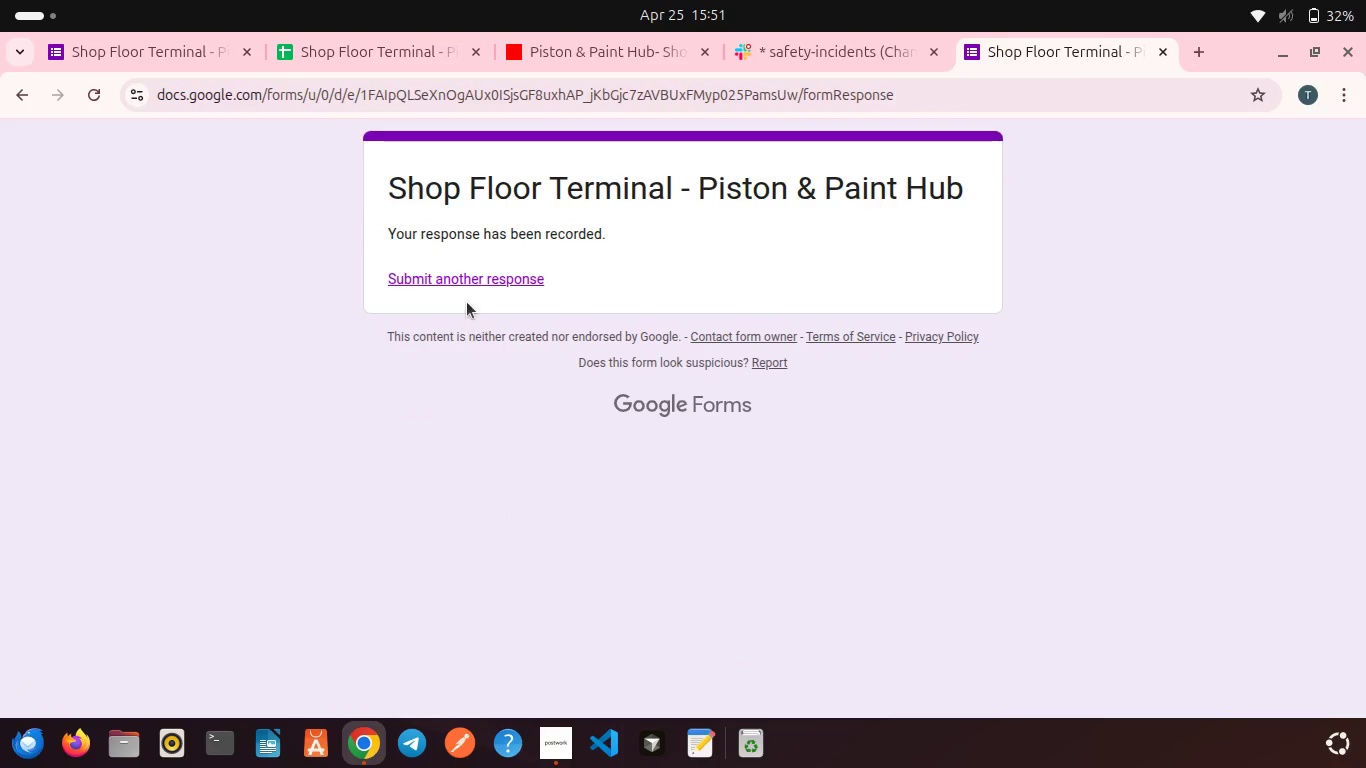 
left_click([454, 276])
 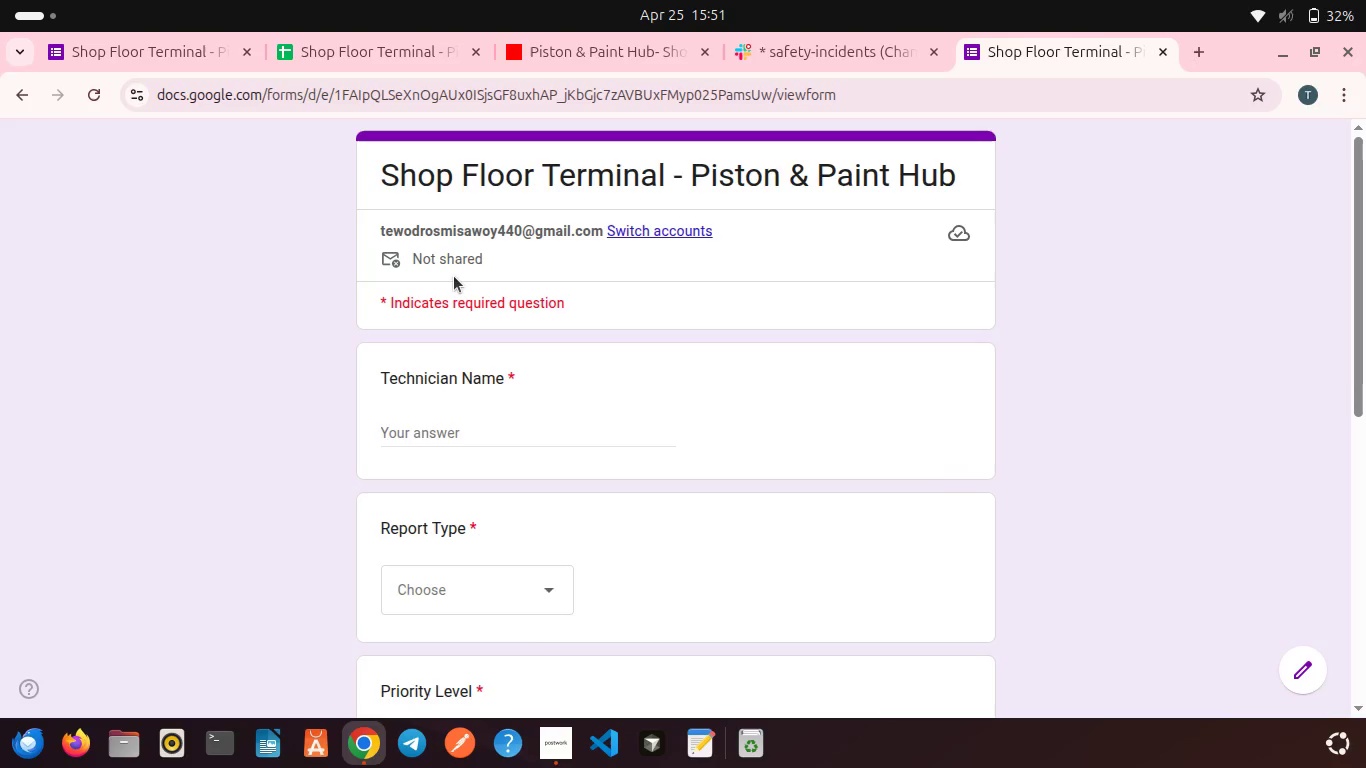 
scroll: coordinate [454, 276], scroll_direction: down, amount: 2.0
 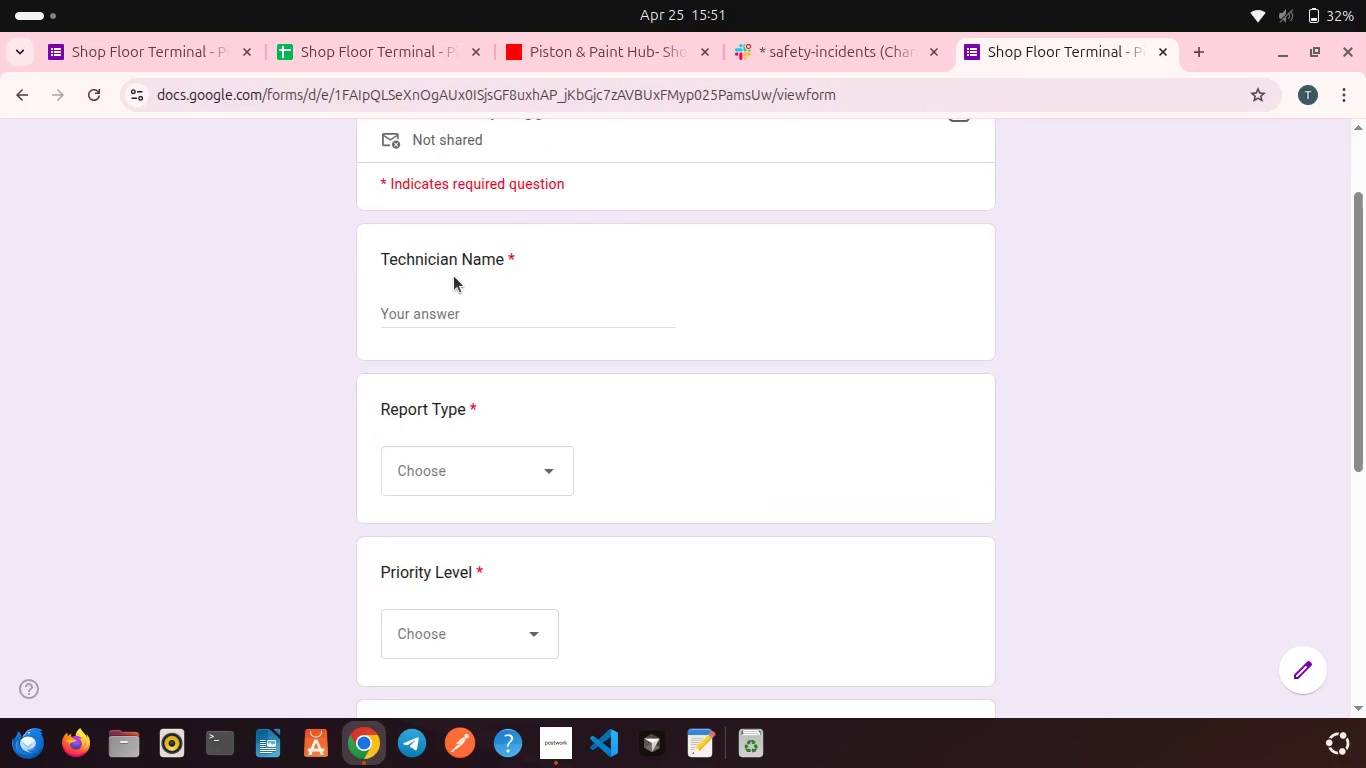 
scroll: coordinate [454, 276], scroll_direction: up, amount: 1.0
 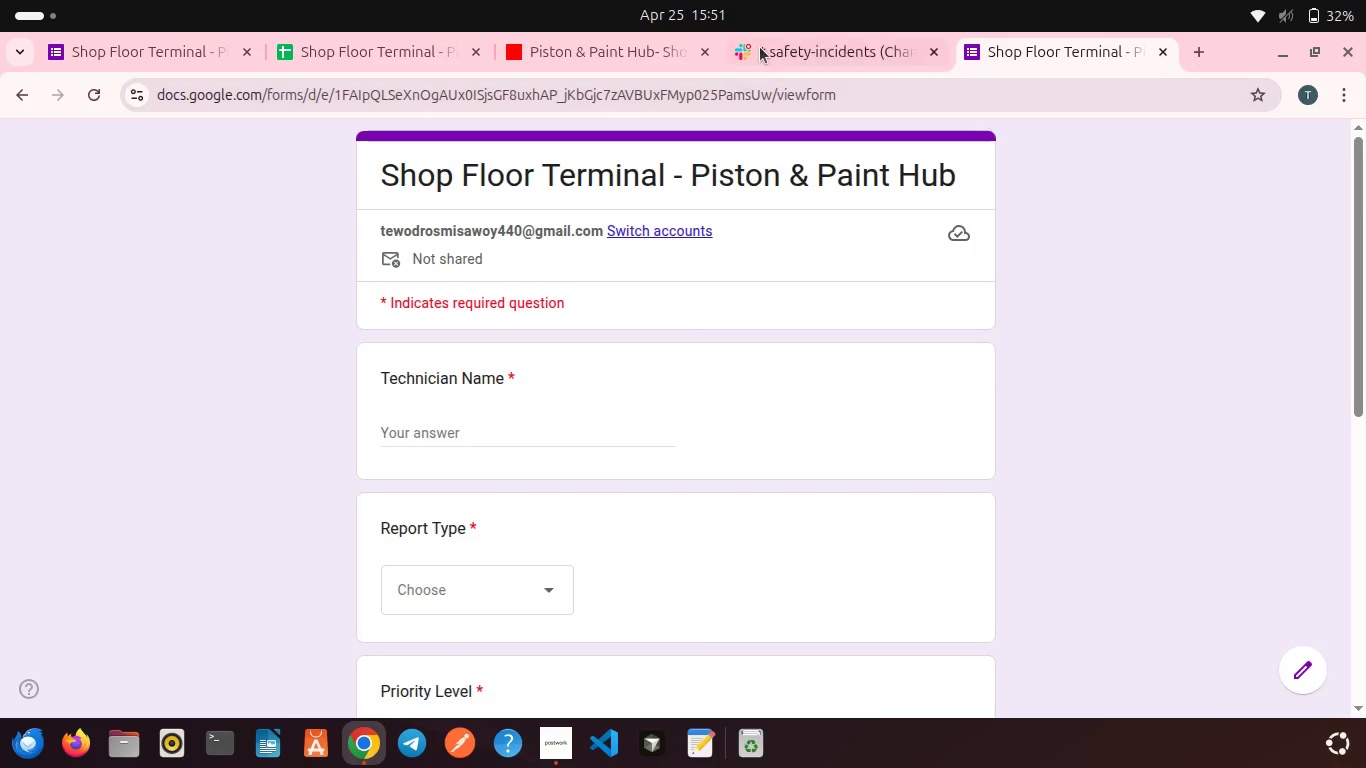 
left_click([761, 47])
 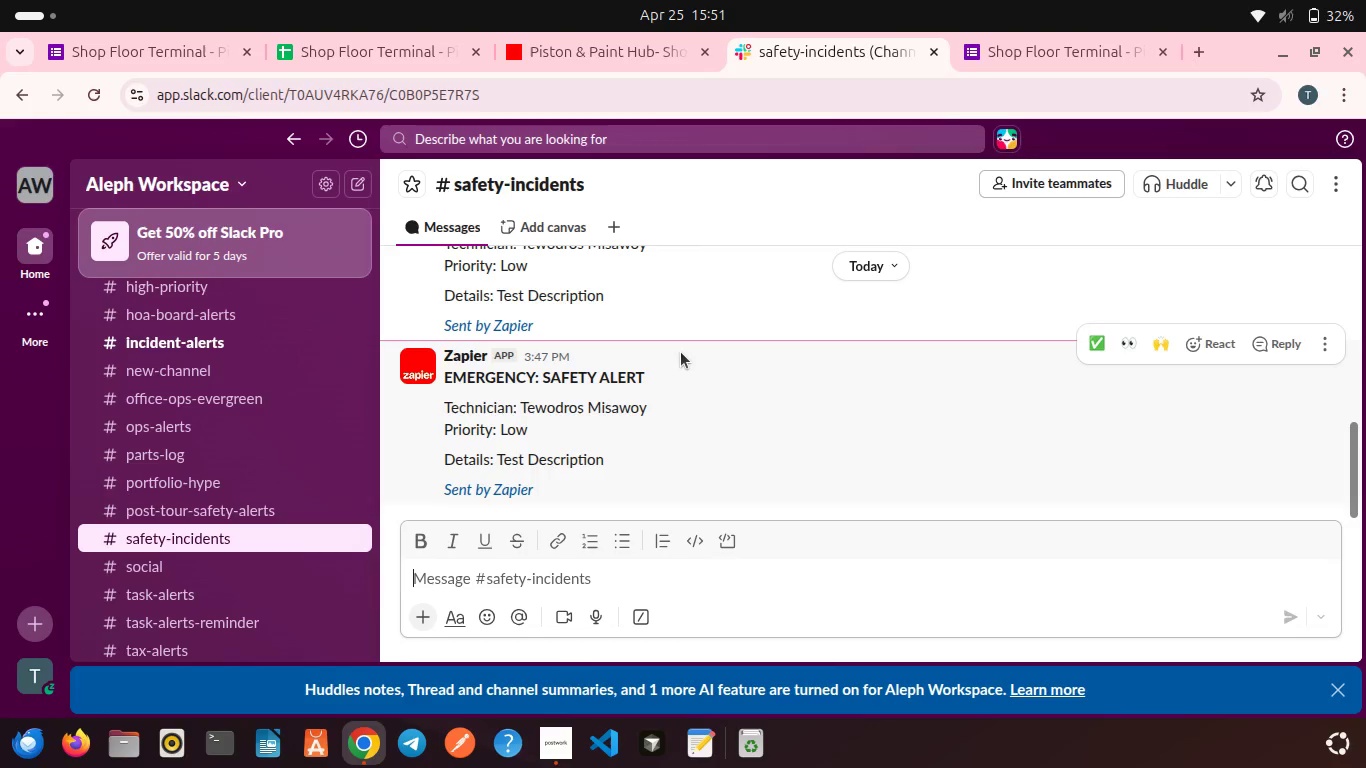 
scroll: coordinate [681, 352], scroll_direction: down, amount: 4.0
 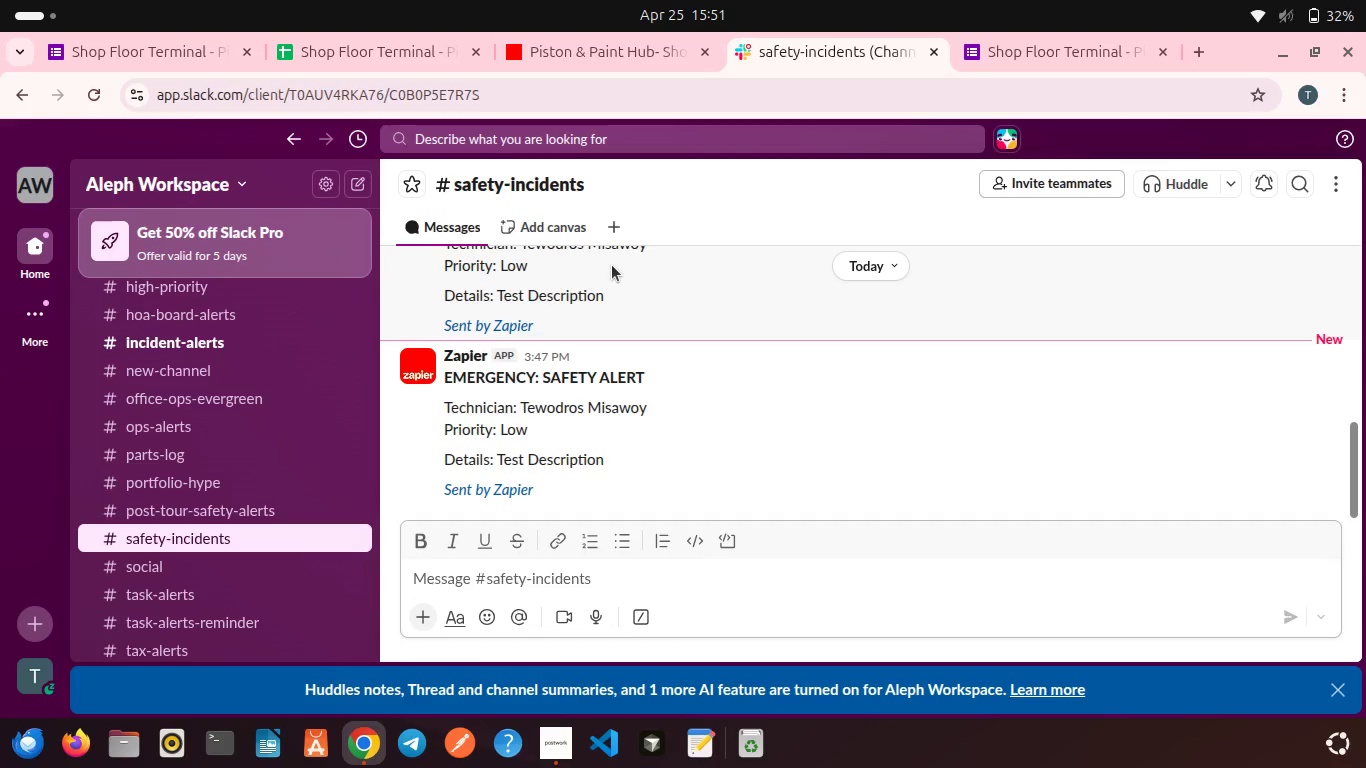 
double_click([415, 75])
 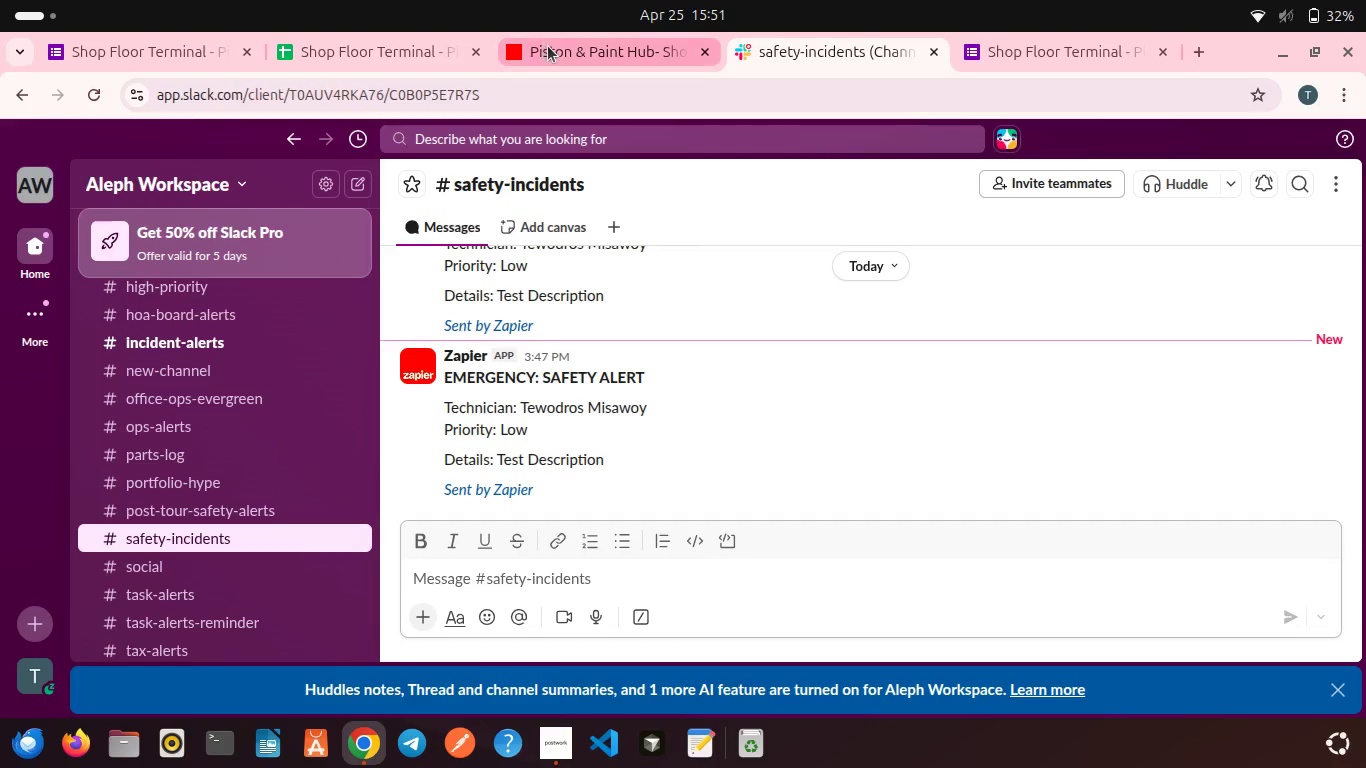 
left_click([548, 46])
 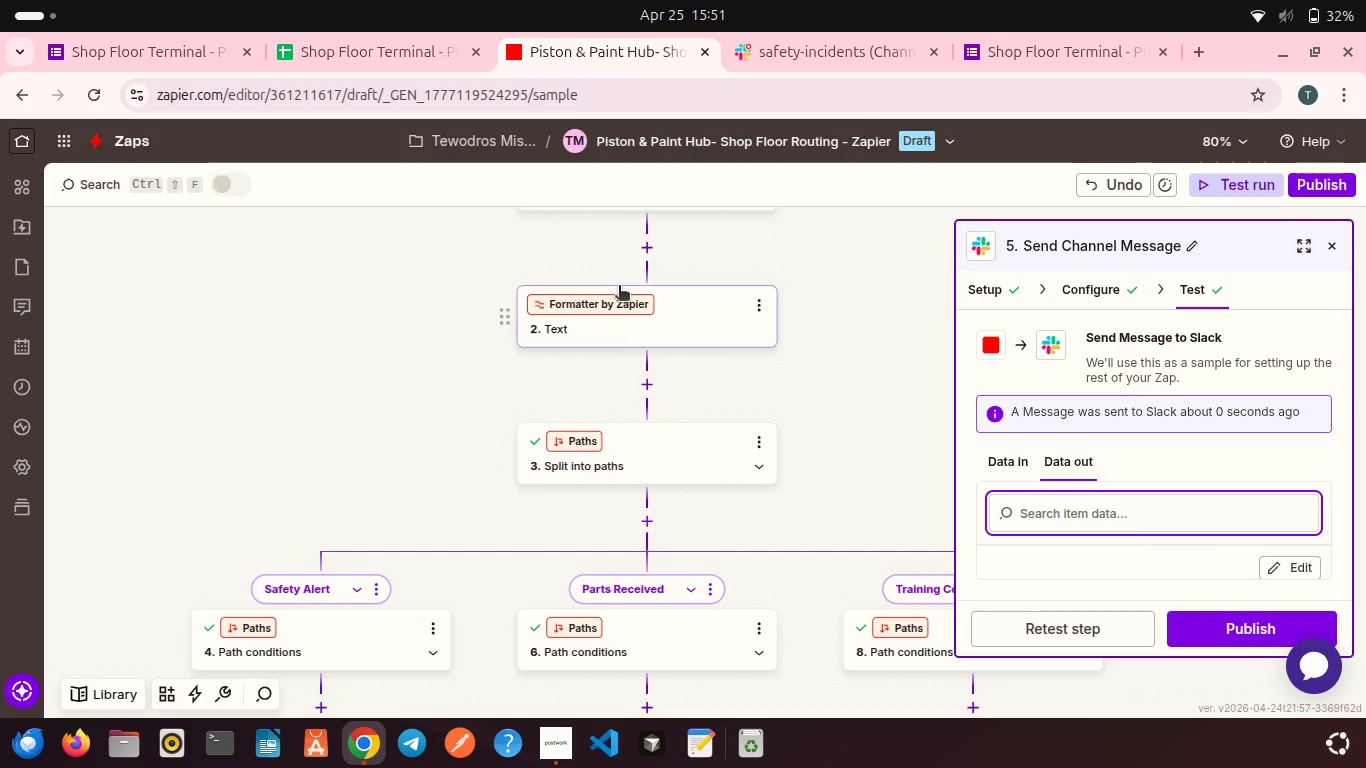 
scroll: coordinate [619, 287], scroll_direction: down, amount: 1.0
 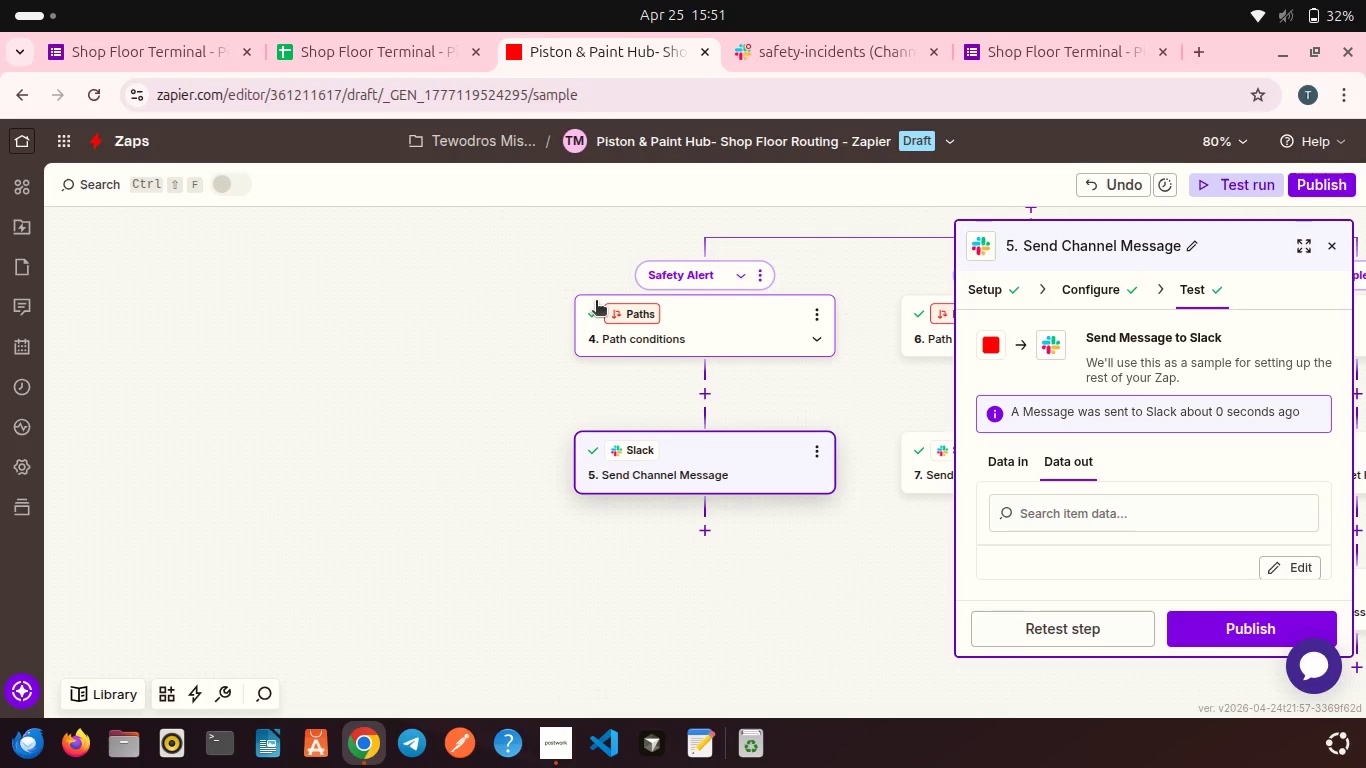 
wait(10.23)
 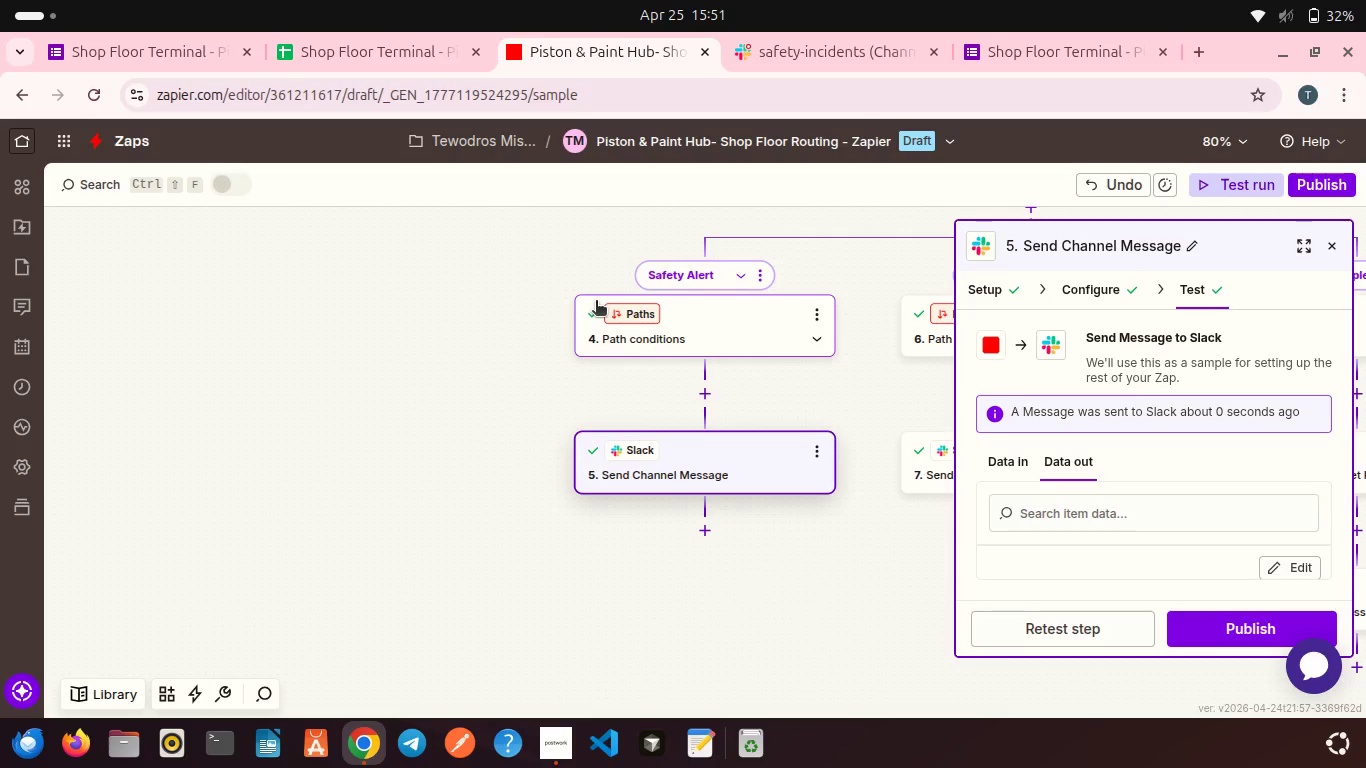 
left_click([970, 40])
 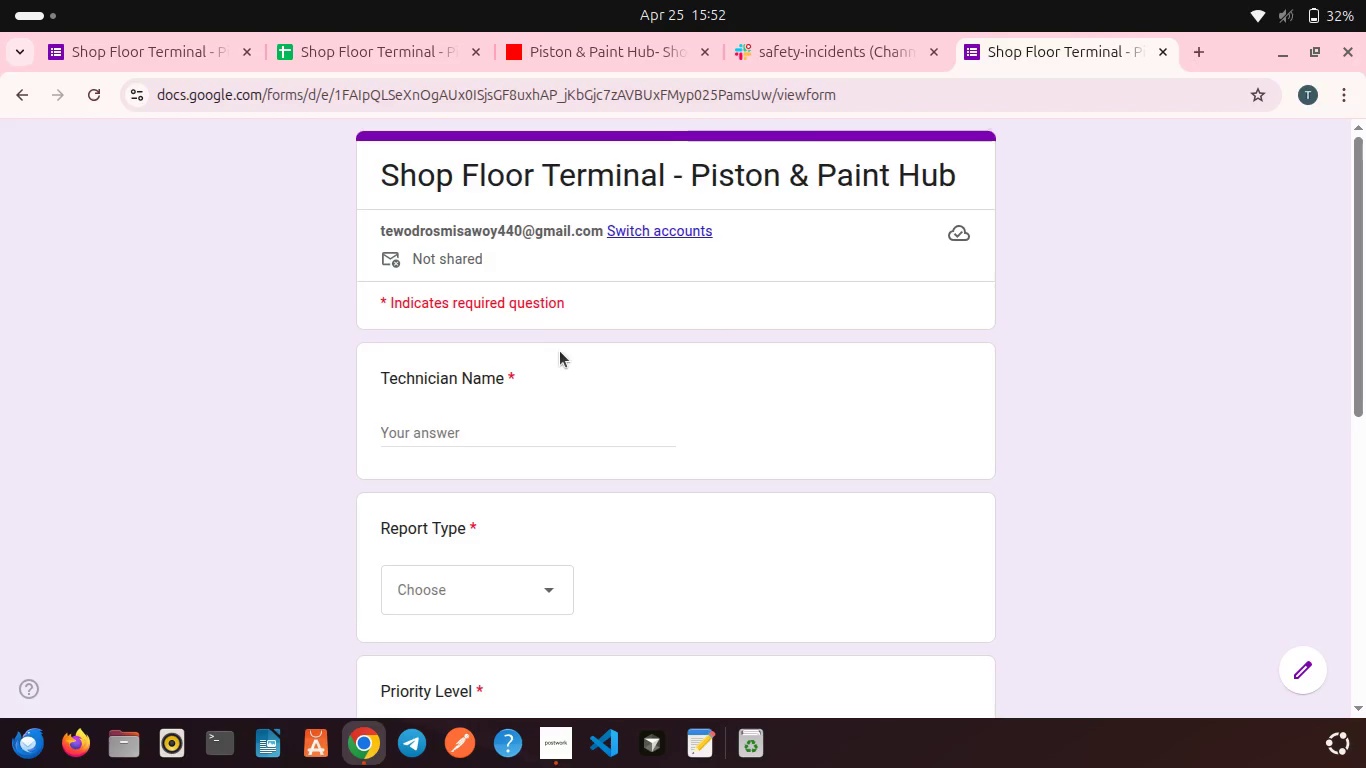 
scroll: coordinate [560, 351], scroll_direction: down, amount: 3.0
 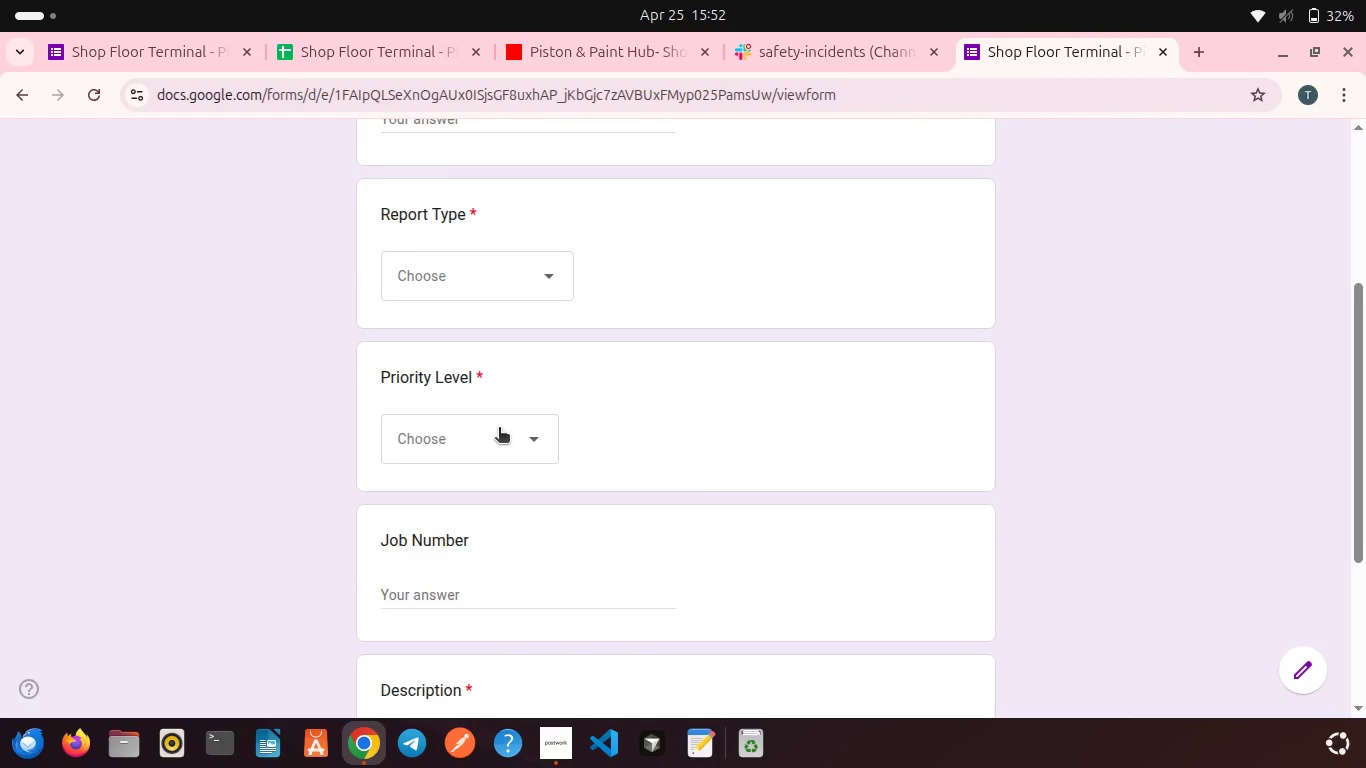 
left_click([499, 429])
 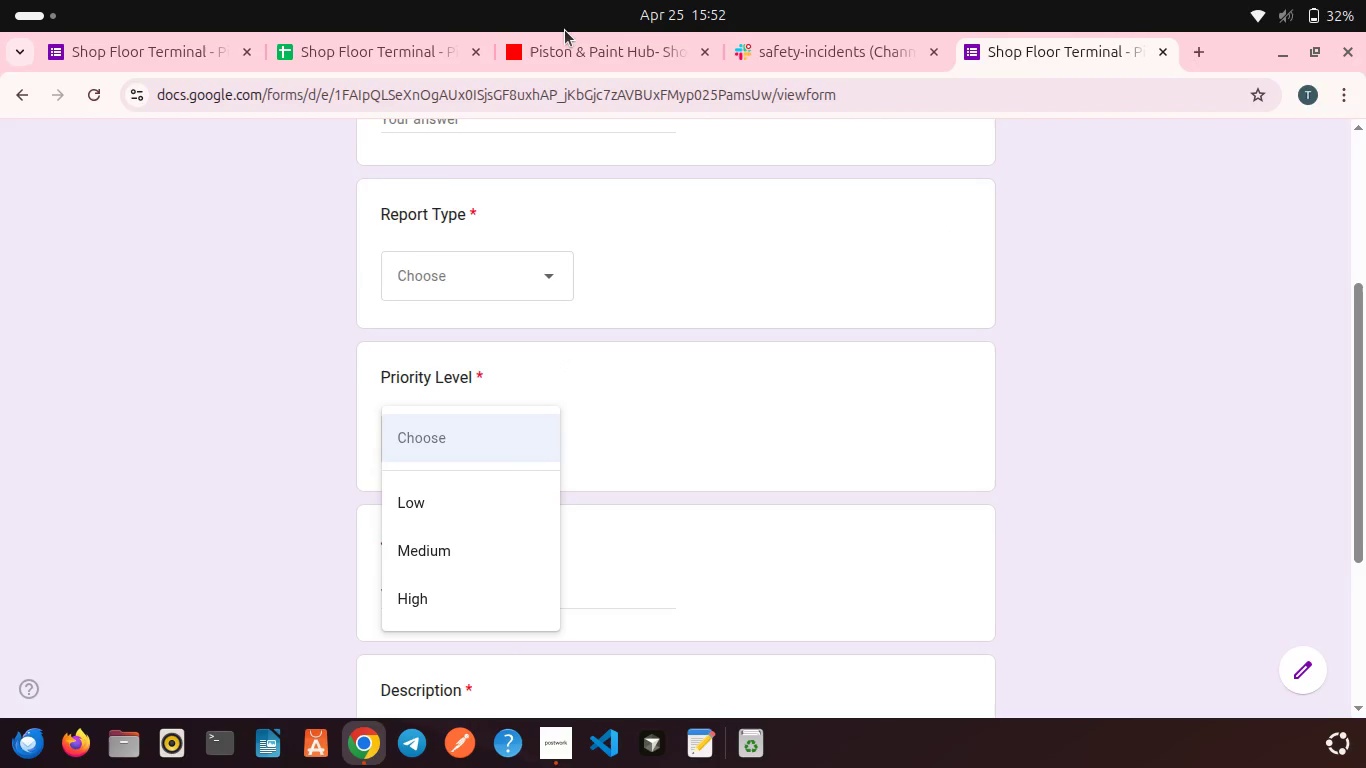 
left_click([566, 53])
 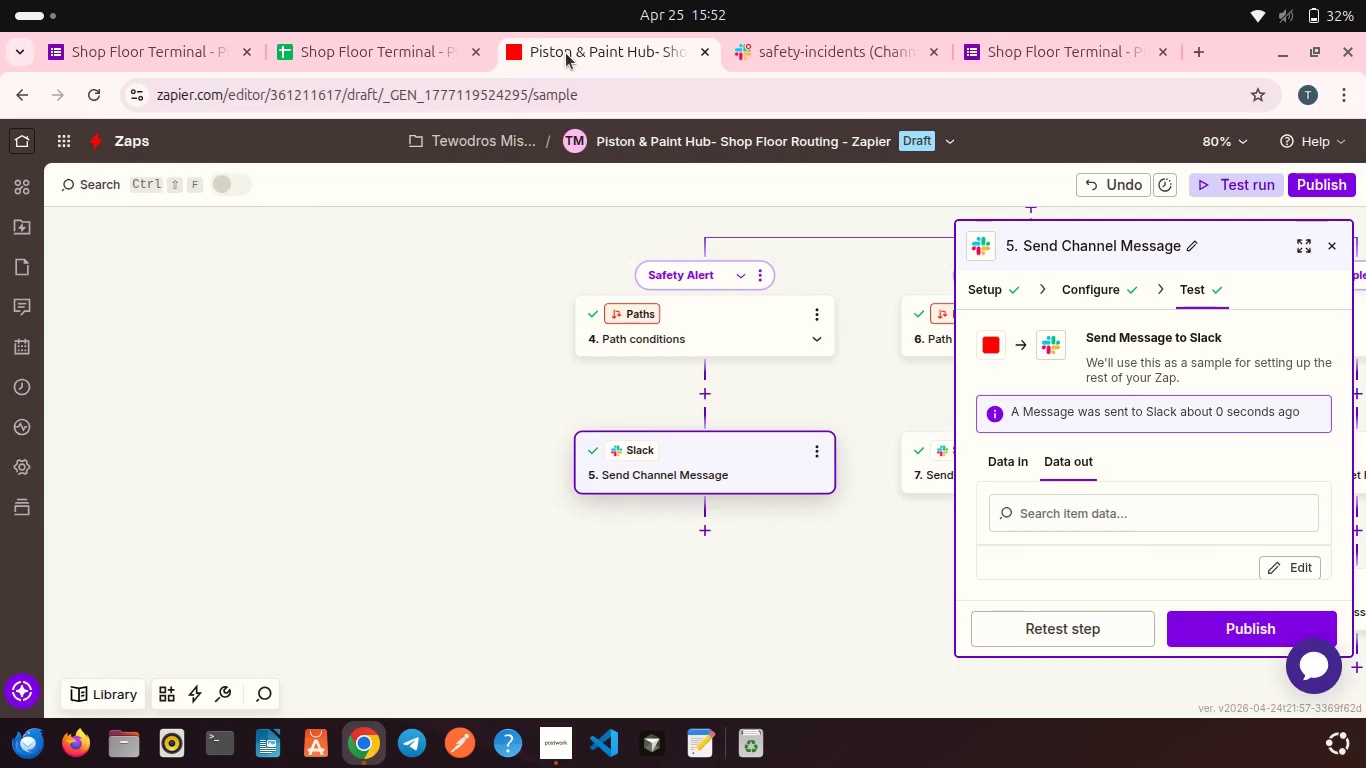 
wait(14.7)
 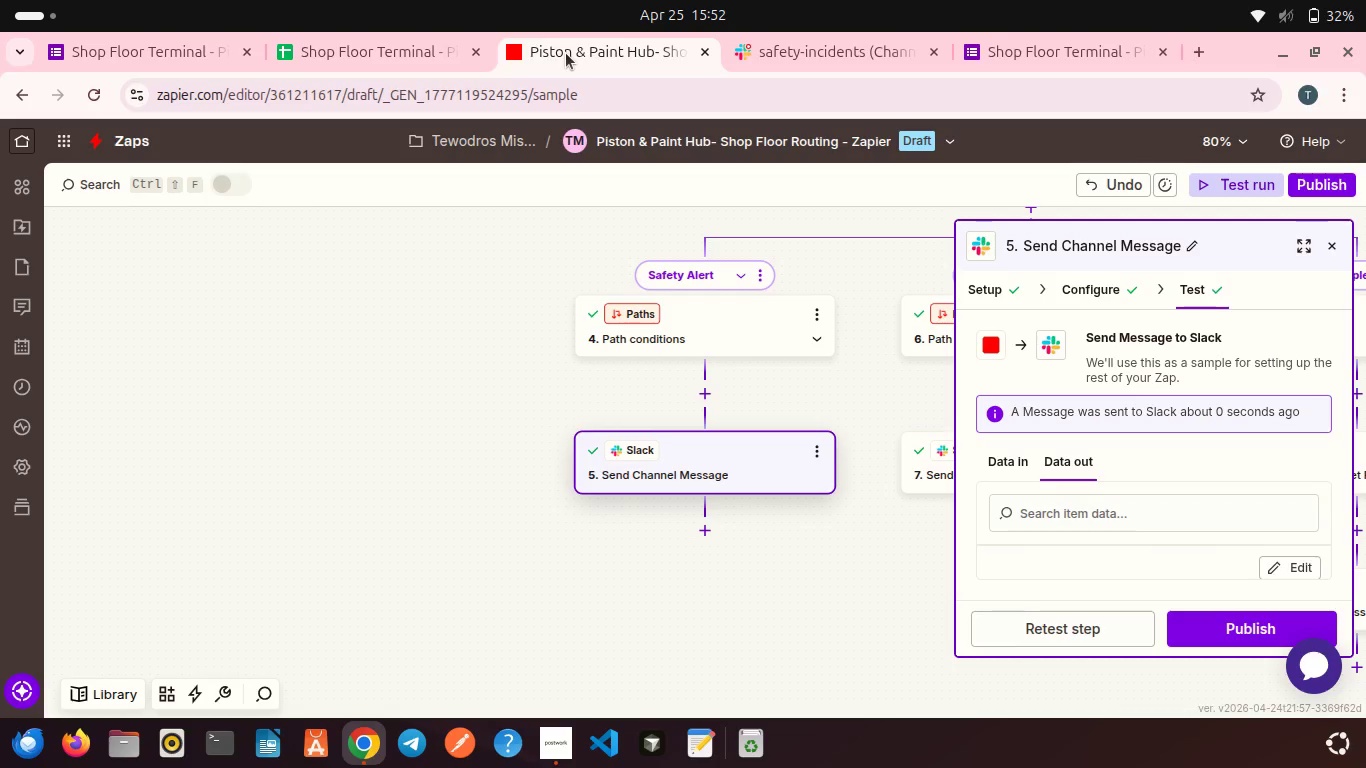 
scroll: coordinate [548, 293], scroll_direction: down, amount: 5.0
 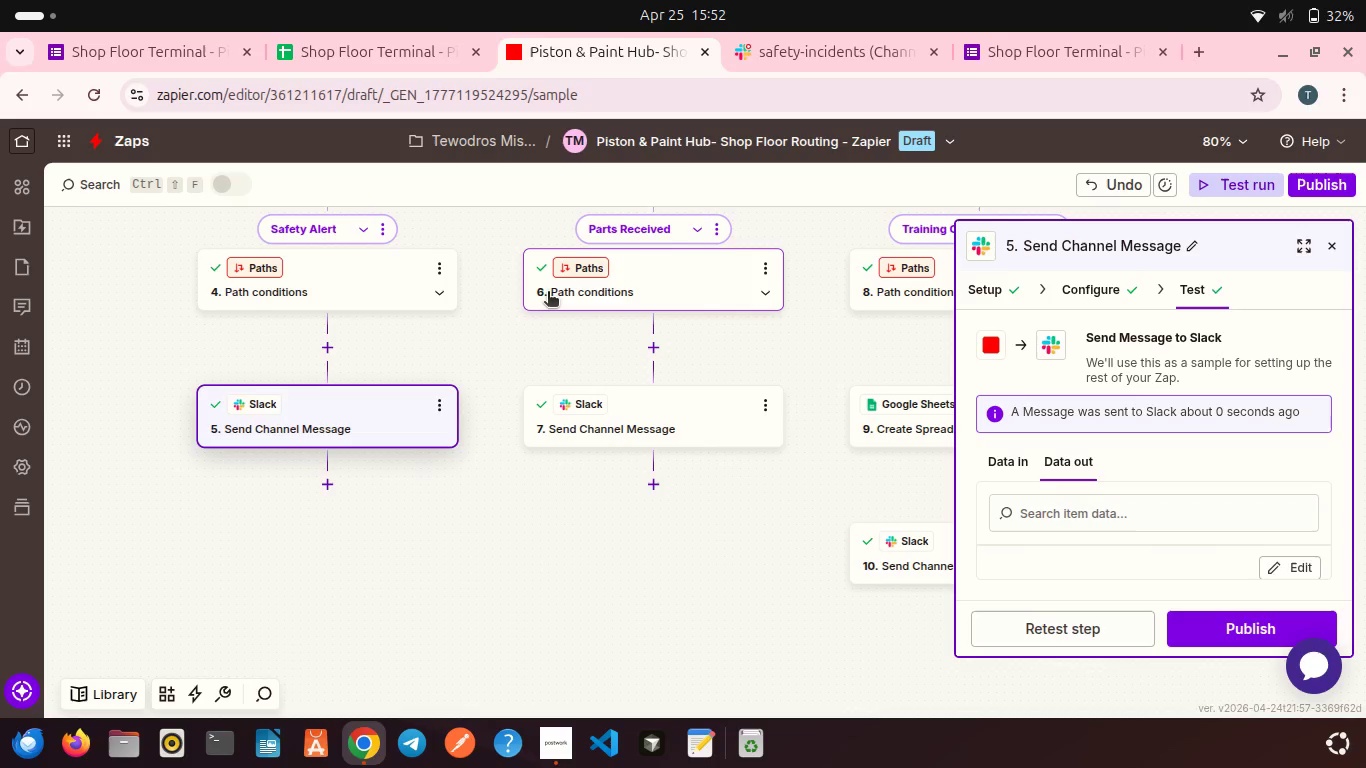 
scroll: coordinate [548, 293], scroll_direction: up, amount: 6.0
 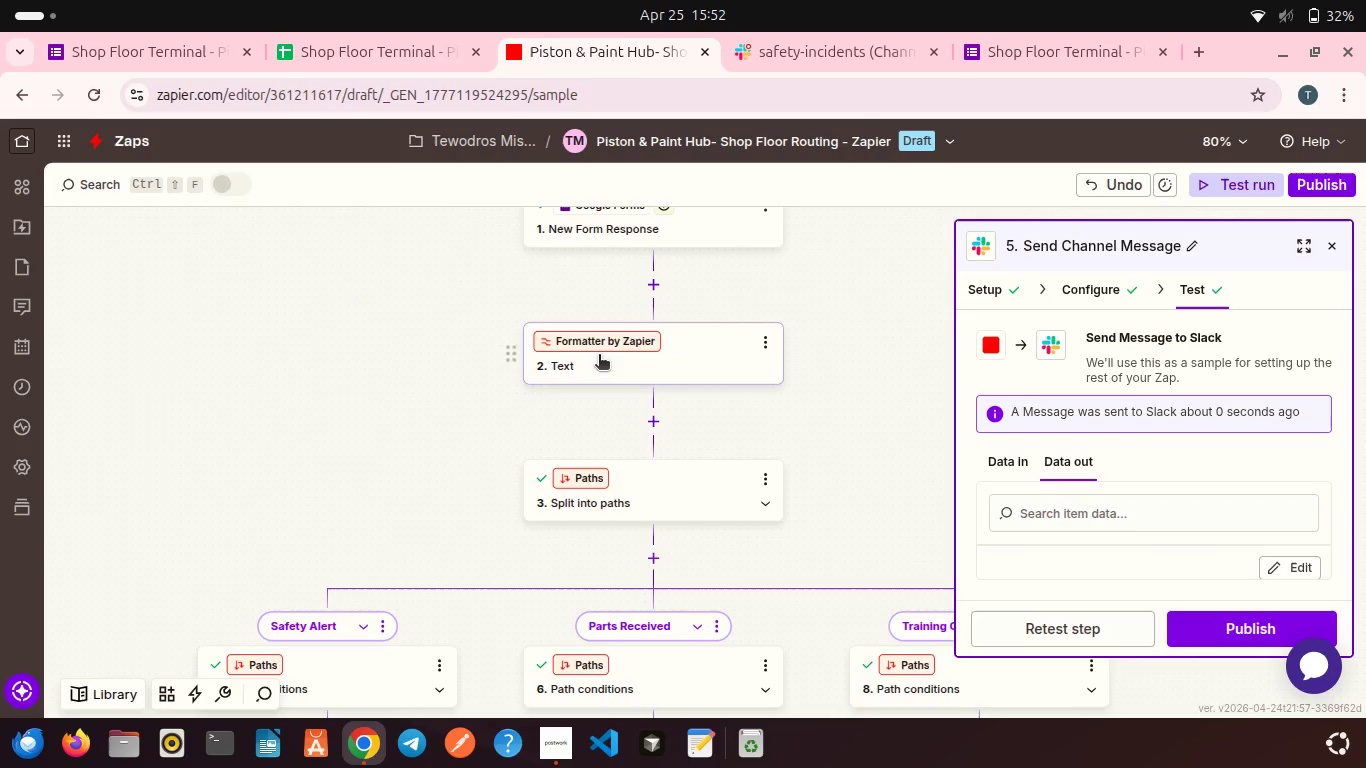 
left_click([599, 356])
 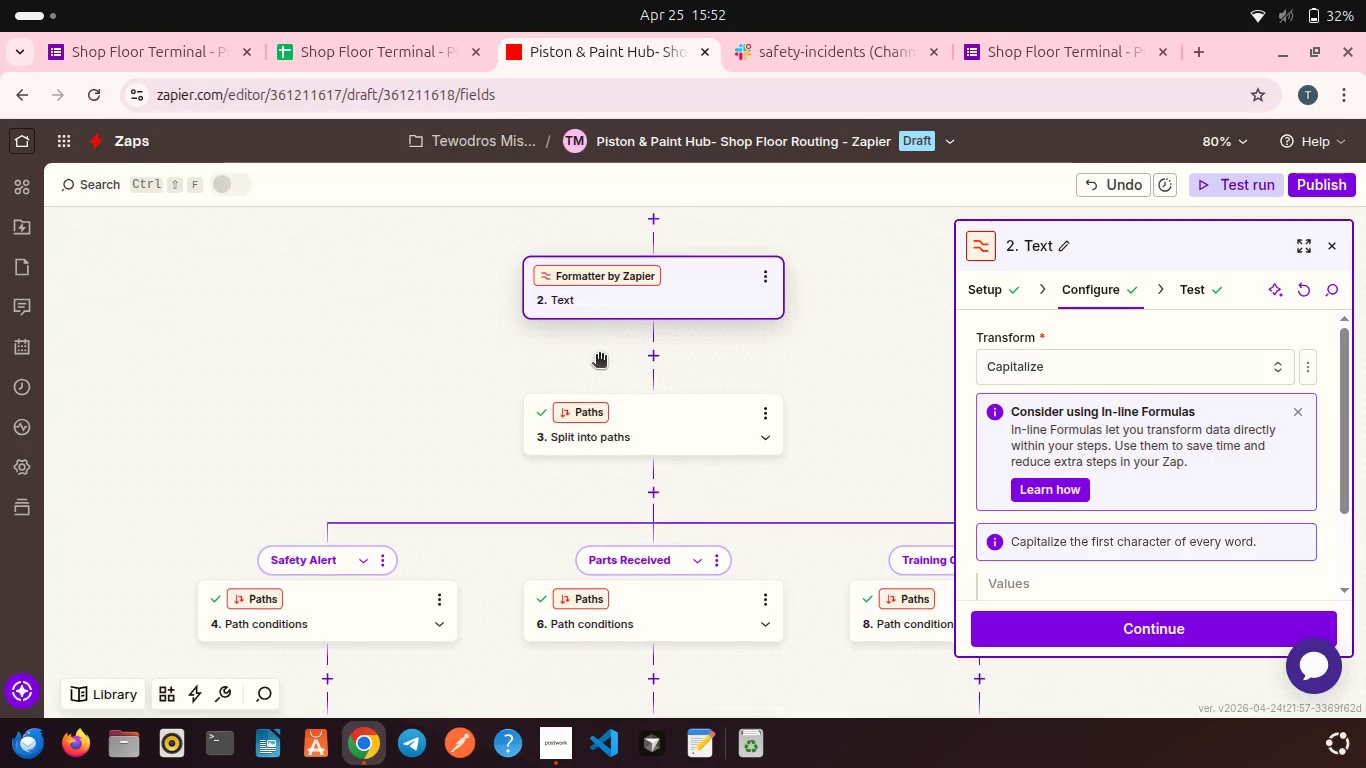 
wait(11.3)
 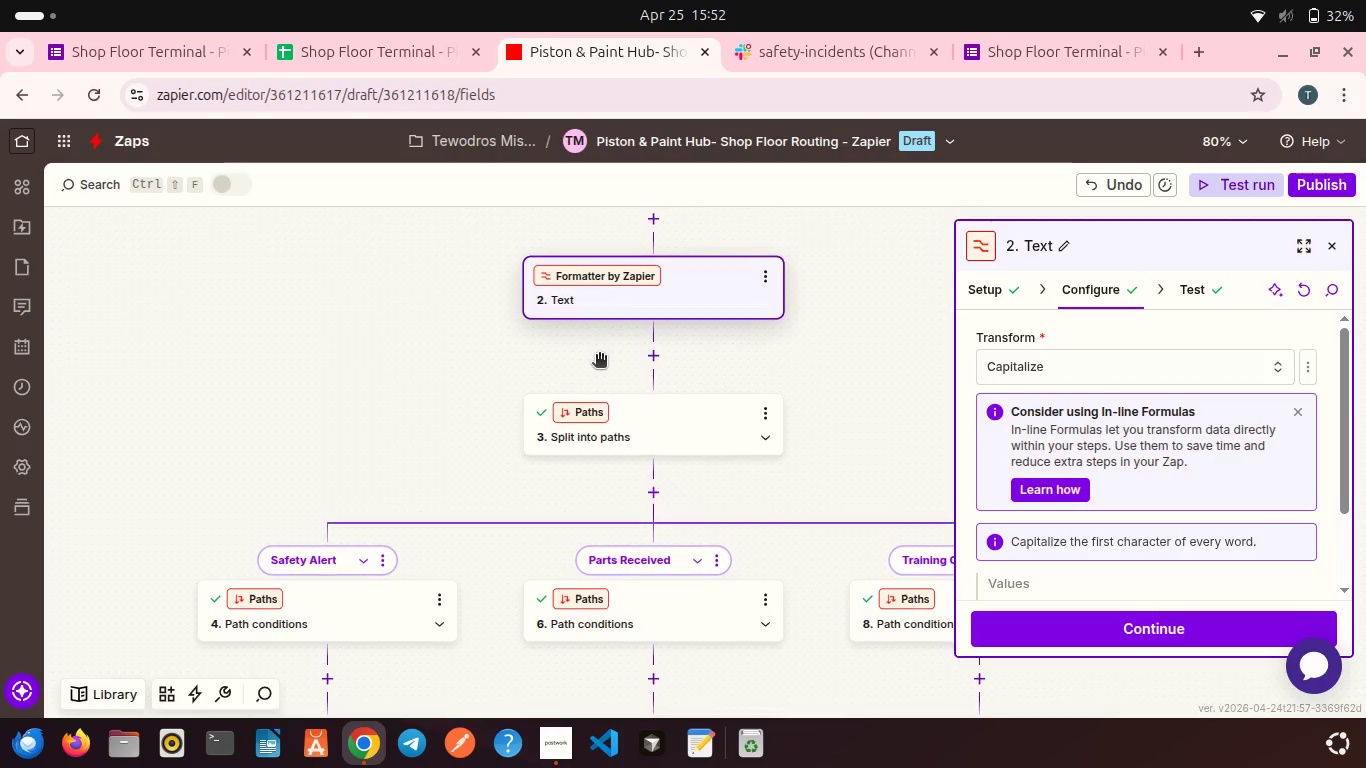 
scroll: coordinate [599, 356], scroll_direction: down, amount: 1.0
 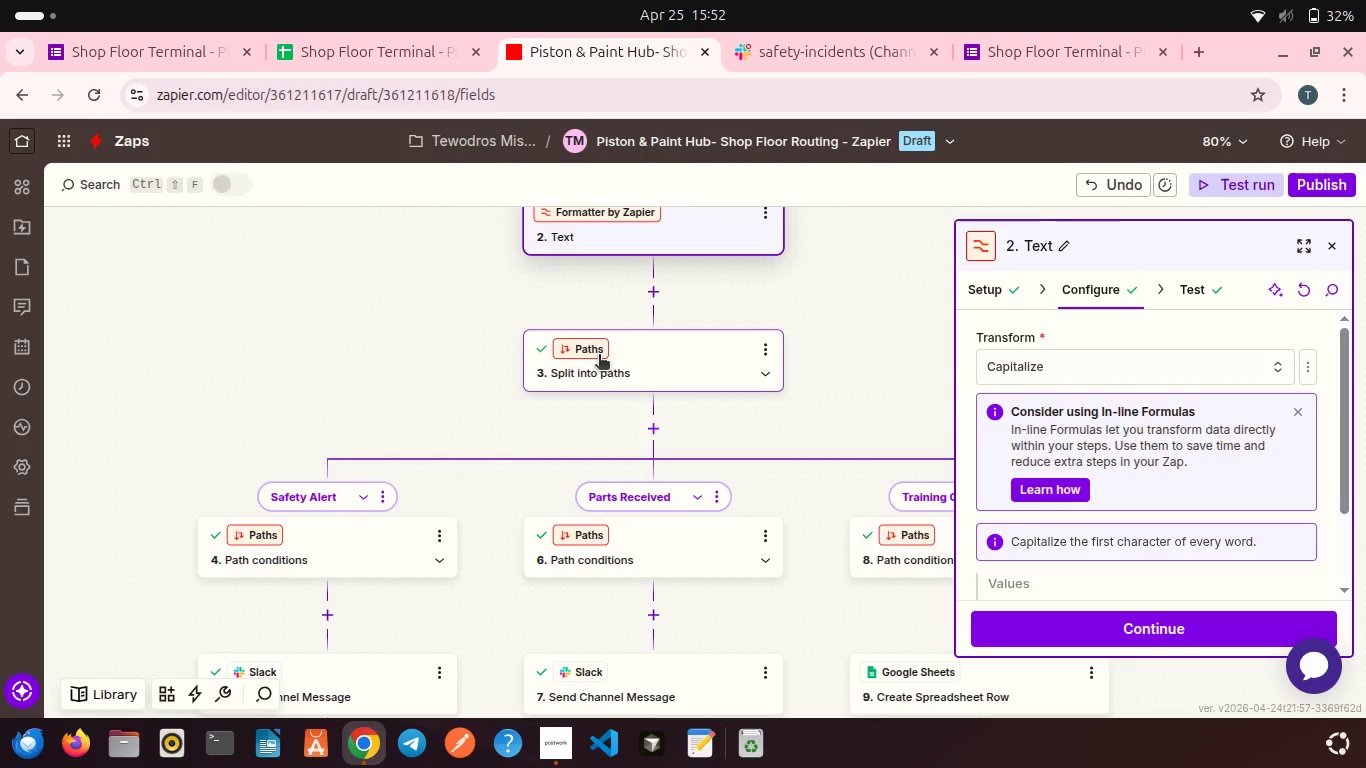 
wait(7.76)
 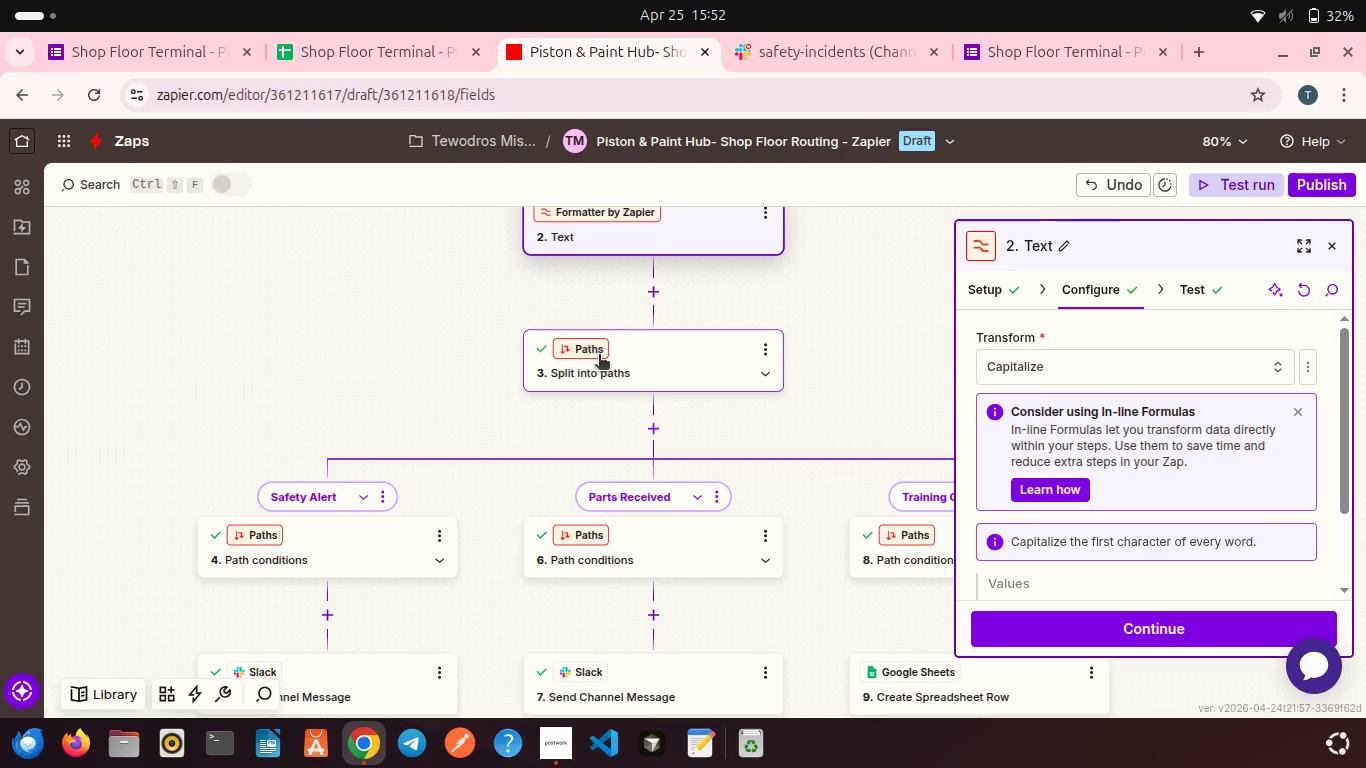 
scroll: coordinate [571, 410], scroll_direction: down, amount: 2.0
 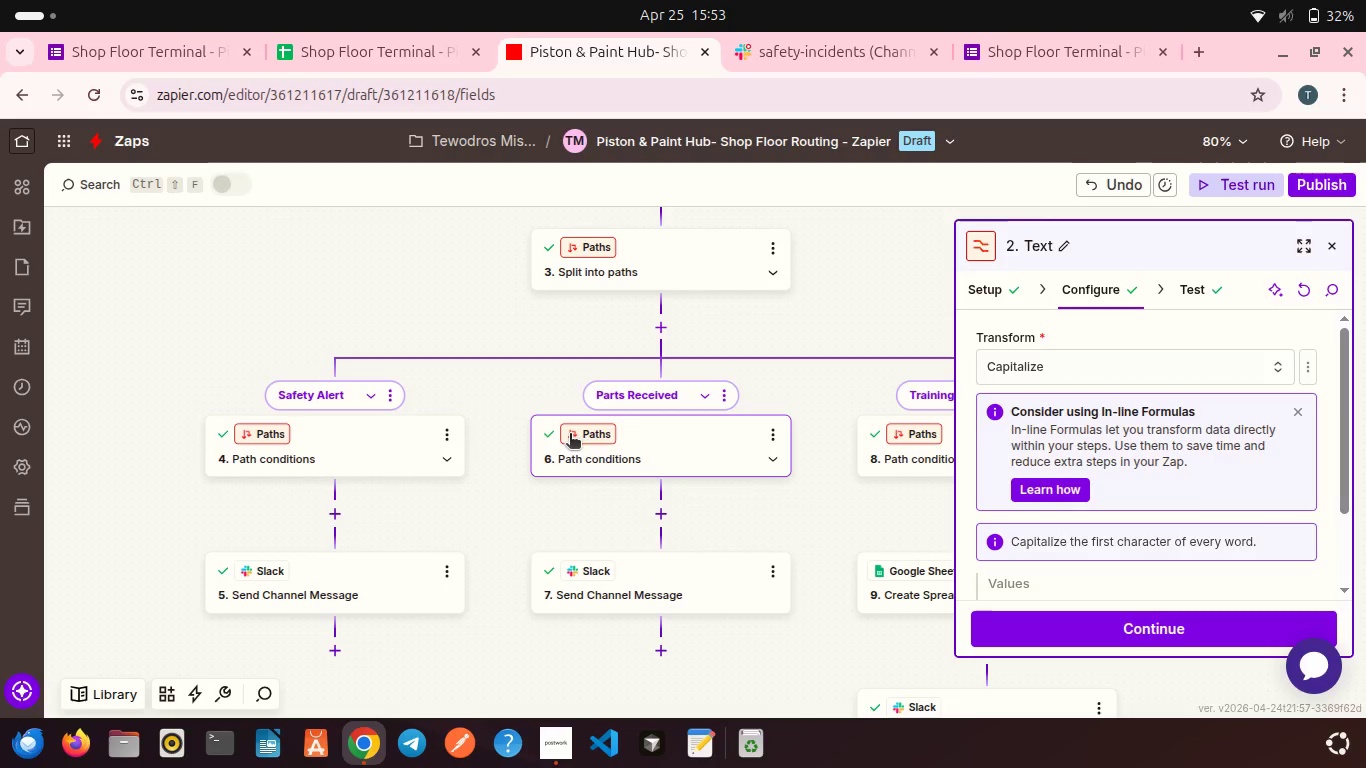 
wait(19.25)
 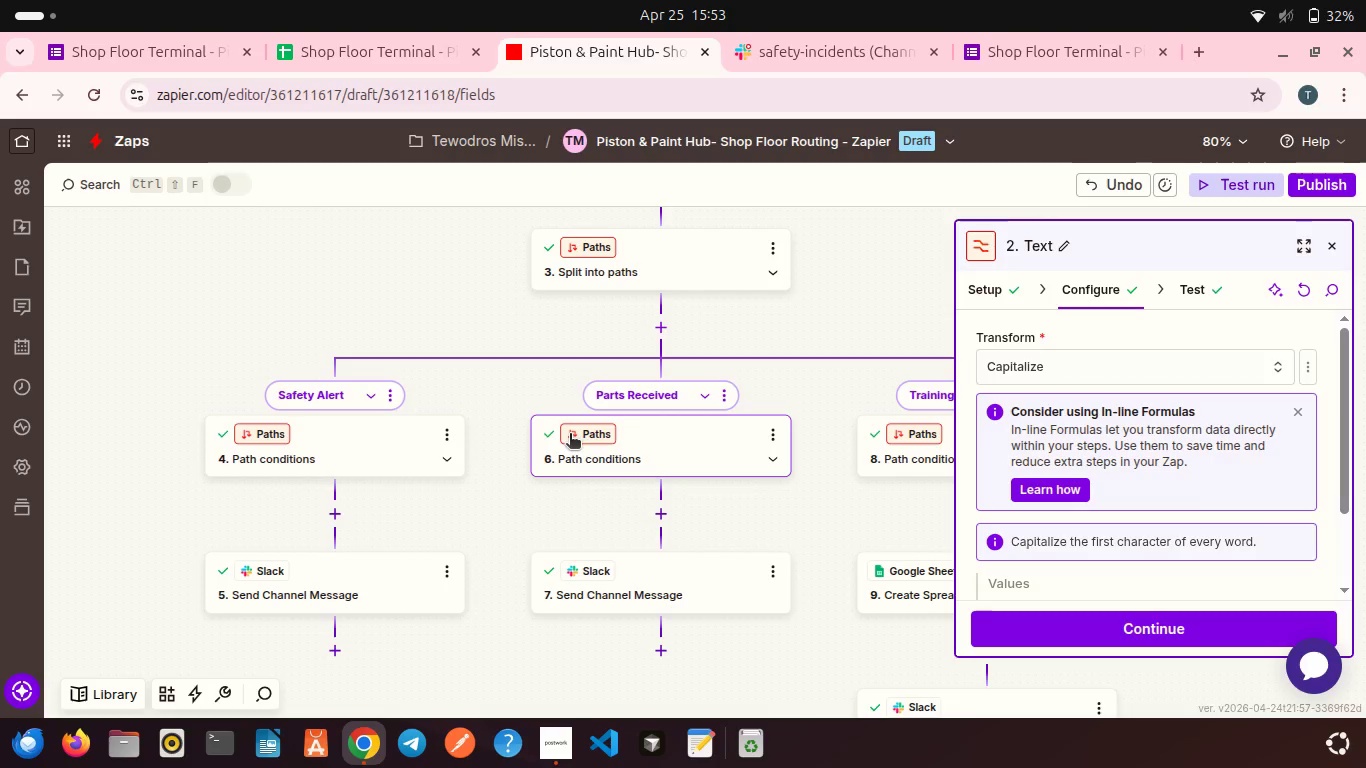 
scroll: coordinate [564, 486], scroll_direction: down, amount: 1.0
 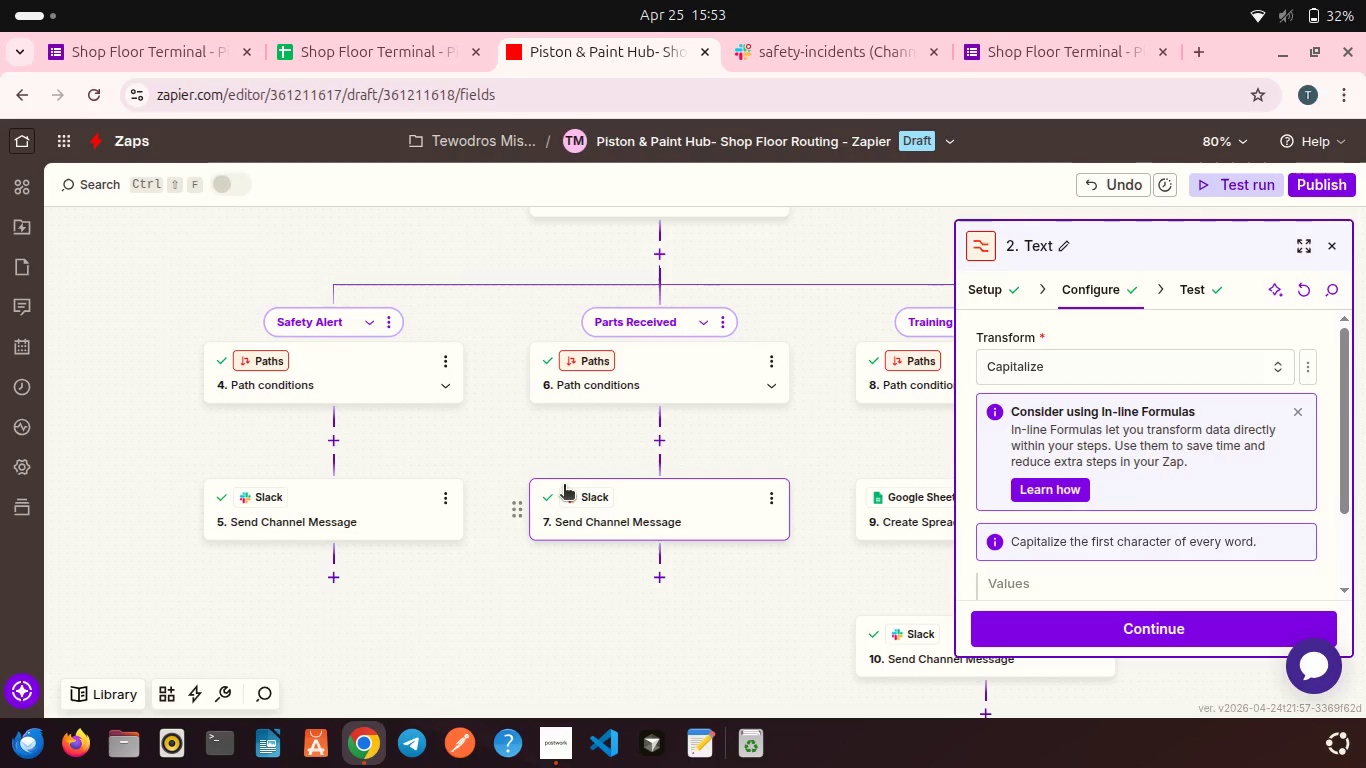 
wait(7.13)
 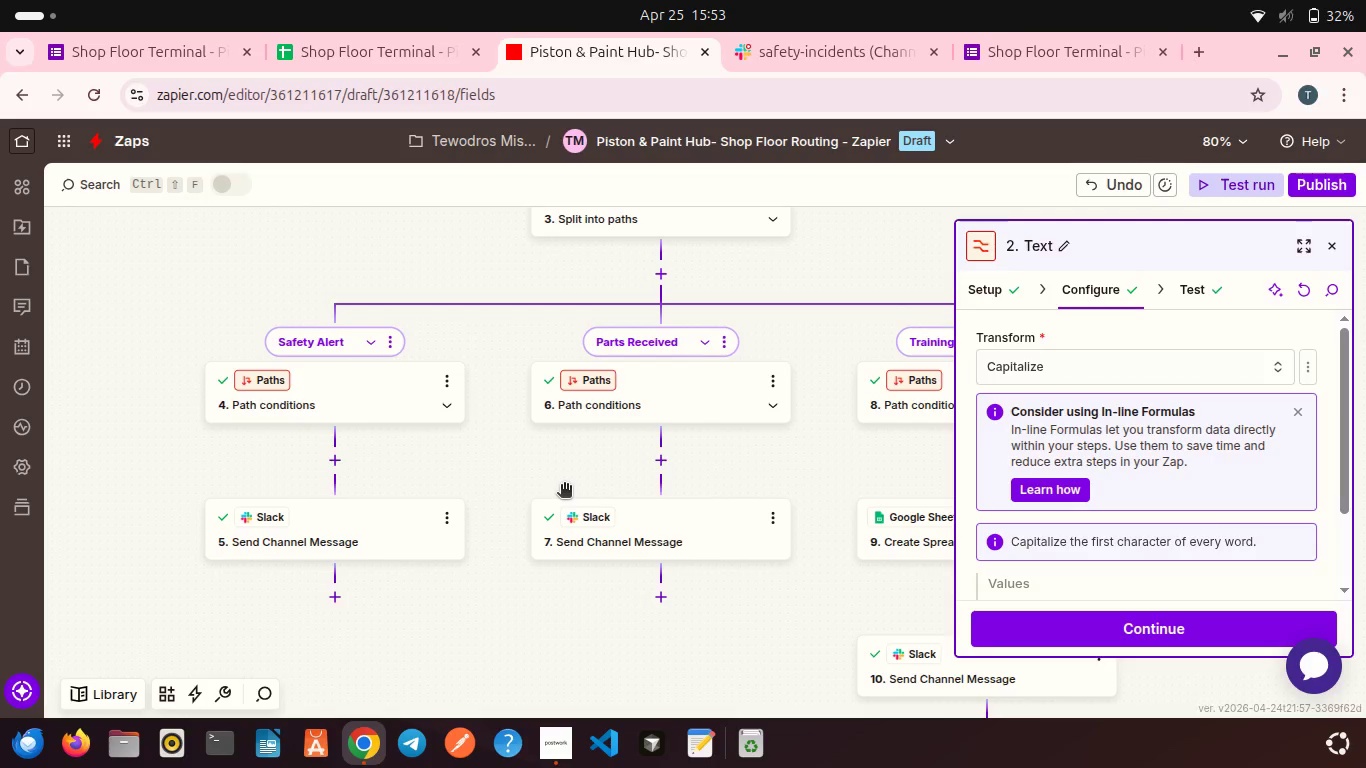 
left_click([372, 527])
 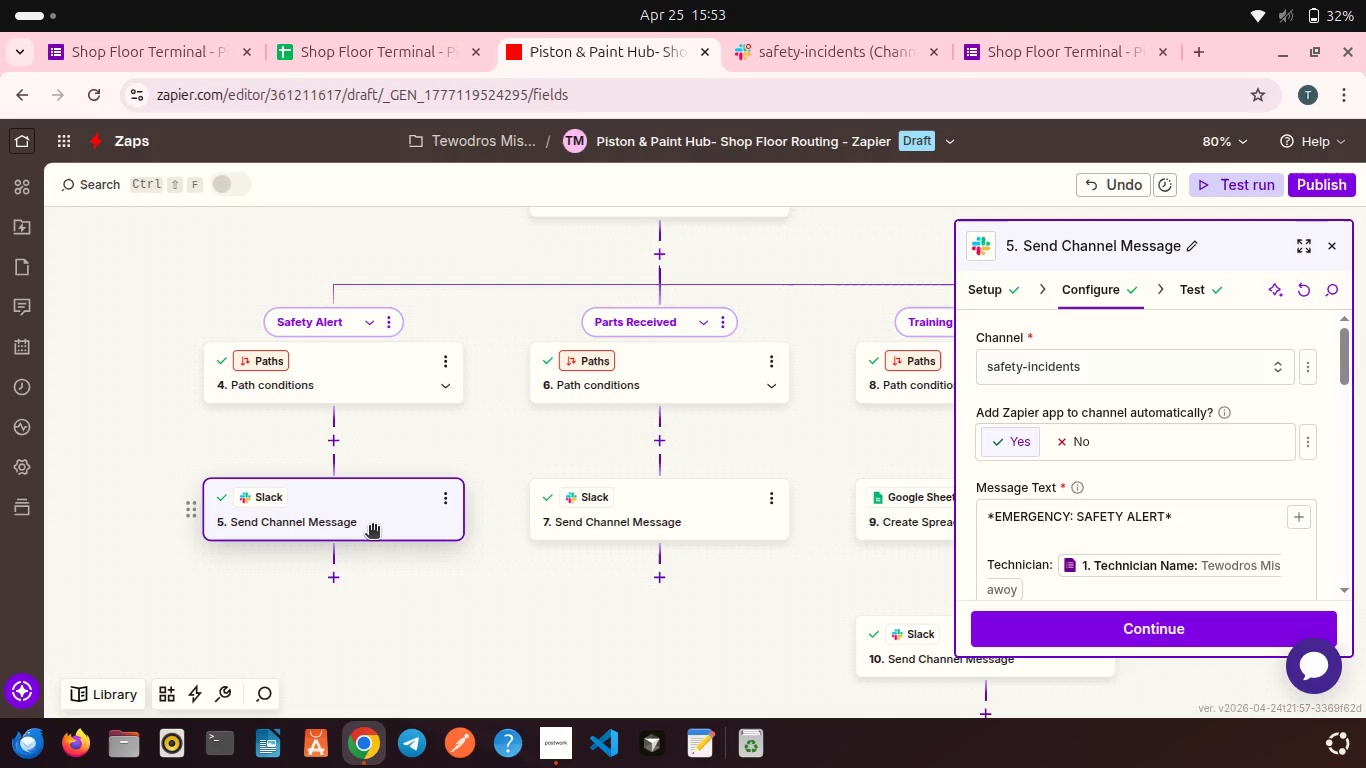 
wait(25.22)
 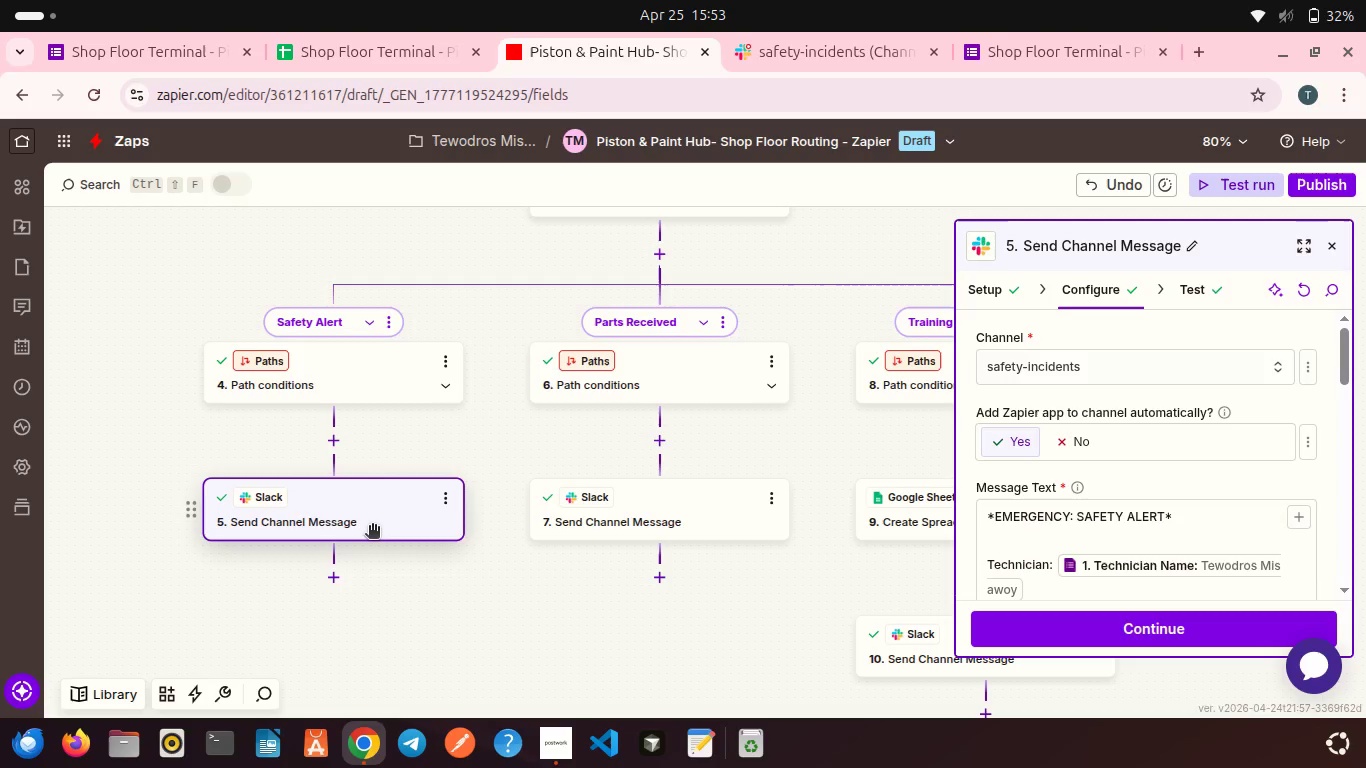 
scroll: coordinate [320, 608], scroll_direction: down, amount: 2.0
 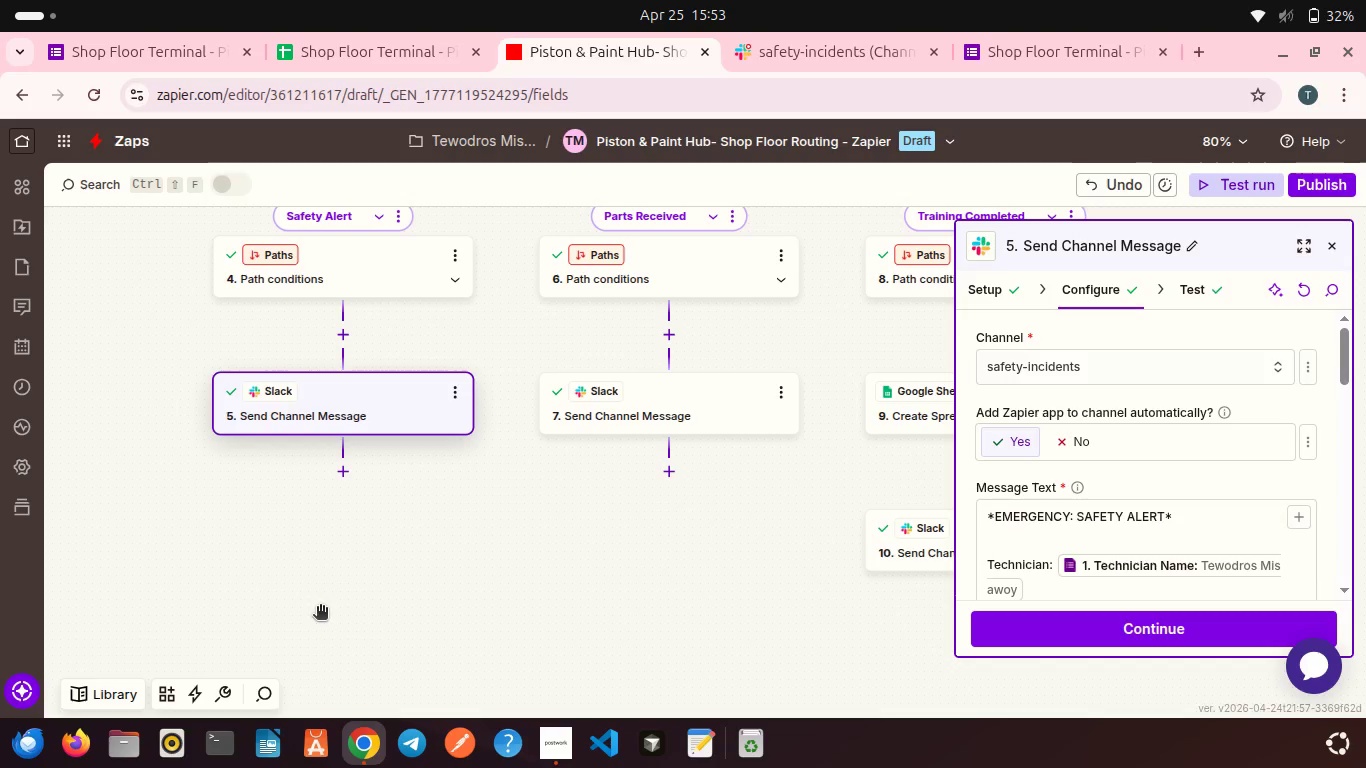 
wait(8.5)
 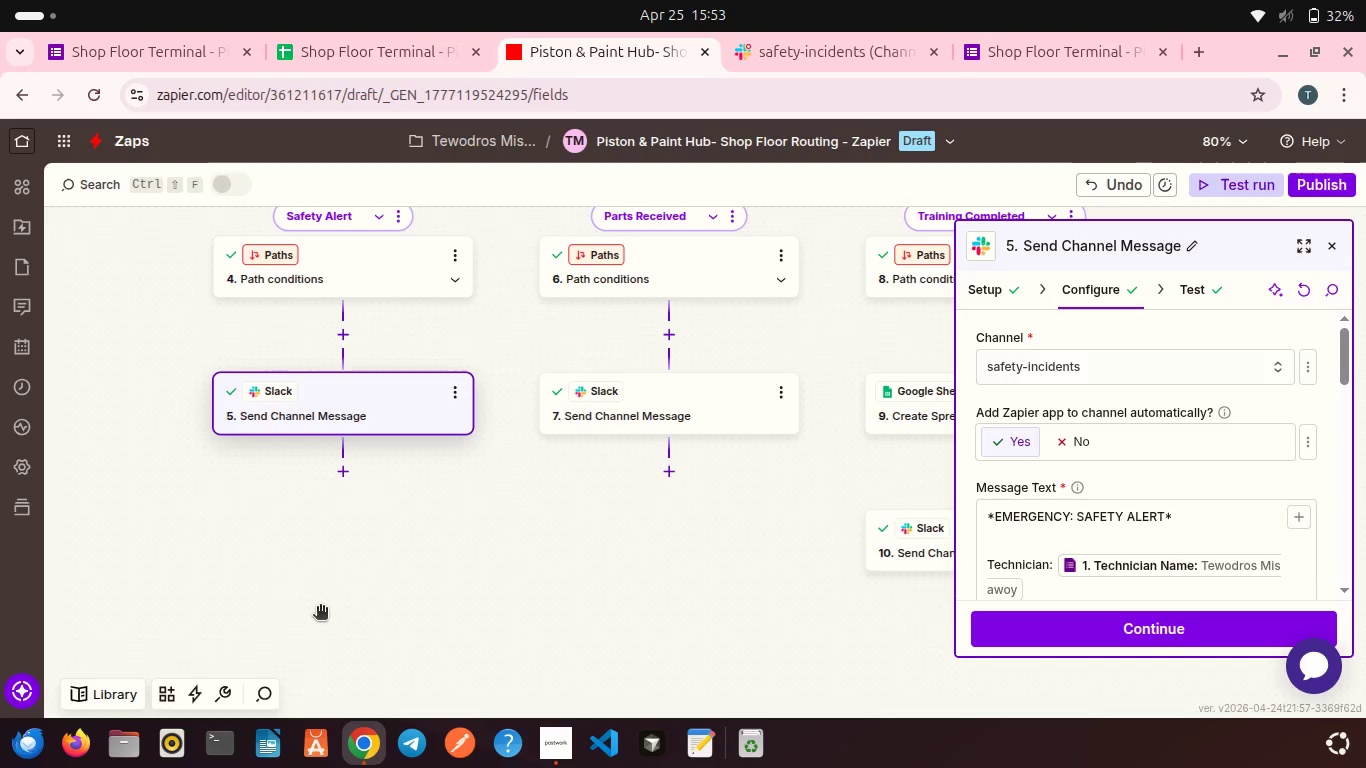 
scroll: coordinate [320, 608], scroll_direction: up, amount: 2.0
 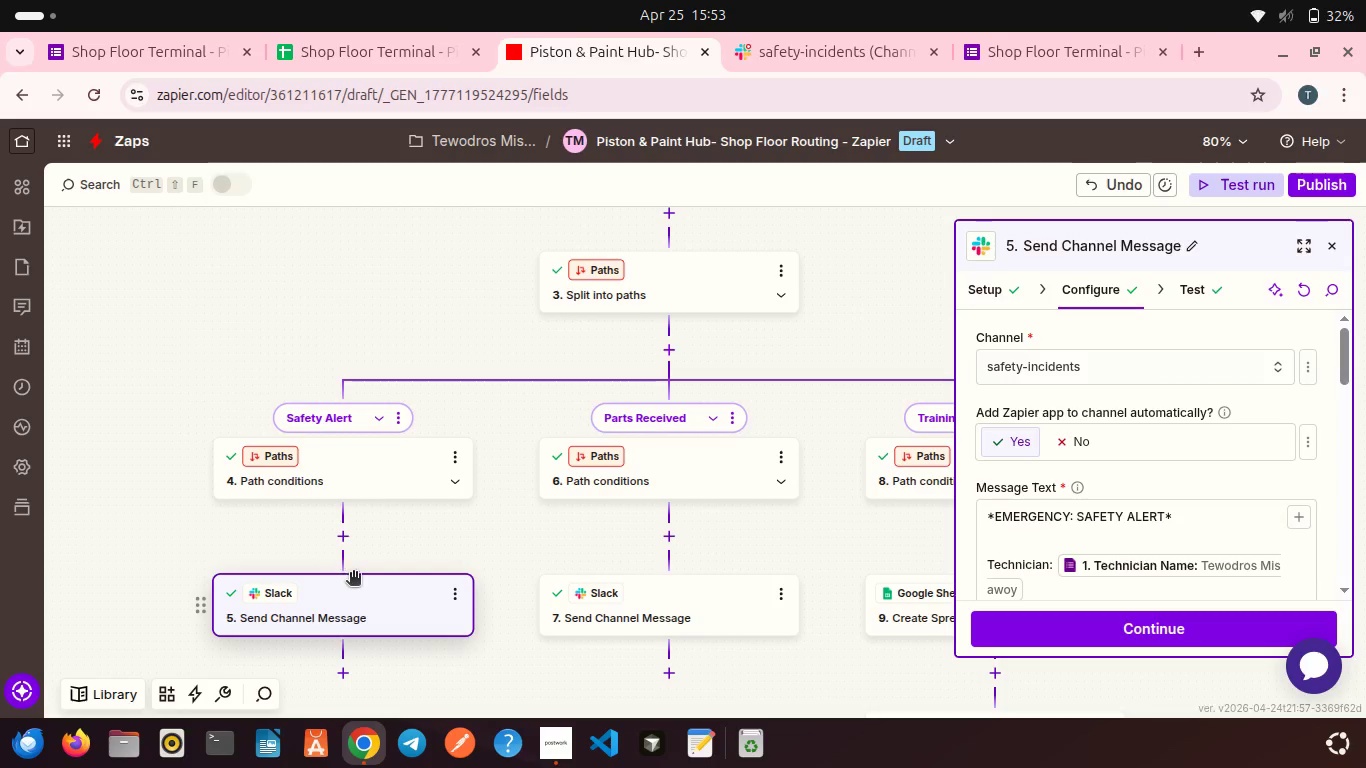 
scroll: coordinate [353, 574], scroll_direction: down, amount: 1.0
 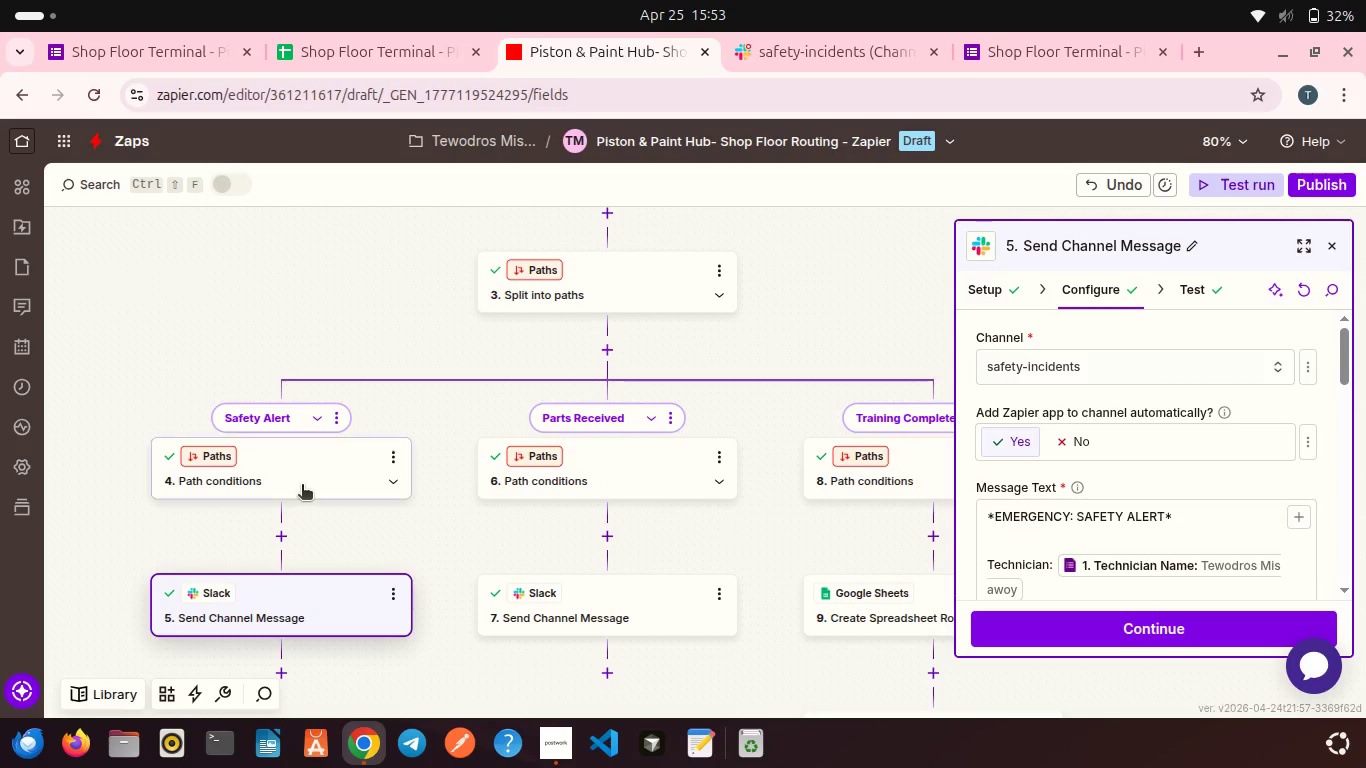 
left_click([302, 486])
 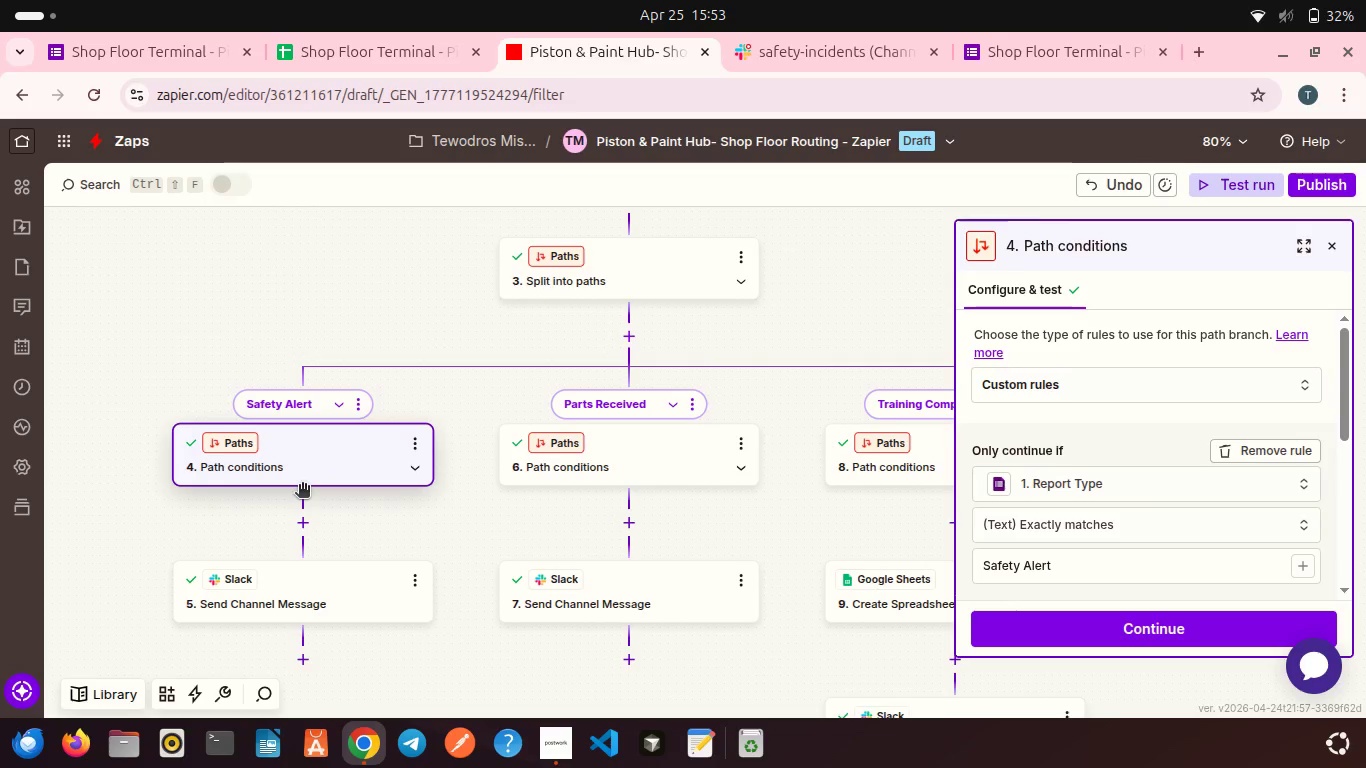 
wait(7.18)
 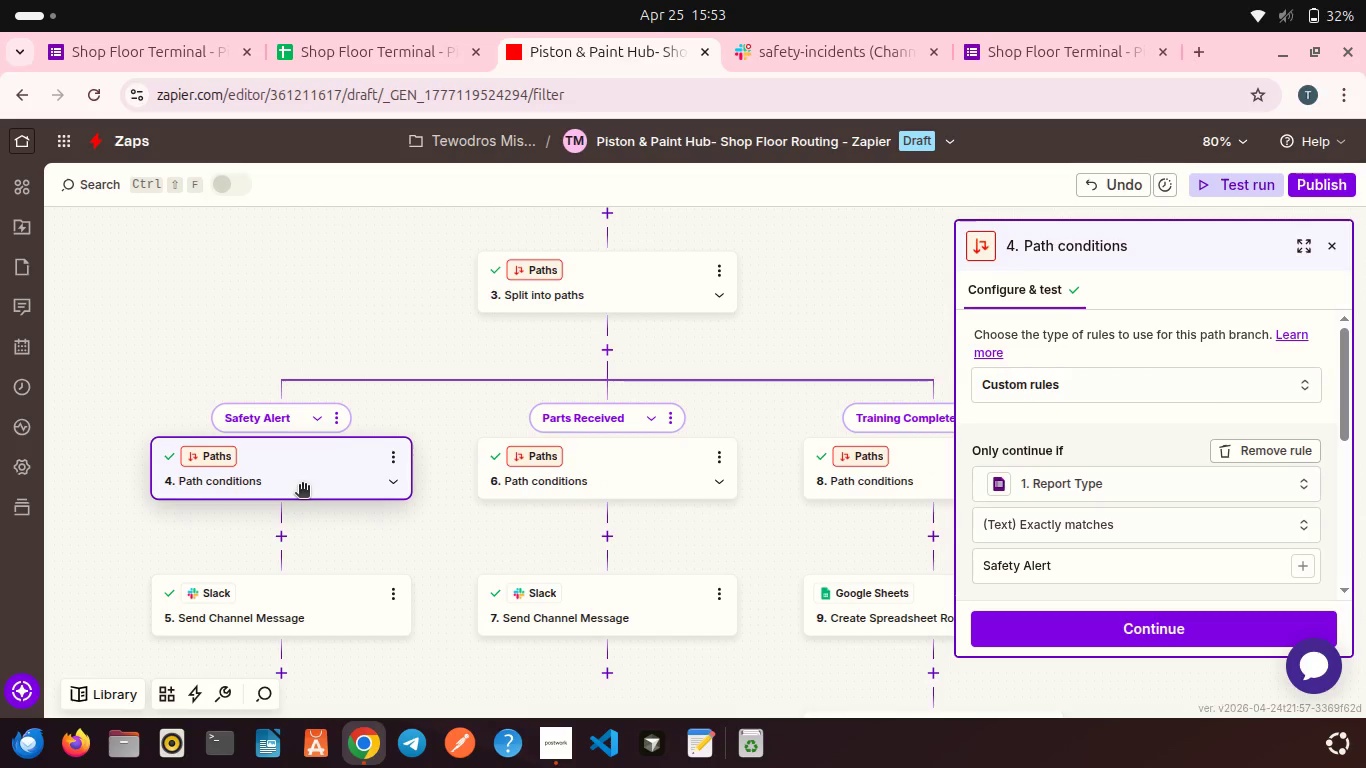 
scroll: coordinate [334, 488], scroll_direction: up, amount: 6.0
 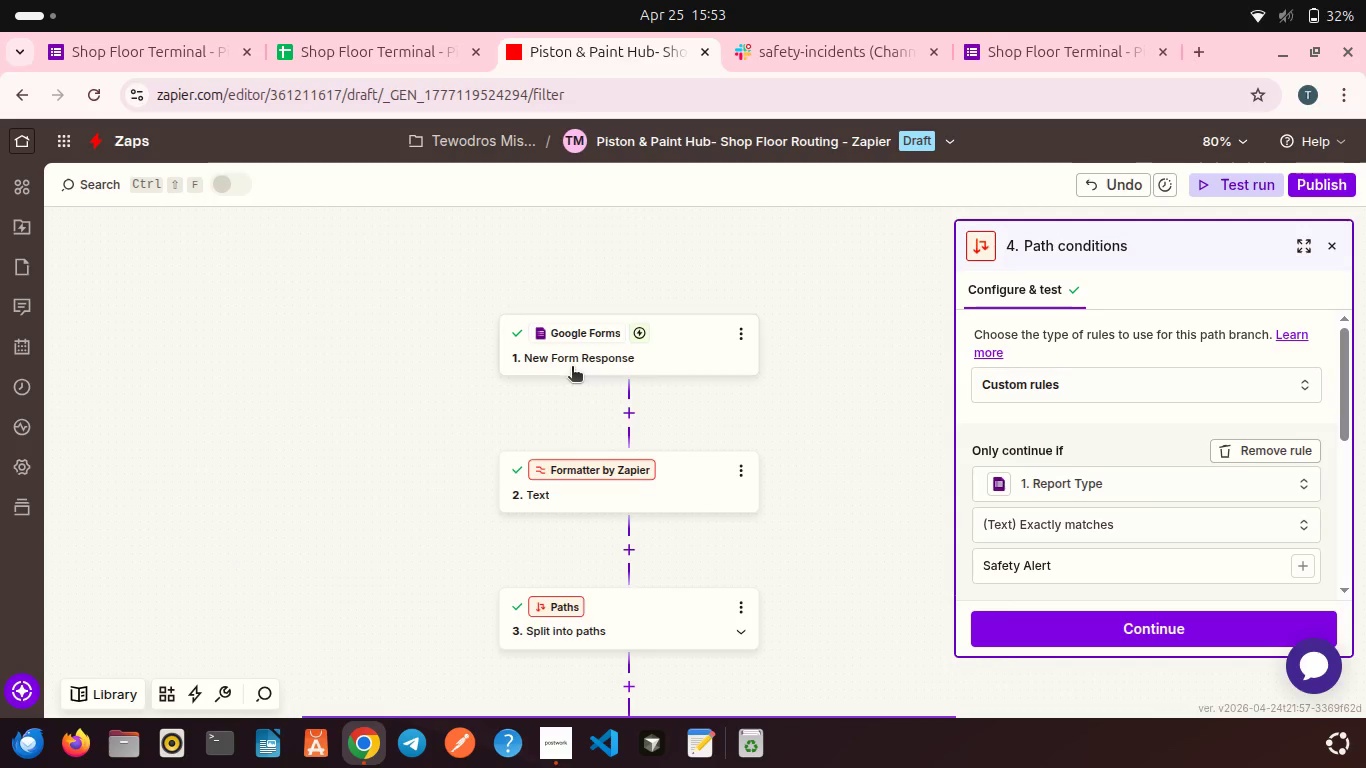 
left_click([572, 368])
 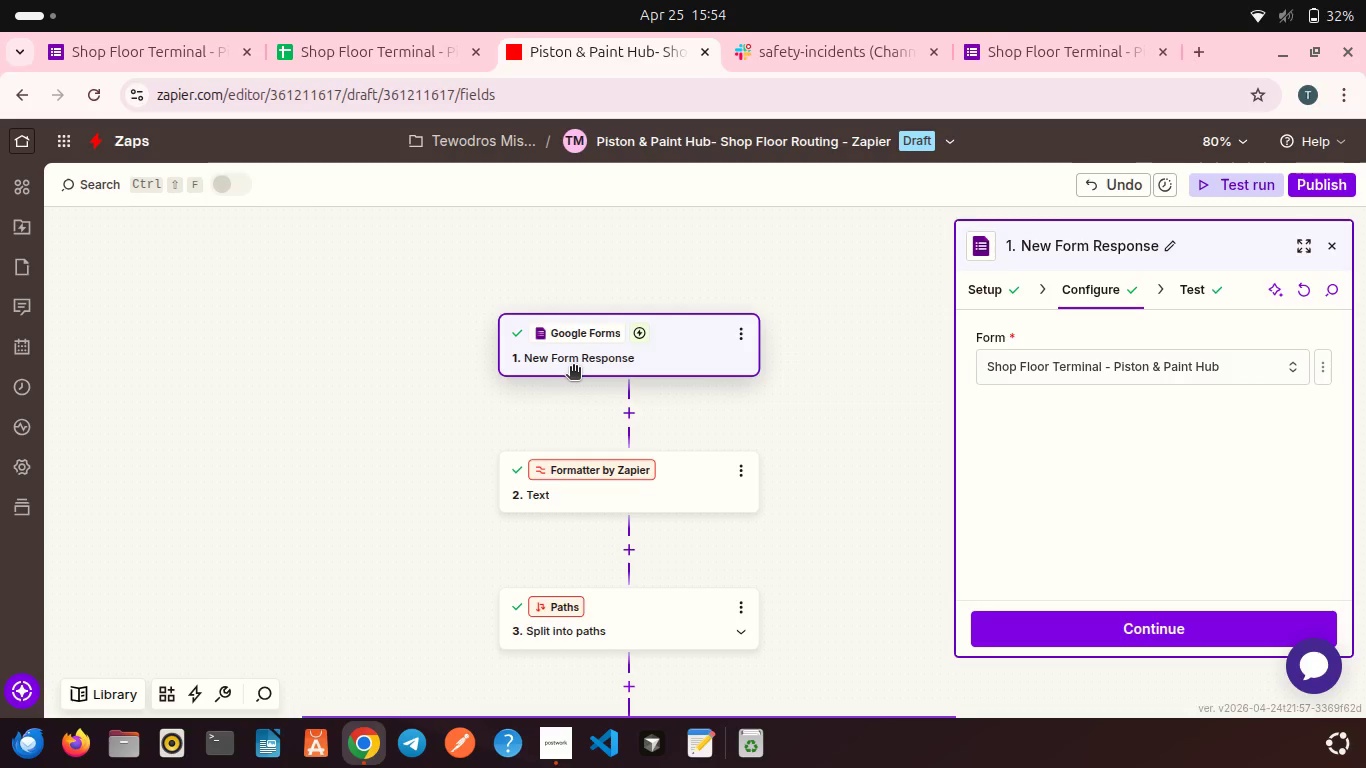 
wait(10.95)
 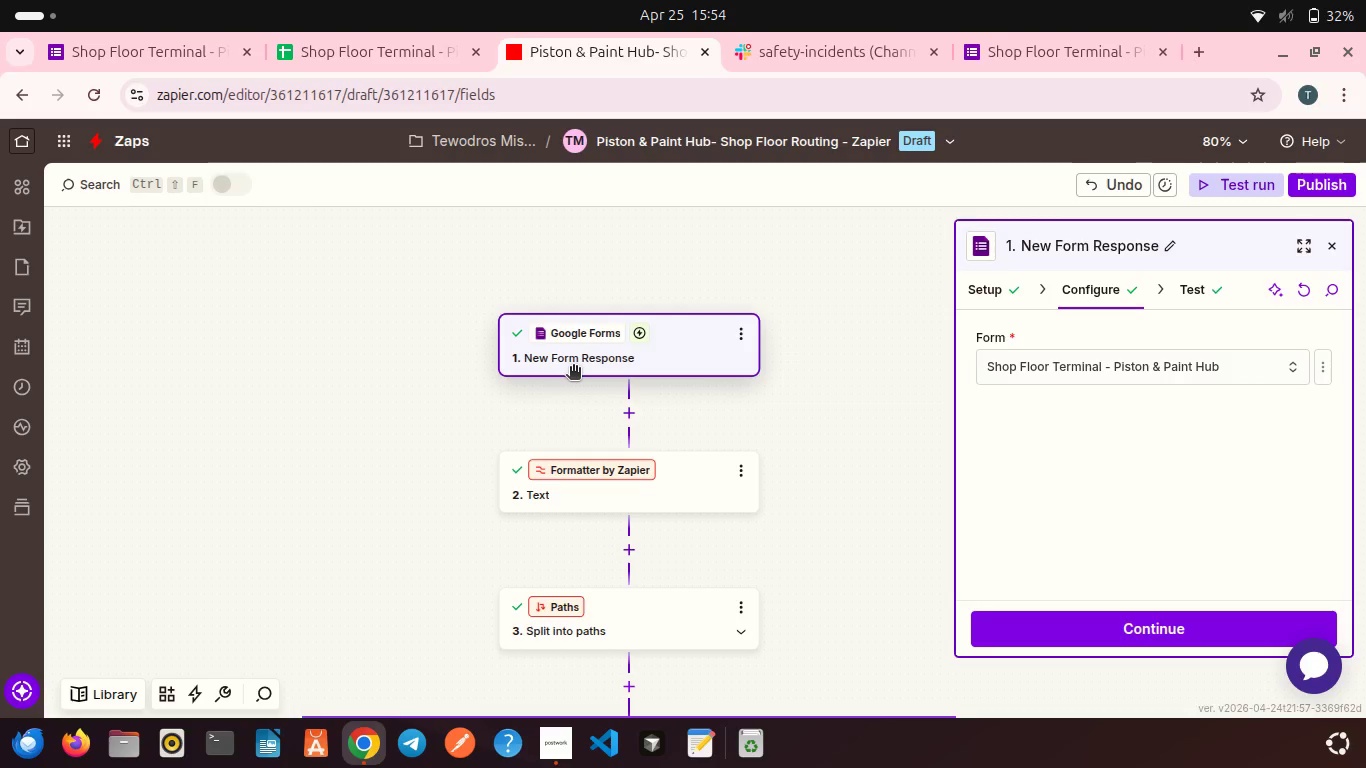 
scroll: coordinate [573, 368], scroll_direction: down, amount: 7.0
 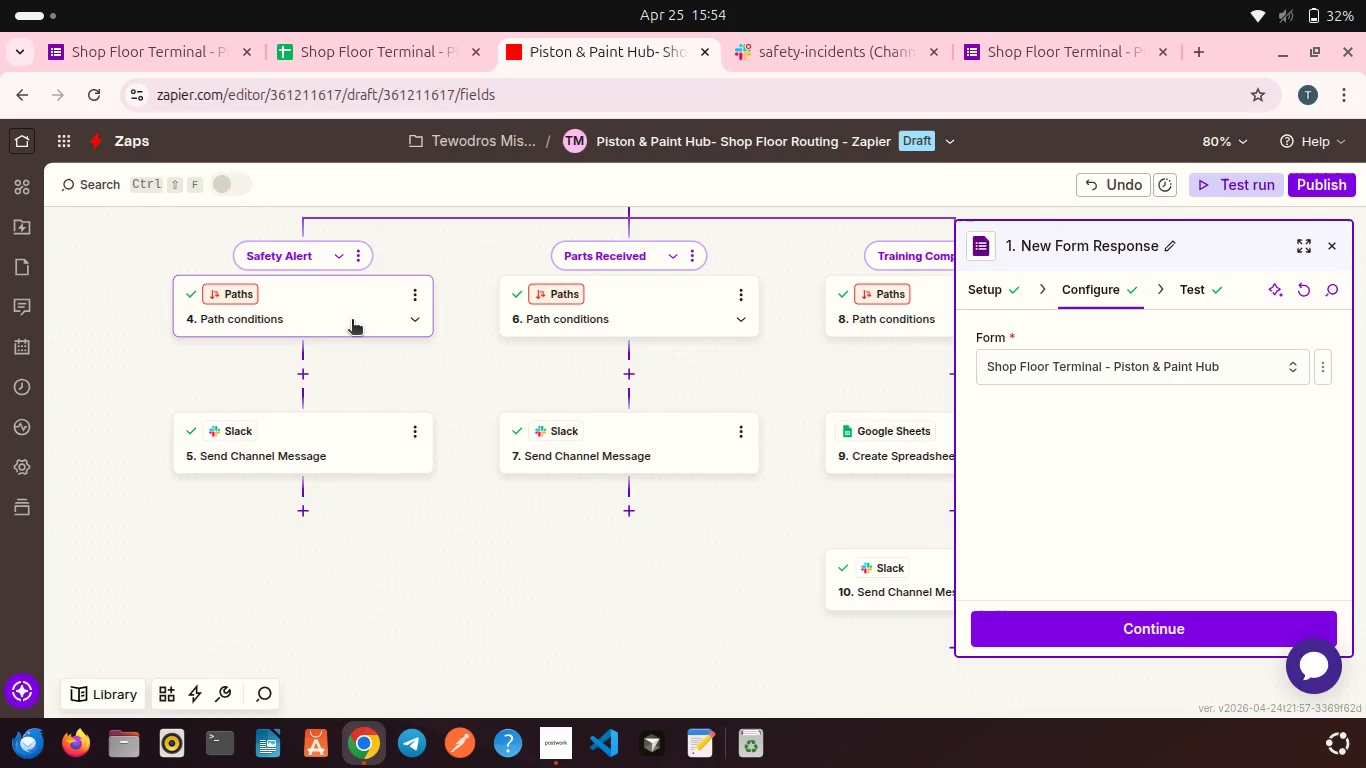 
left_click([352, 321])
 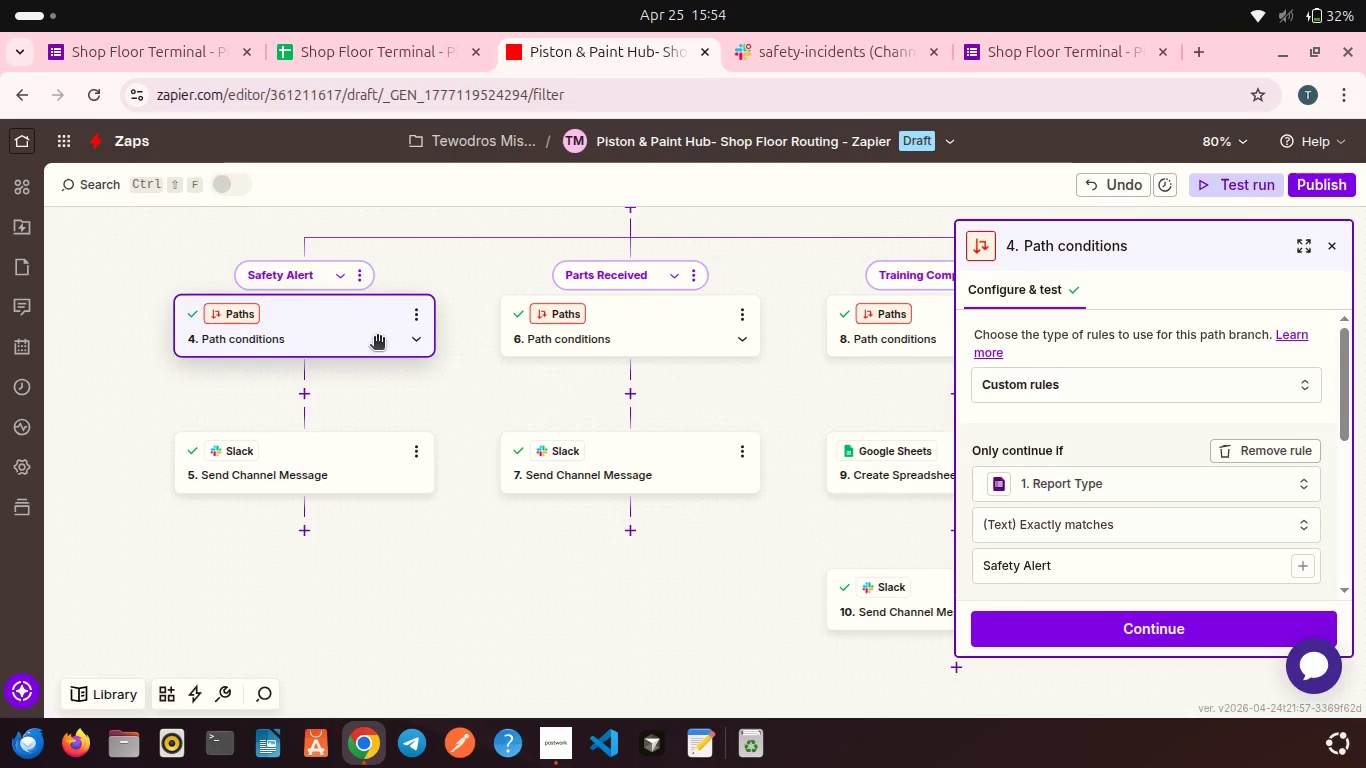 
wait(16.89)
 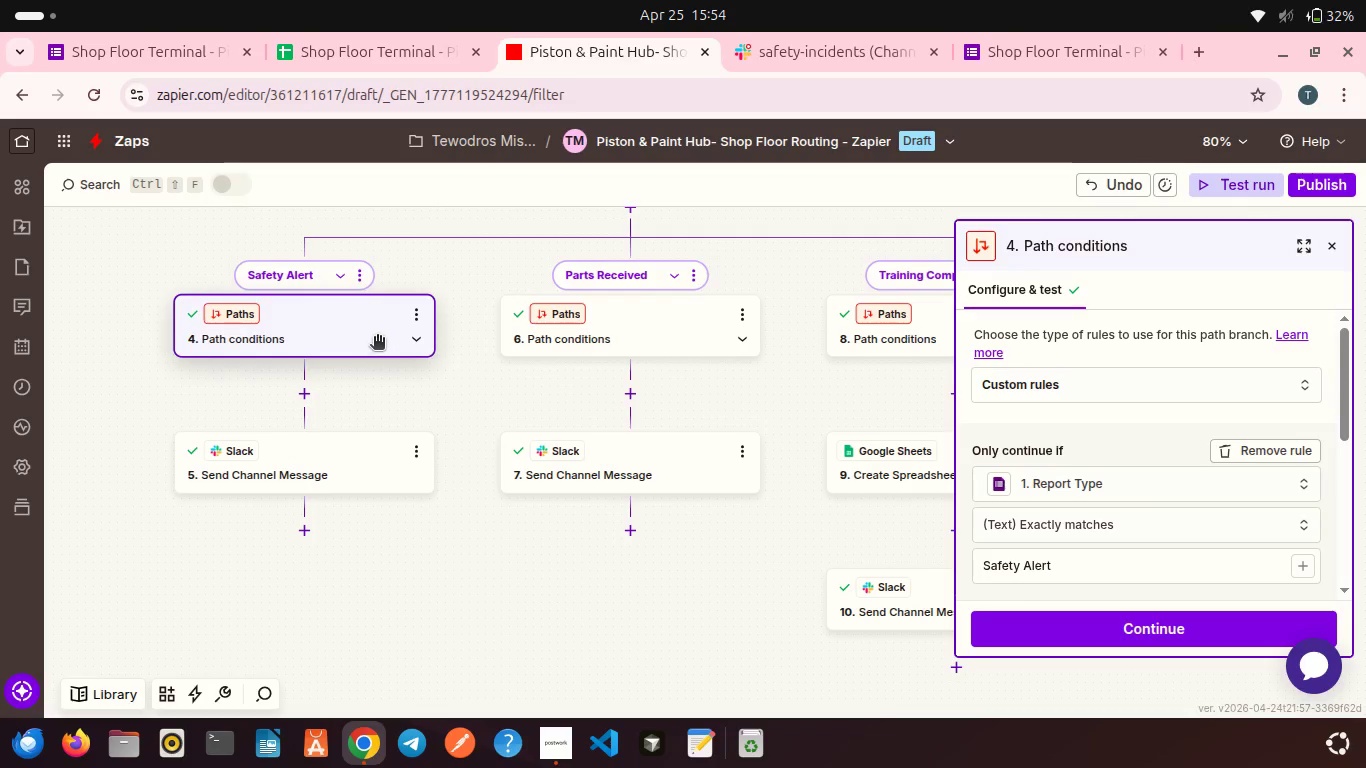 
left_click([369, 365])
 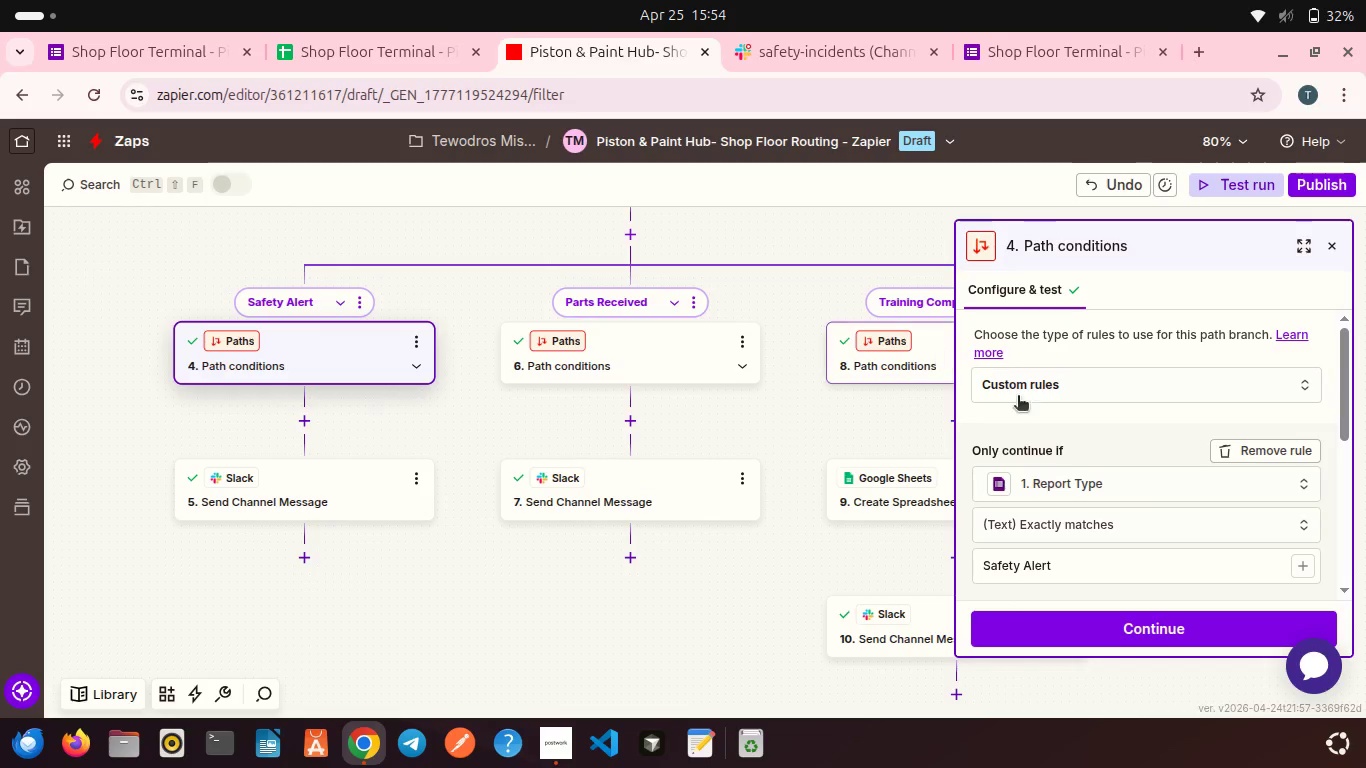 
scroll: coordinate [1041, 424], scroll_direction: down, amount: 1.0
 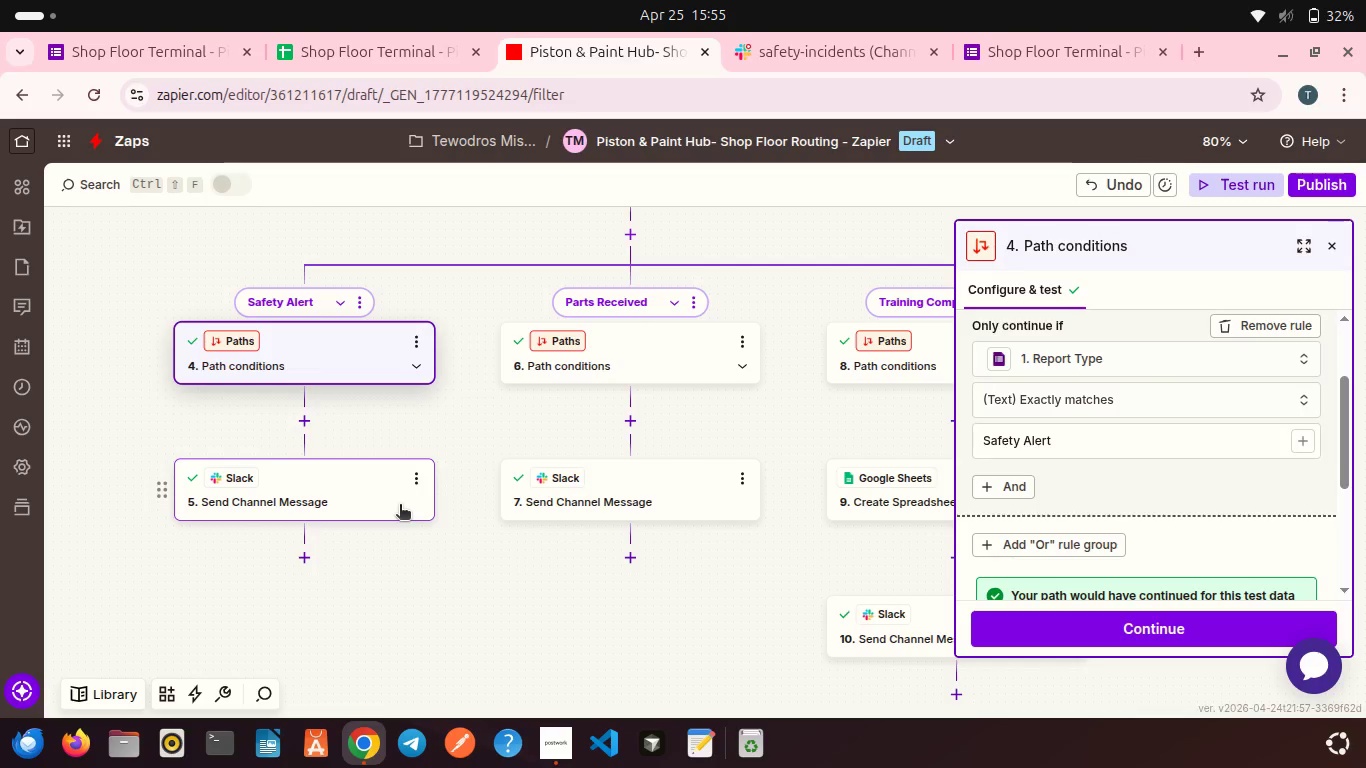 
wait(37.55)
 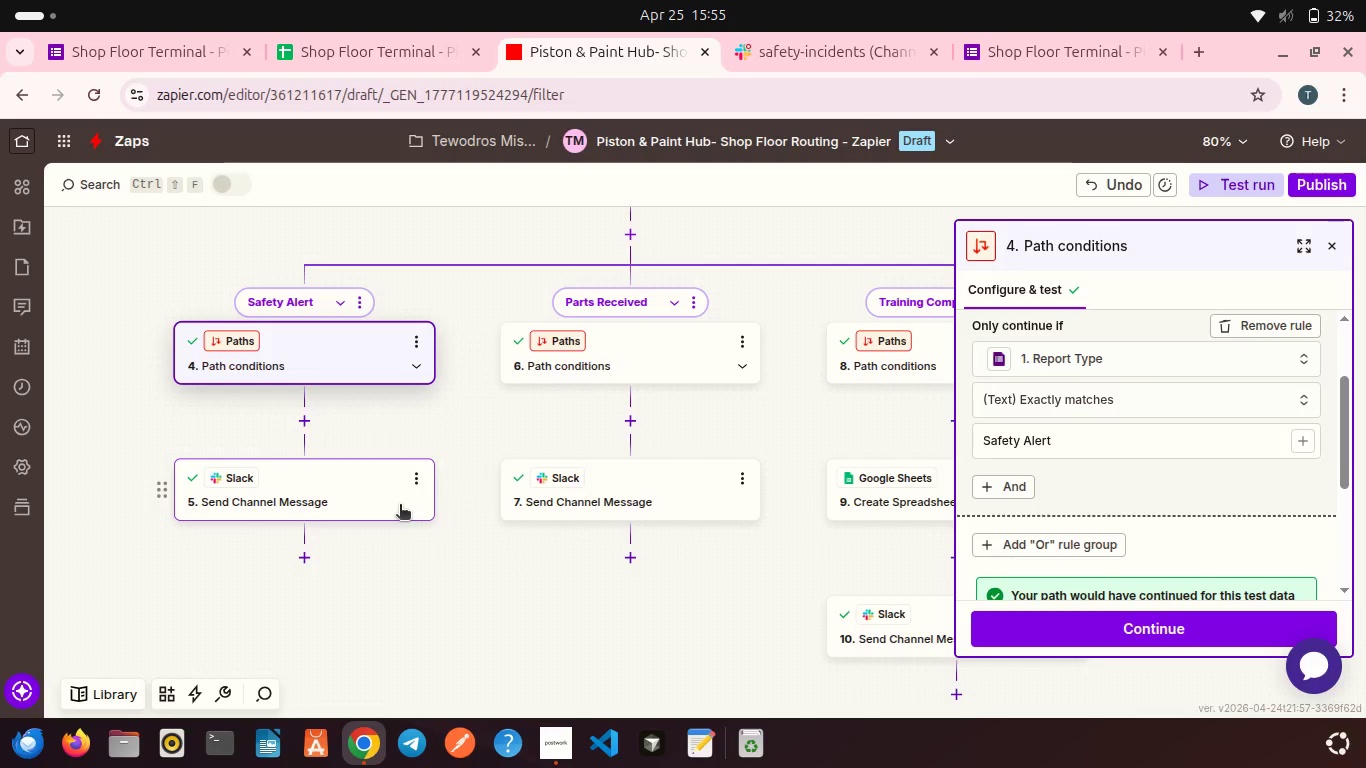 
scroll: coordinate [382, 481], scroll_direction: up, amount: 1.0
 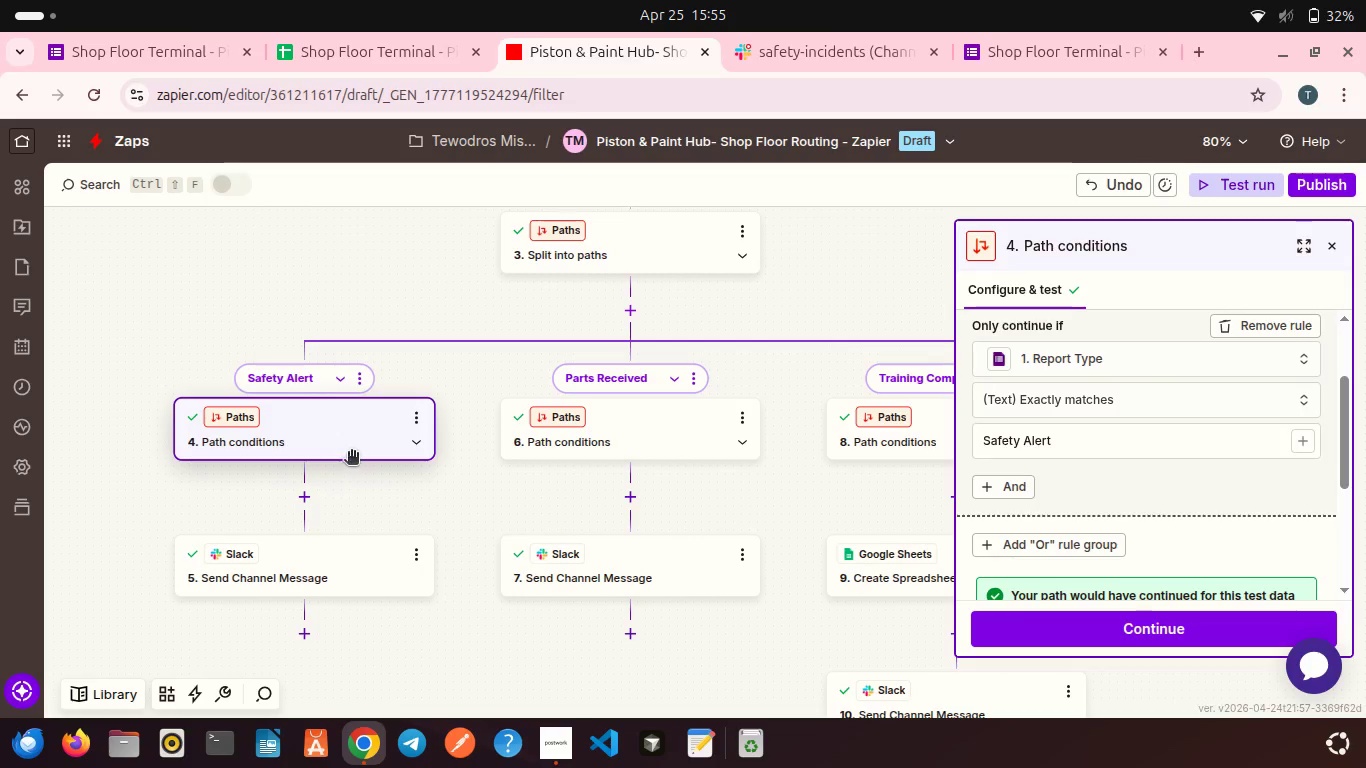 
left_click([346, 449])
 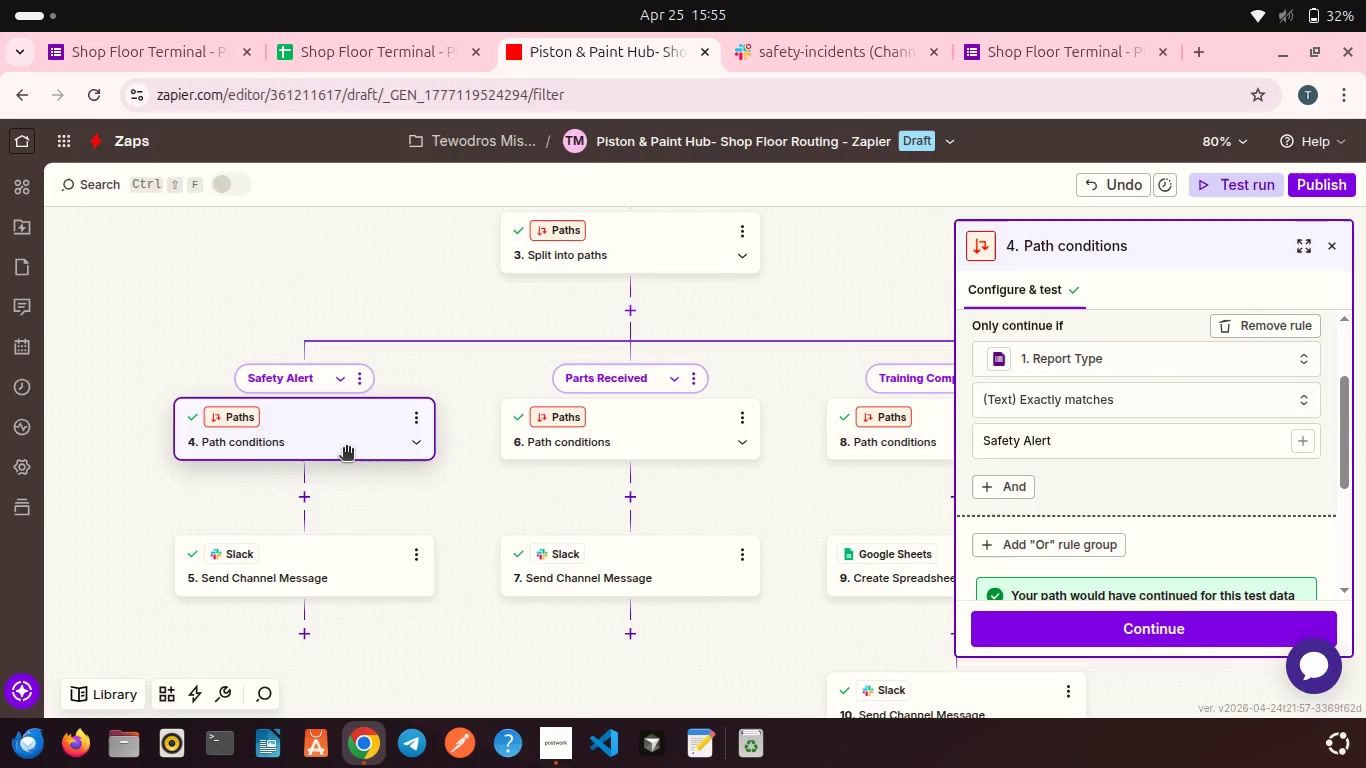 
wait(5.69)
 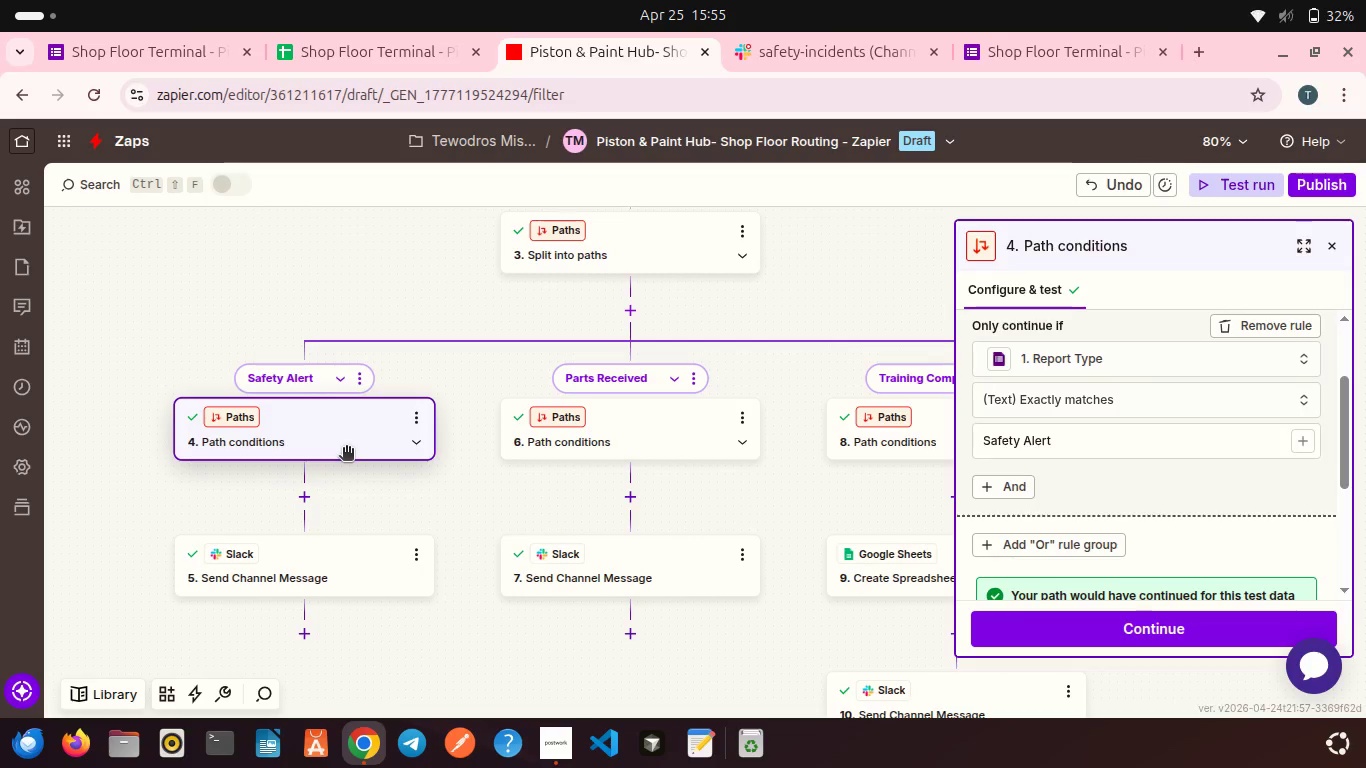 
scroll: coordinate [346, 449], scroll_direction: down, amount: 1.0
 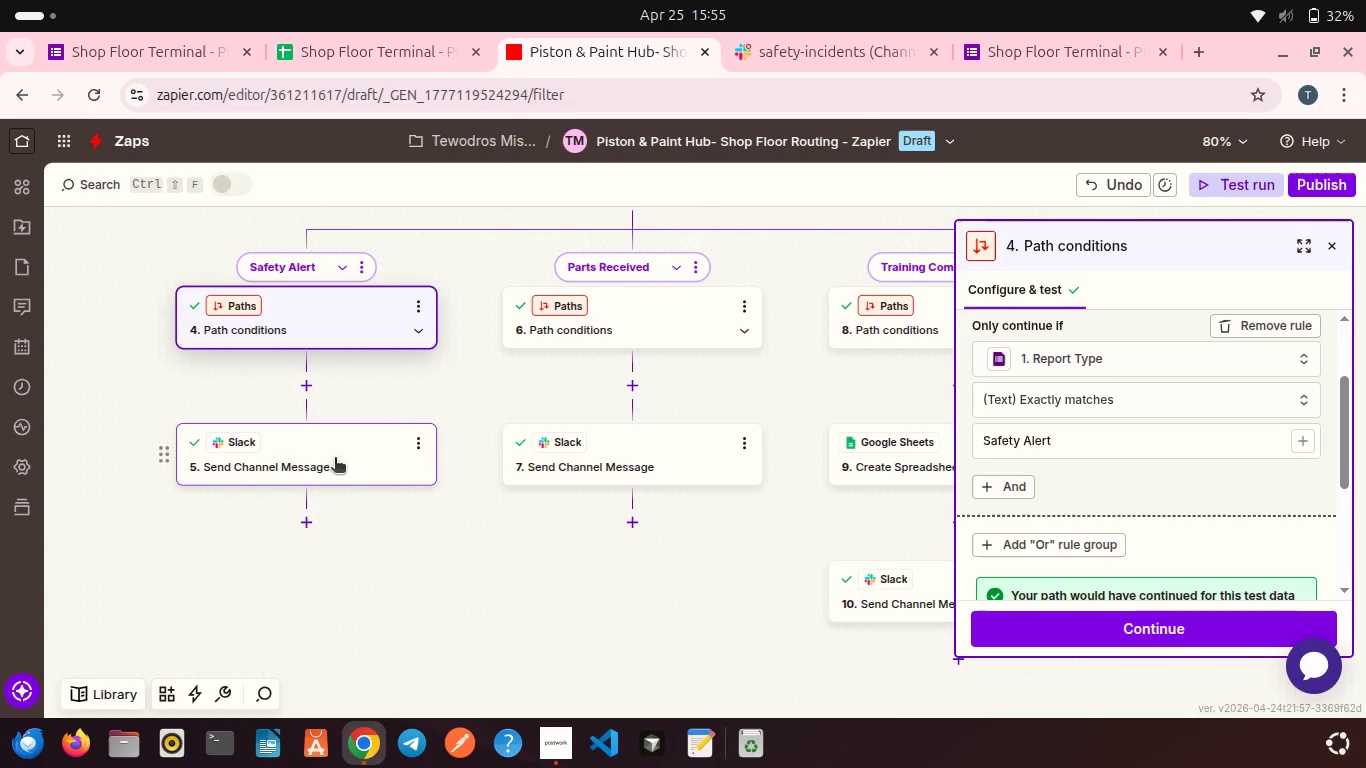 
wait(15.16)
 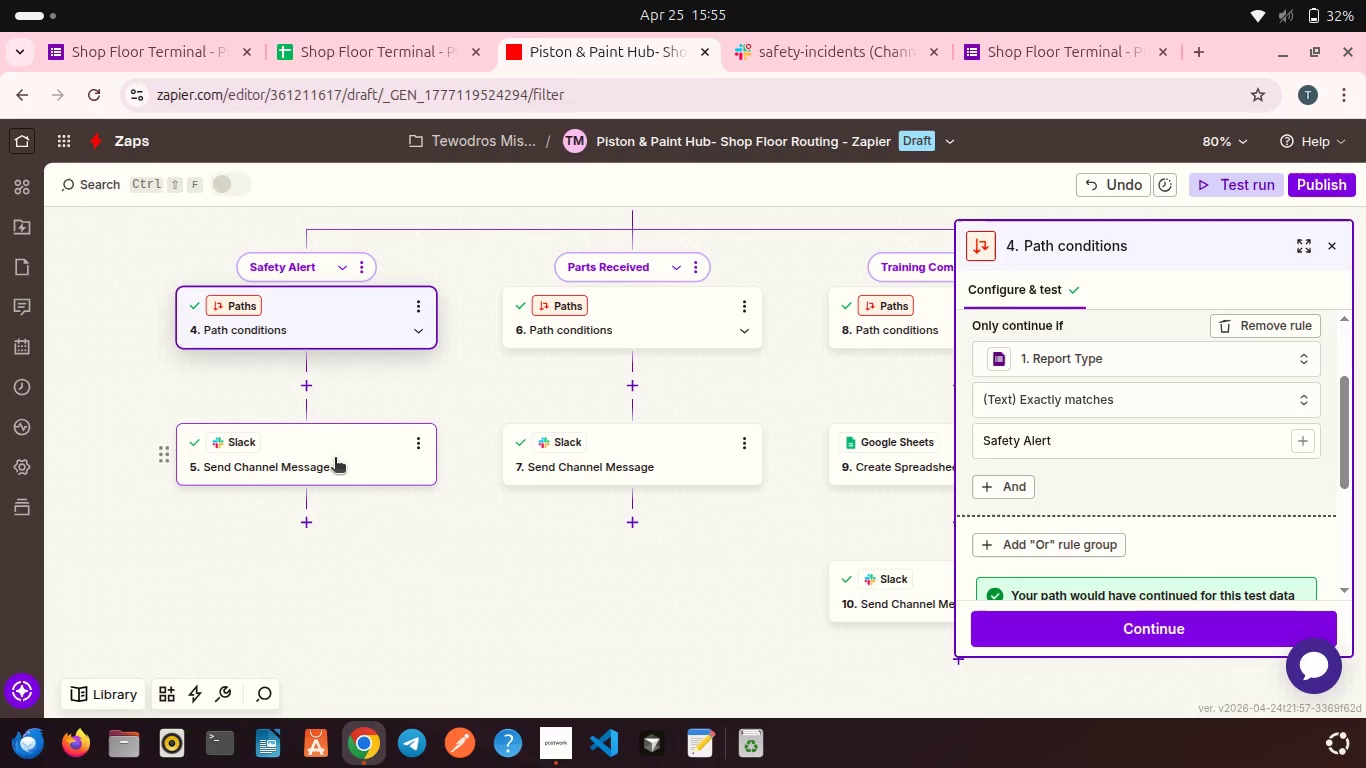 
scroll: coordinate [335, 459], scroll_direction: down, amount: 2.0
 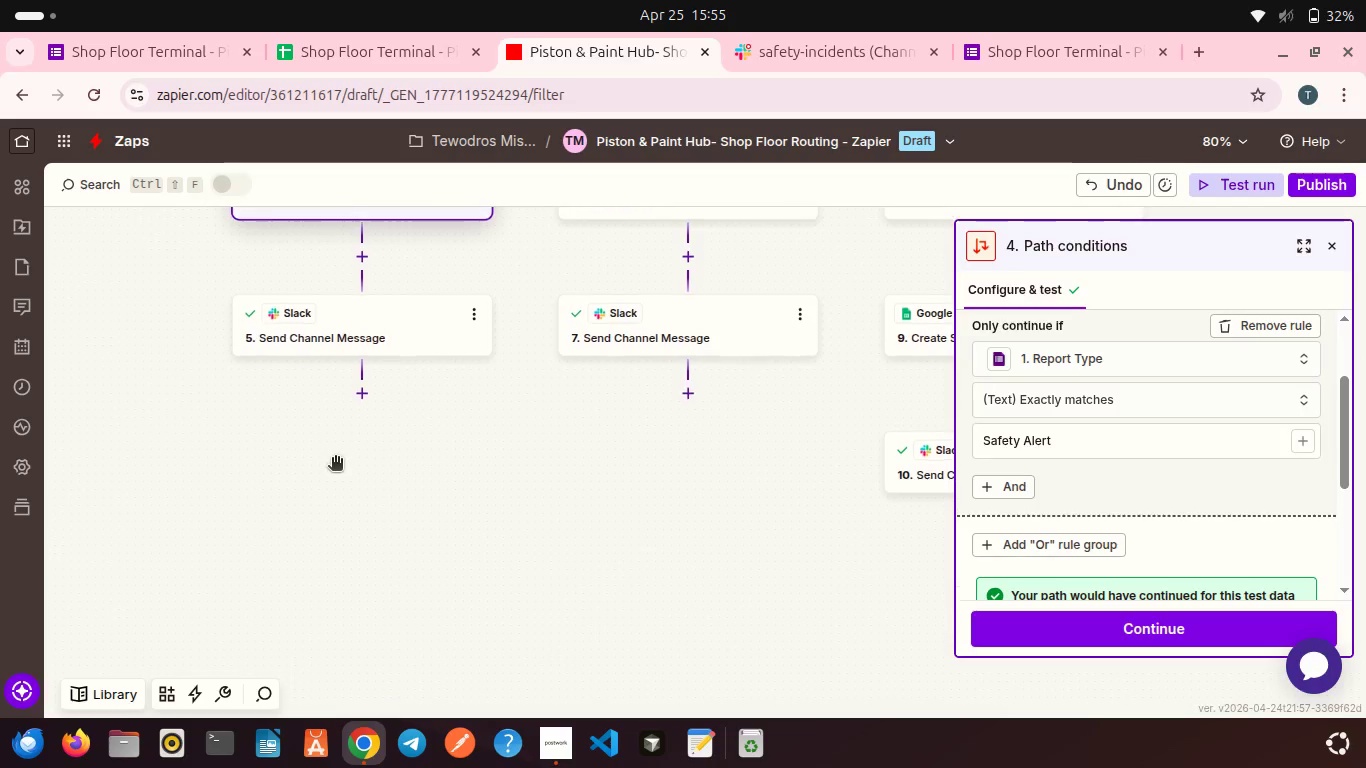 
left_click([352, 438])
 